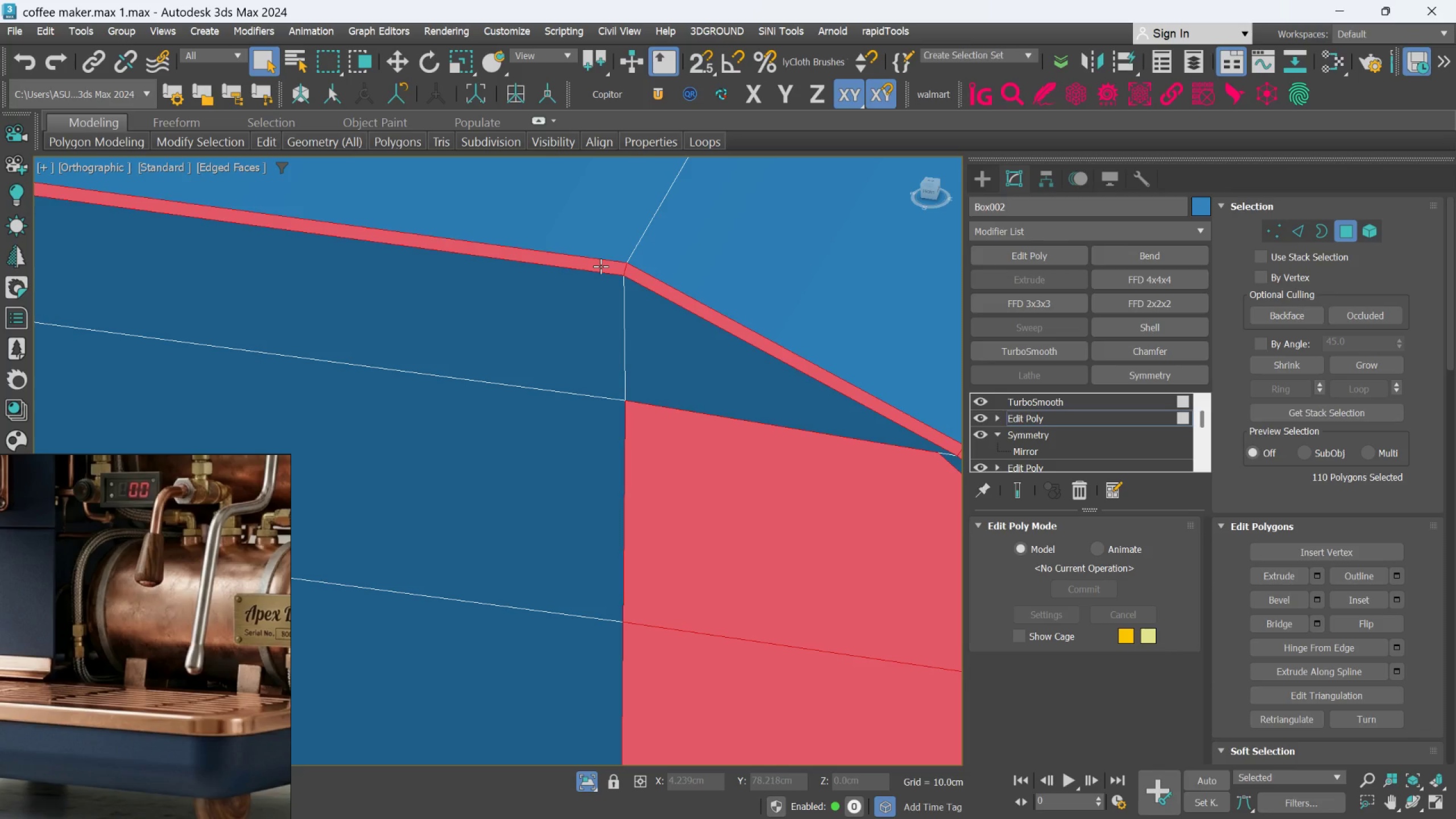 
key(Control+ControlLeft)
 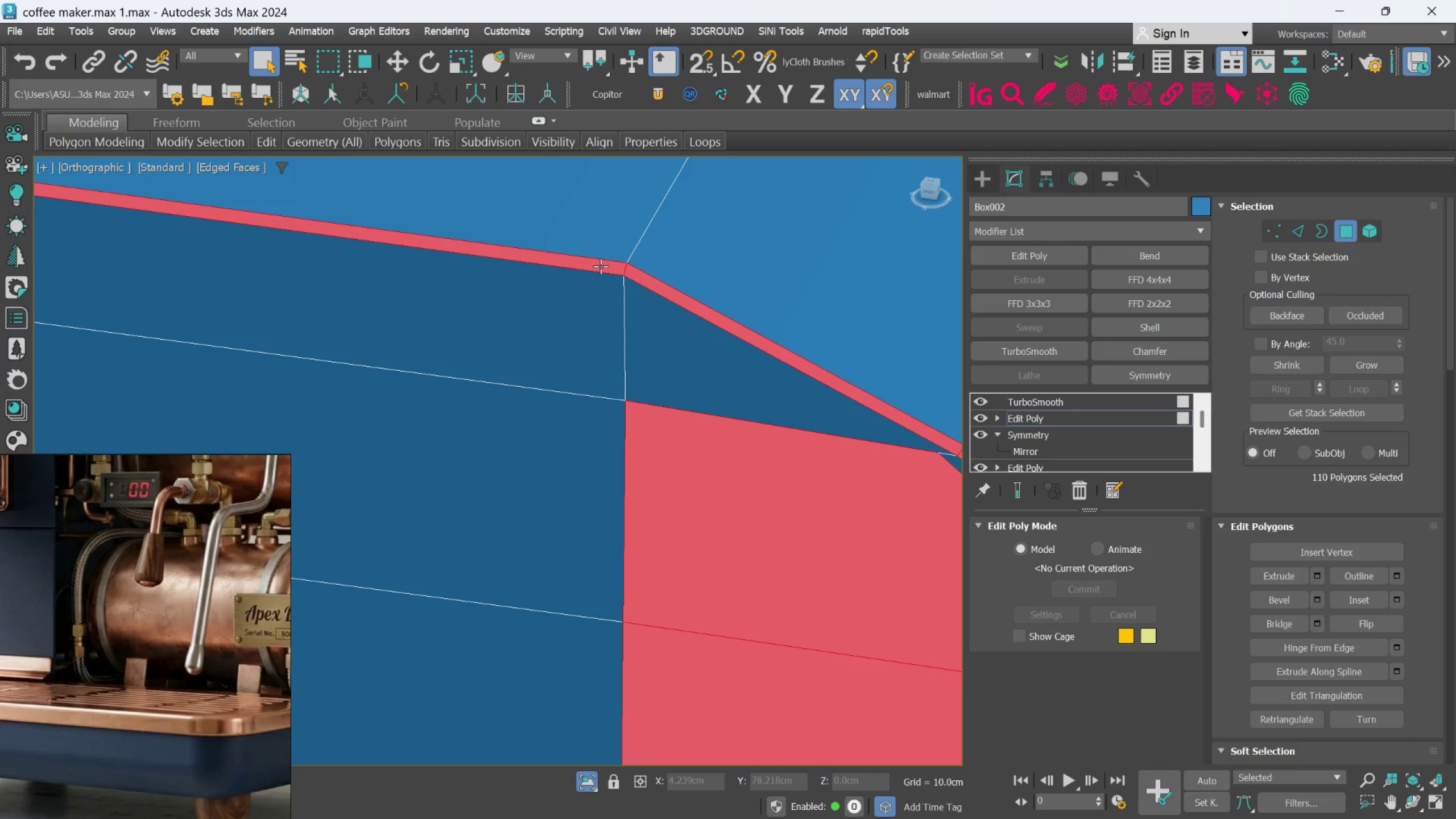 
key(Control+ControlLeft)
 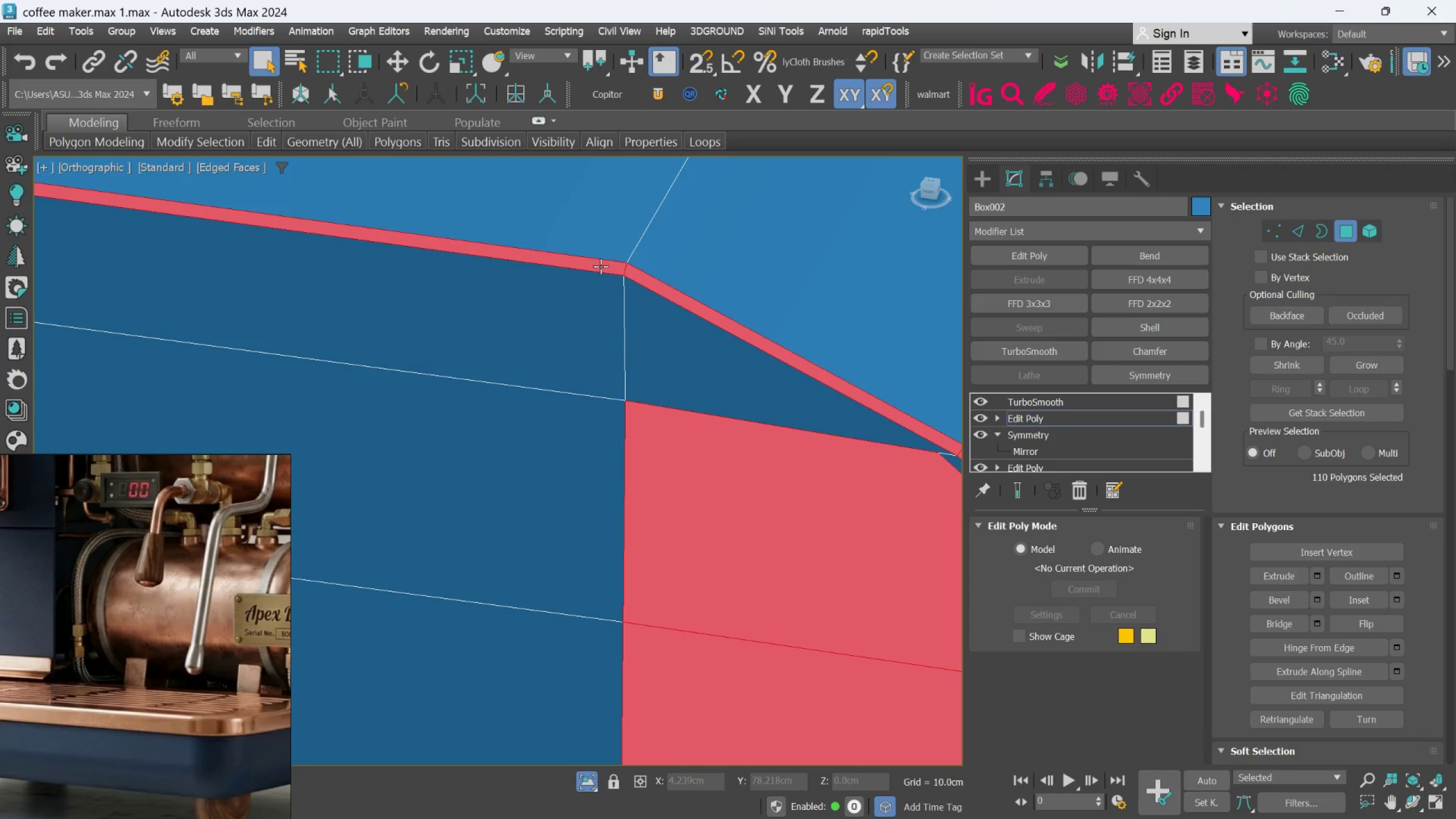 
scroll: coordinate [610, 284], scroll_direction: down, amount: 12.0
 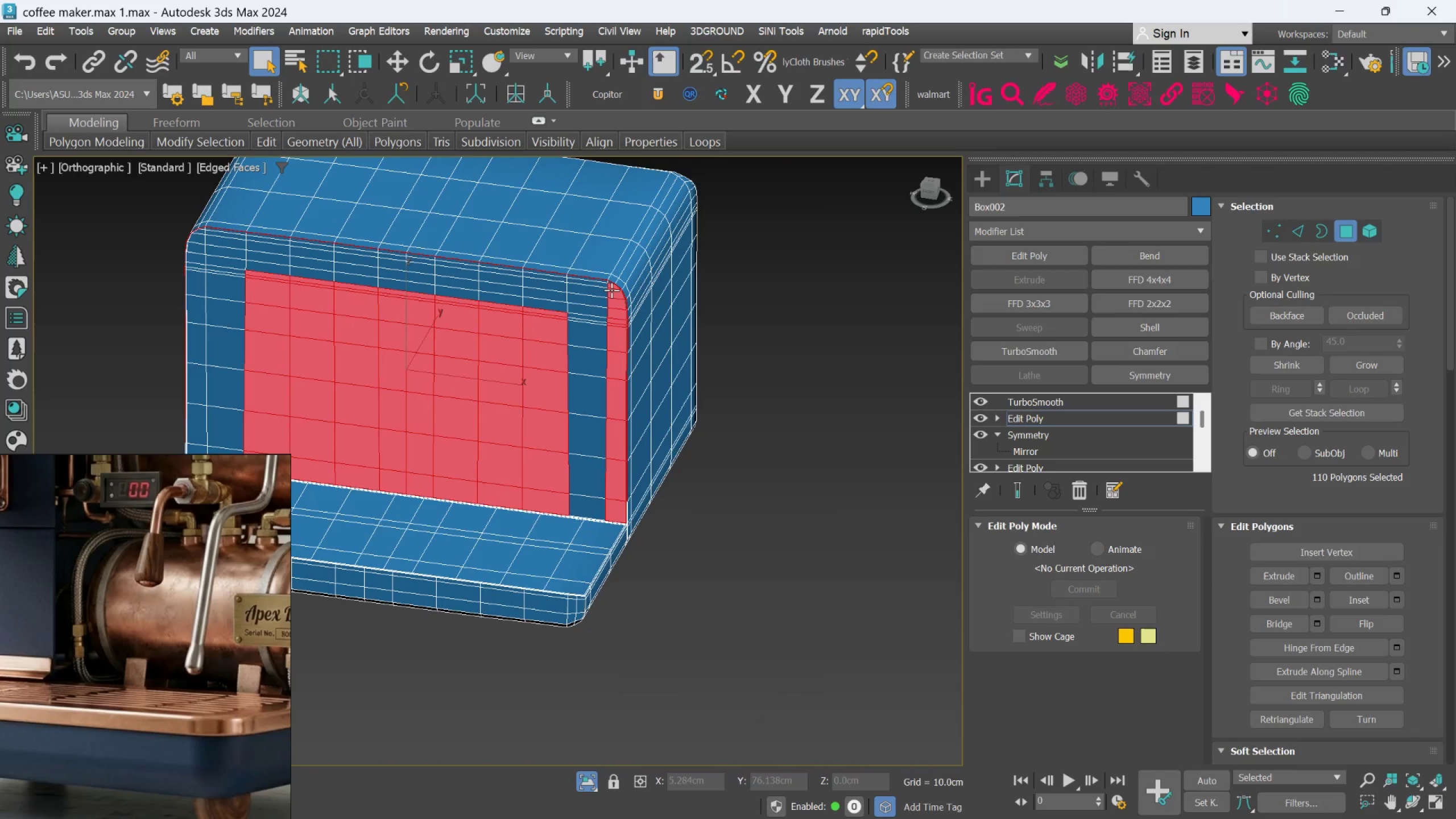 
hold_key(key=AltLeft, duration=0.65)
 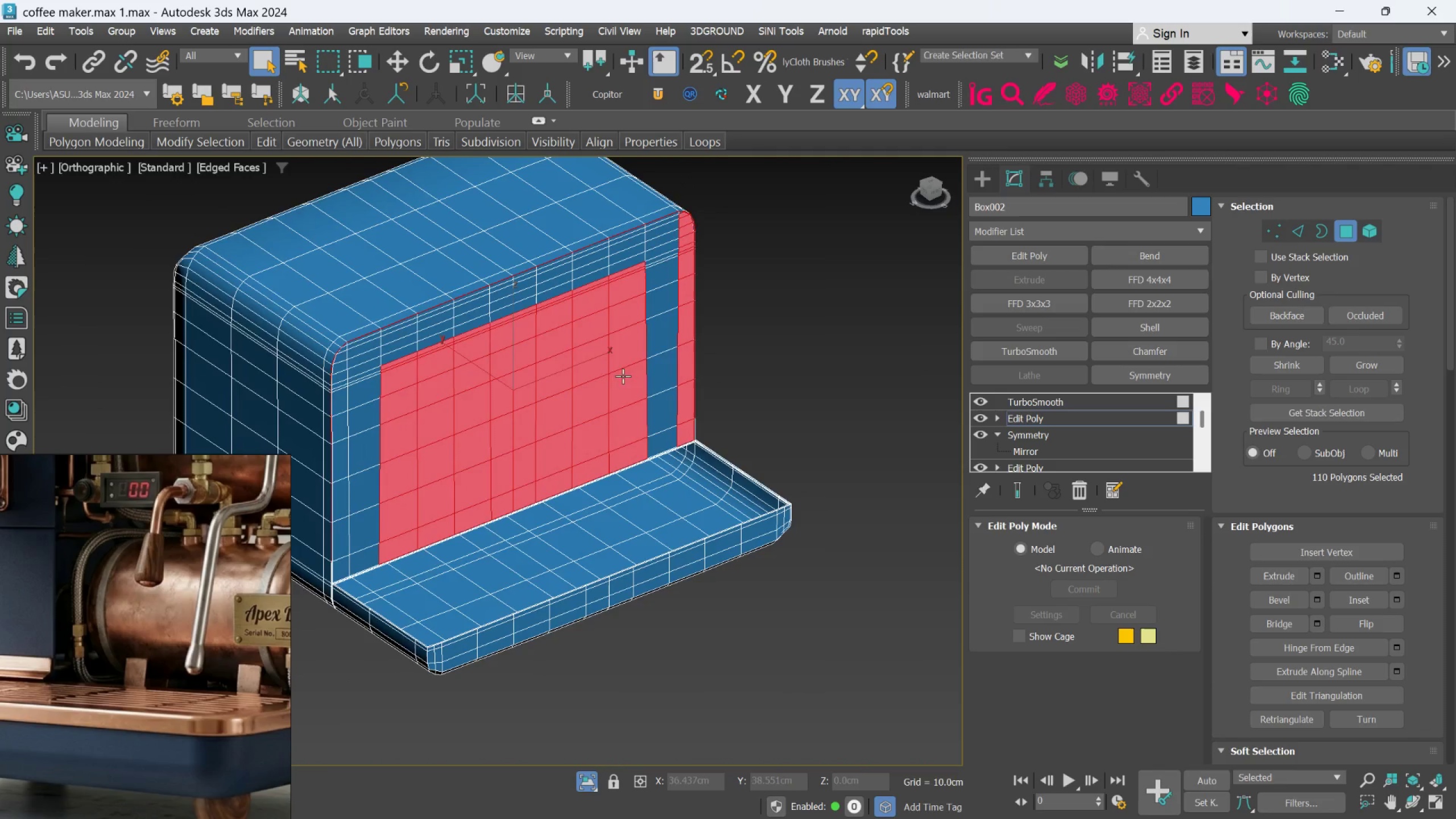 
hold_key(key=AltLeft, duration=0.45)
 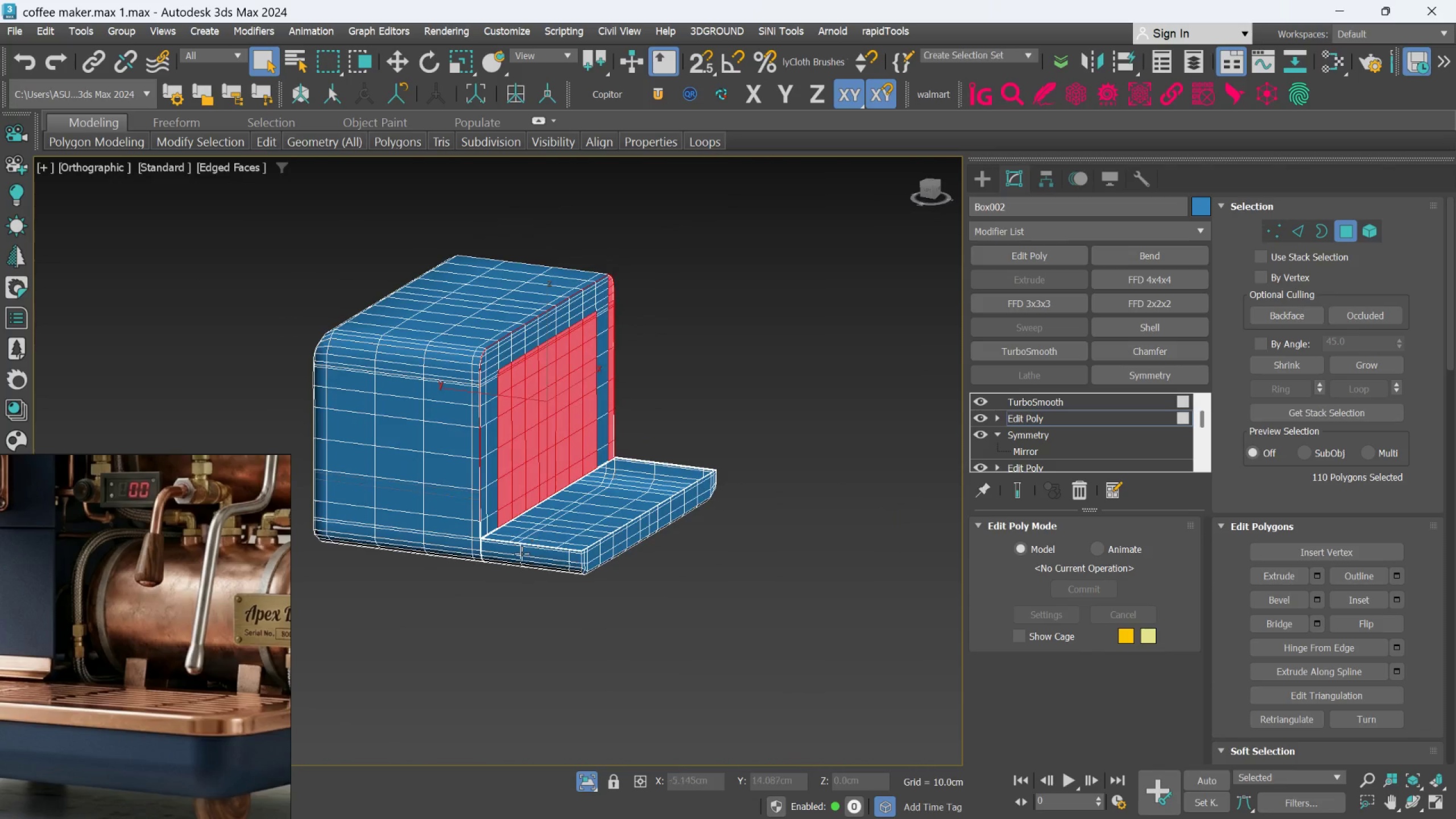 
scroll: coordinate [544, 444], scroll_direction: down, amount: 1.0
 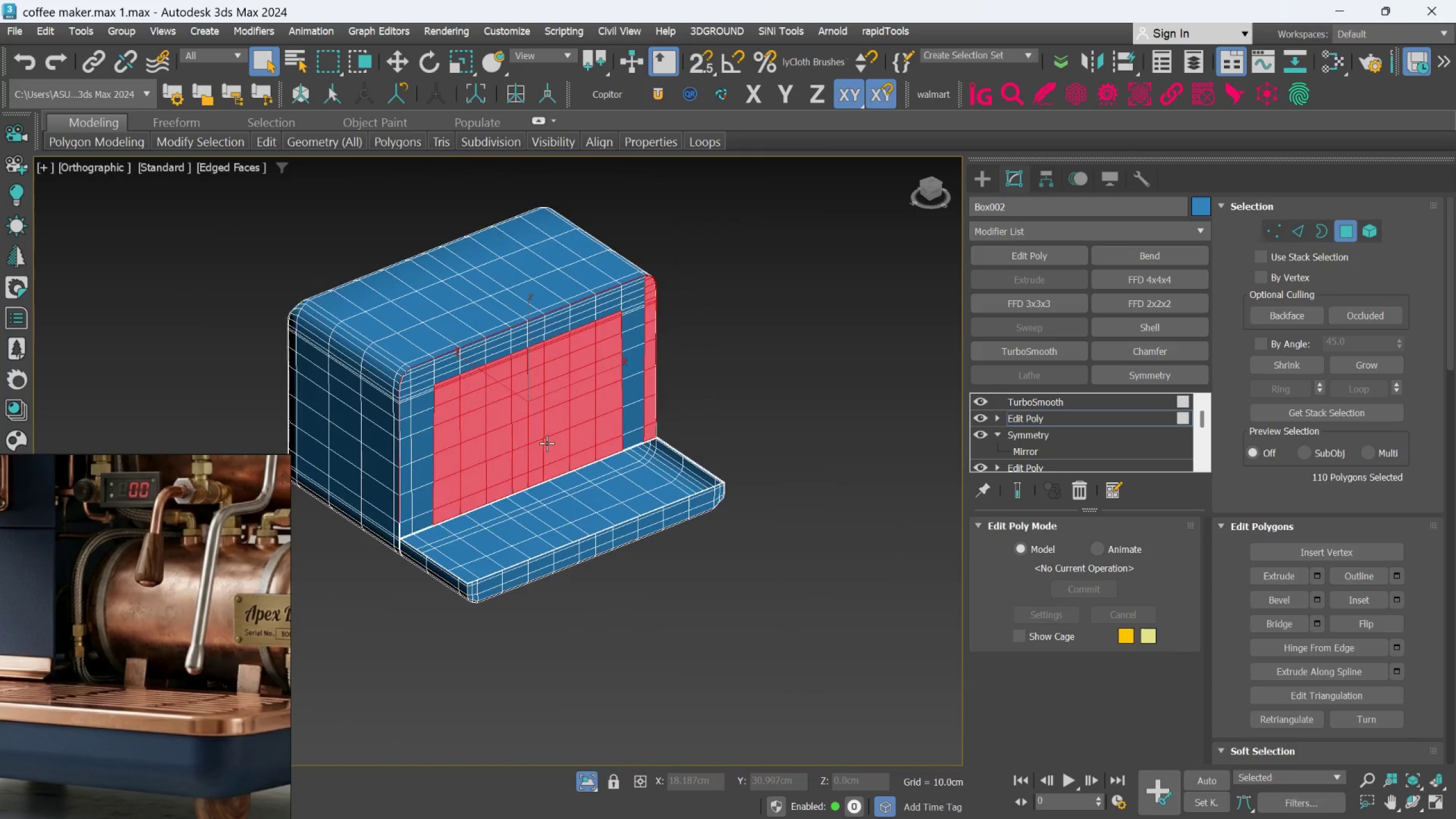 
hold_key(key=AltLeft, duration=0.65)
 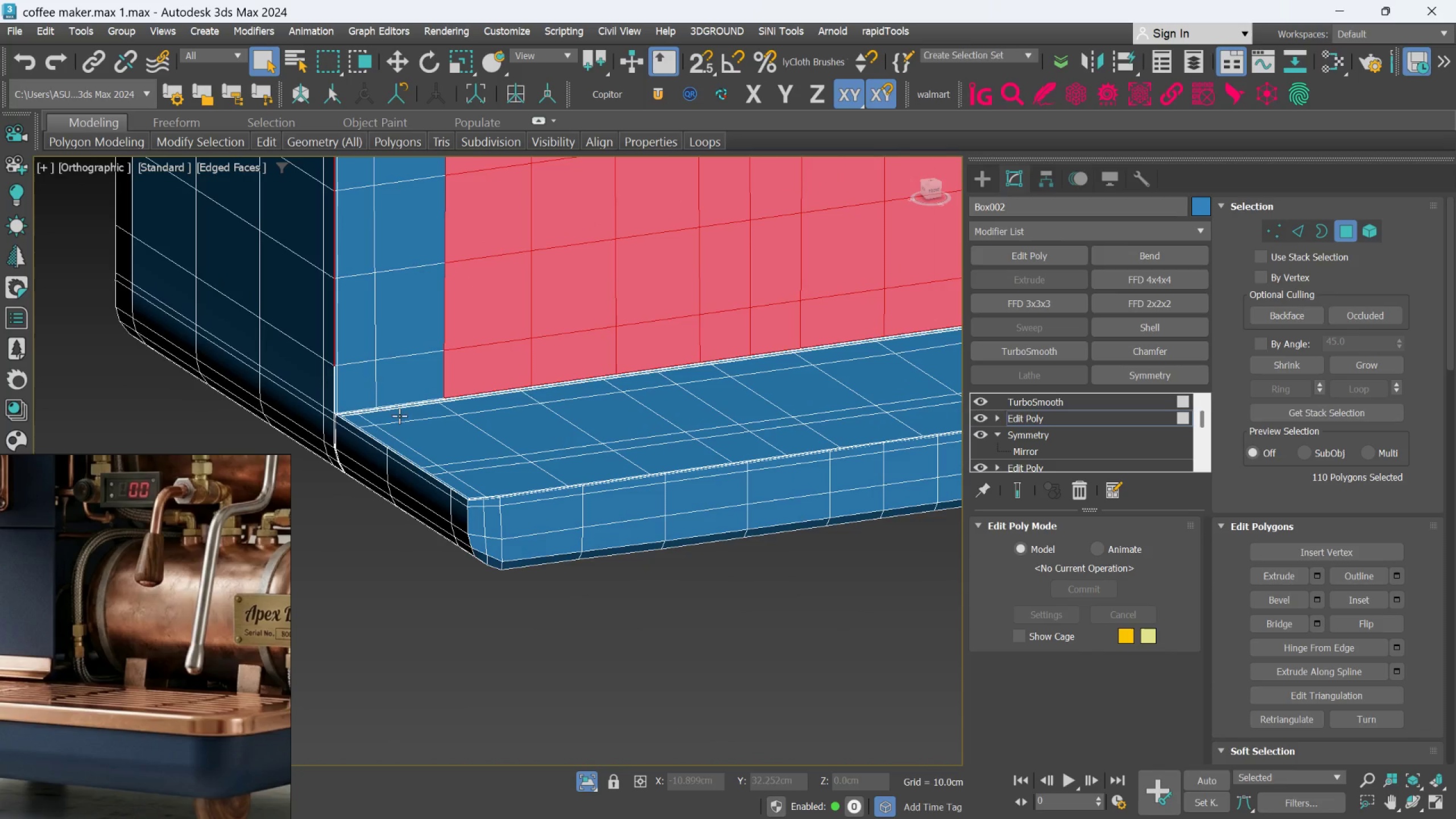 
scroll: coordinate [333, 309], scroll_direction: up, amount: 11.0
 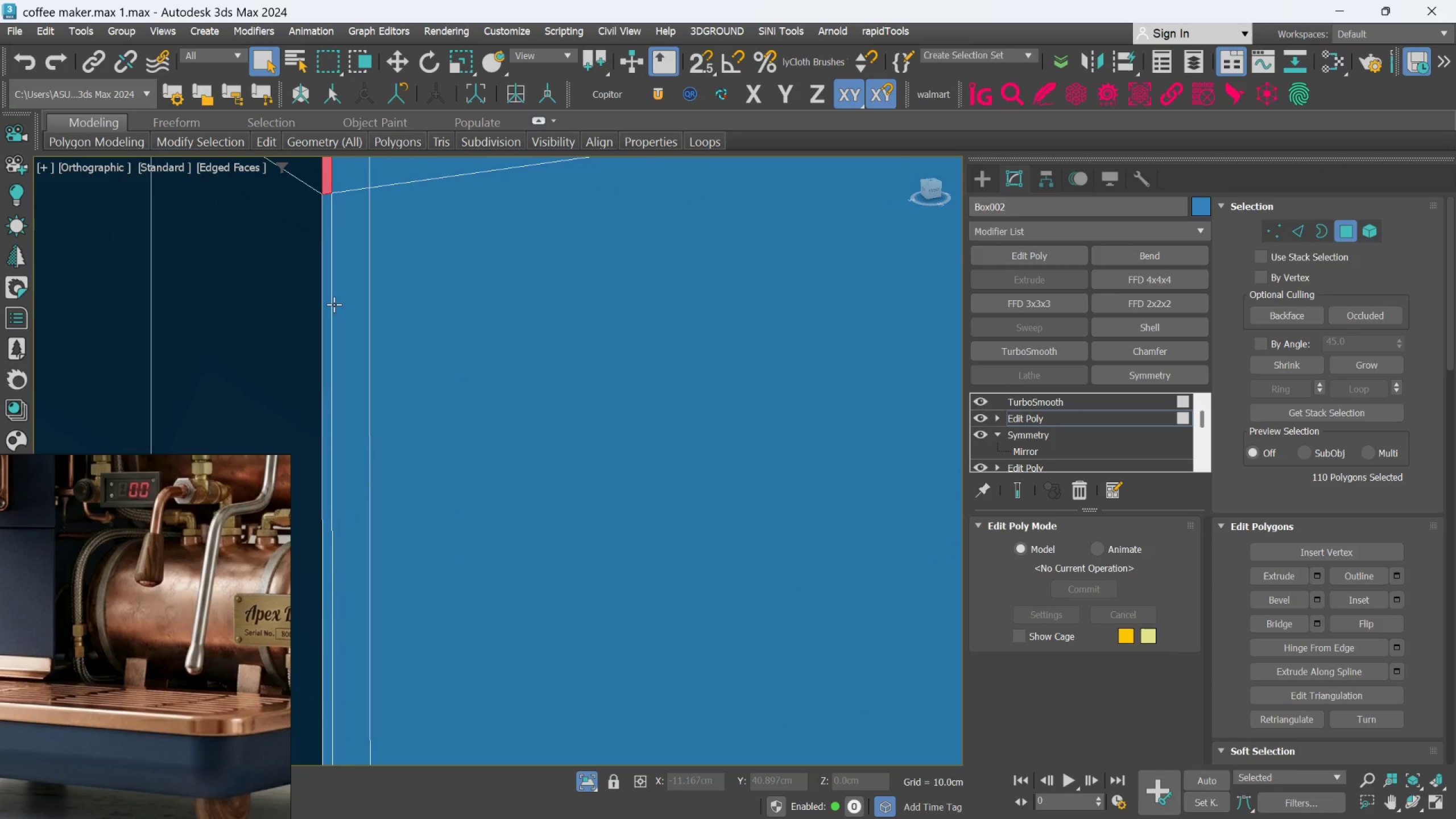 
hold_key(key=ControlLeft, duration=0.97)
left_click([329, 304])
 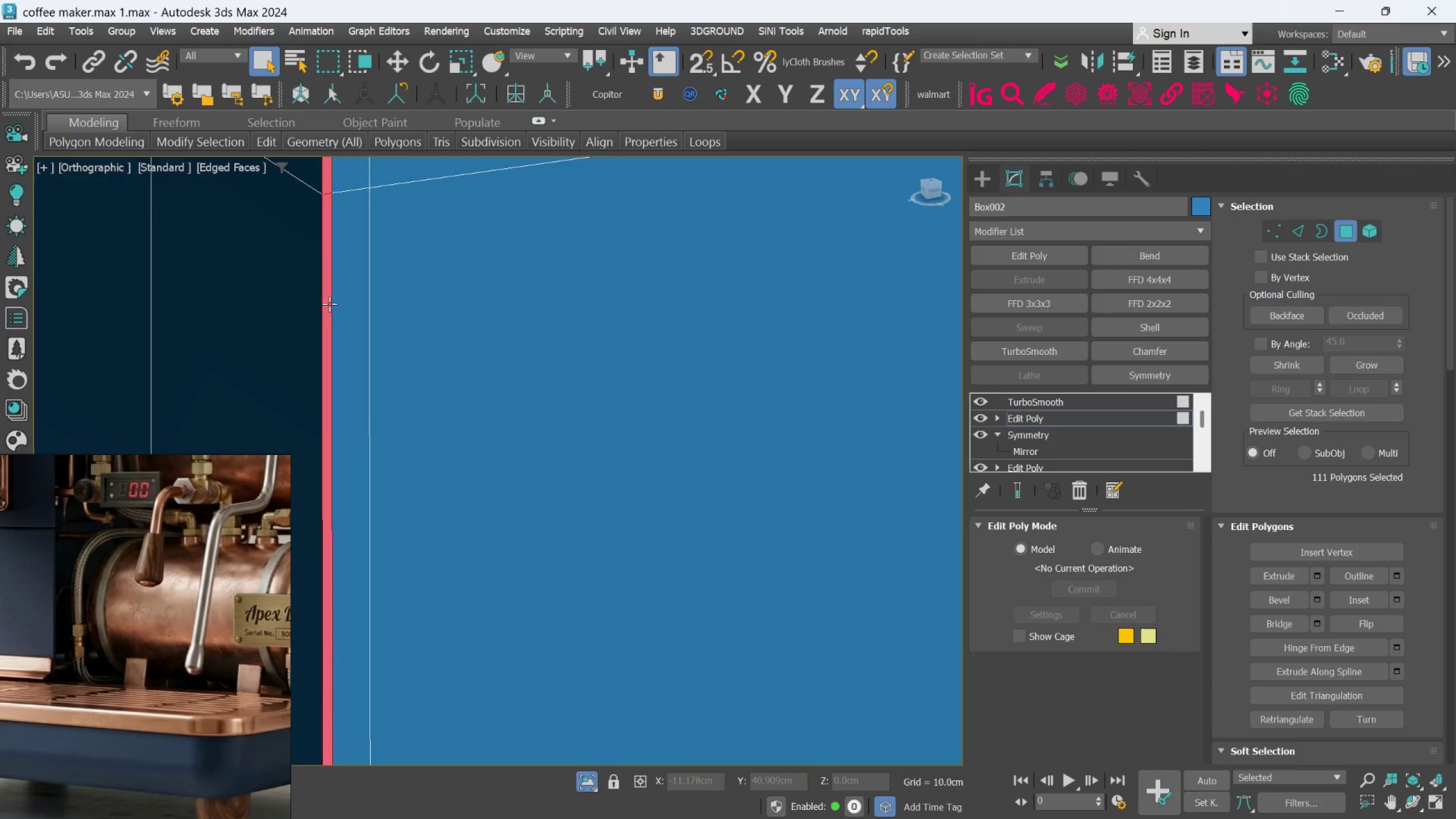 
double_click([329, 304])
 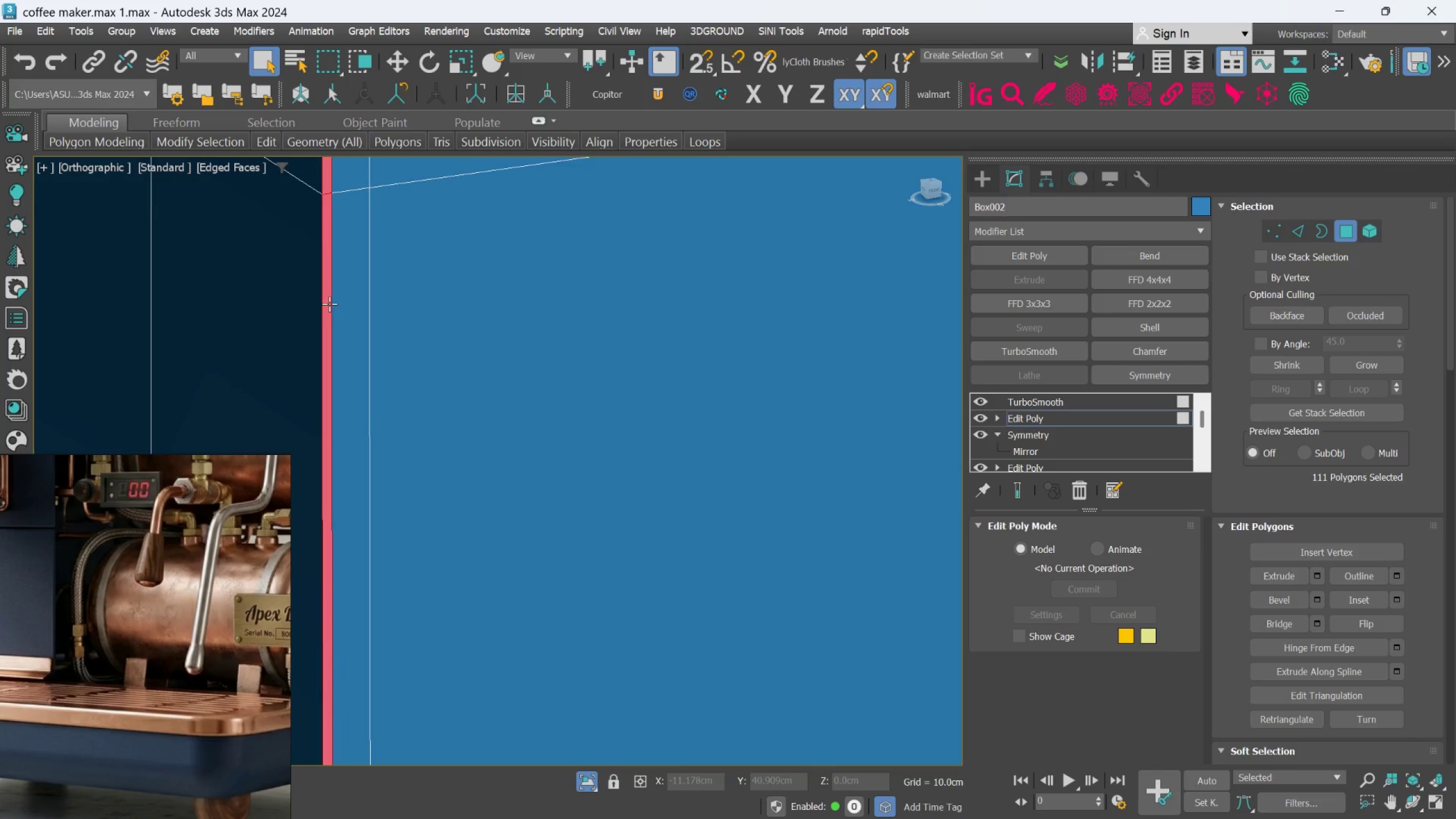 
scroll: coordinate [329, 304], scroll_direction: down, amount: 4.0
 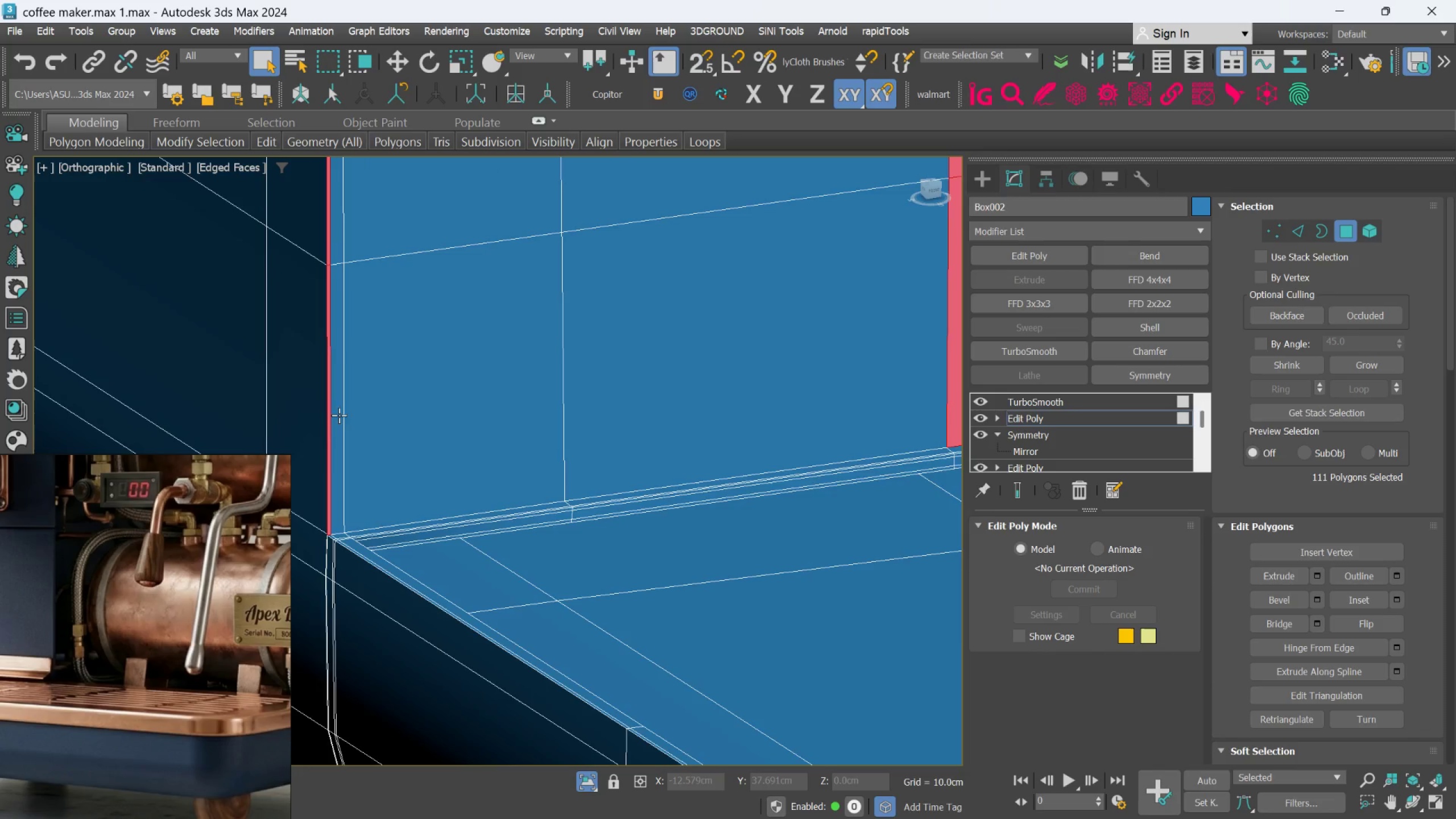 
scroll: coordinate [379, 573], scroll_direction: up, amount: 6.0
 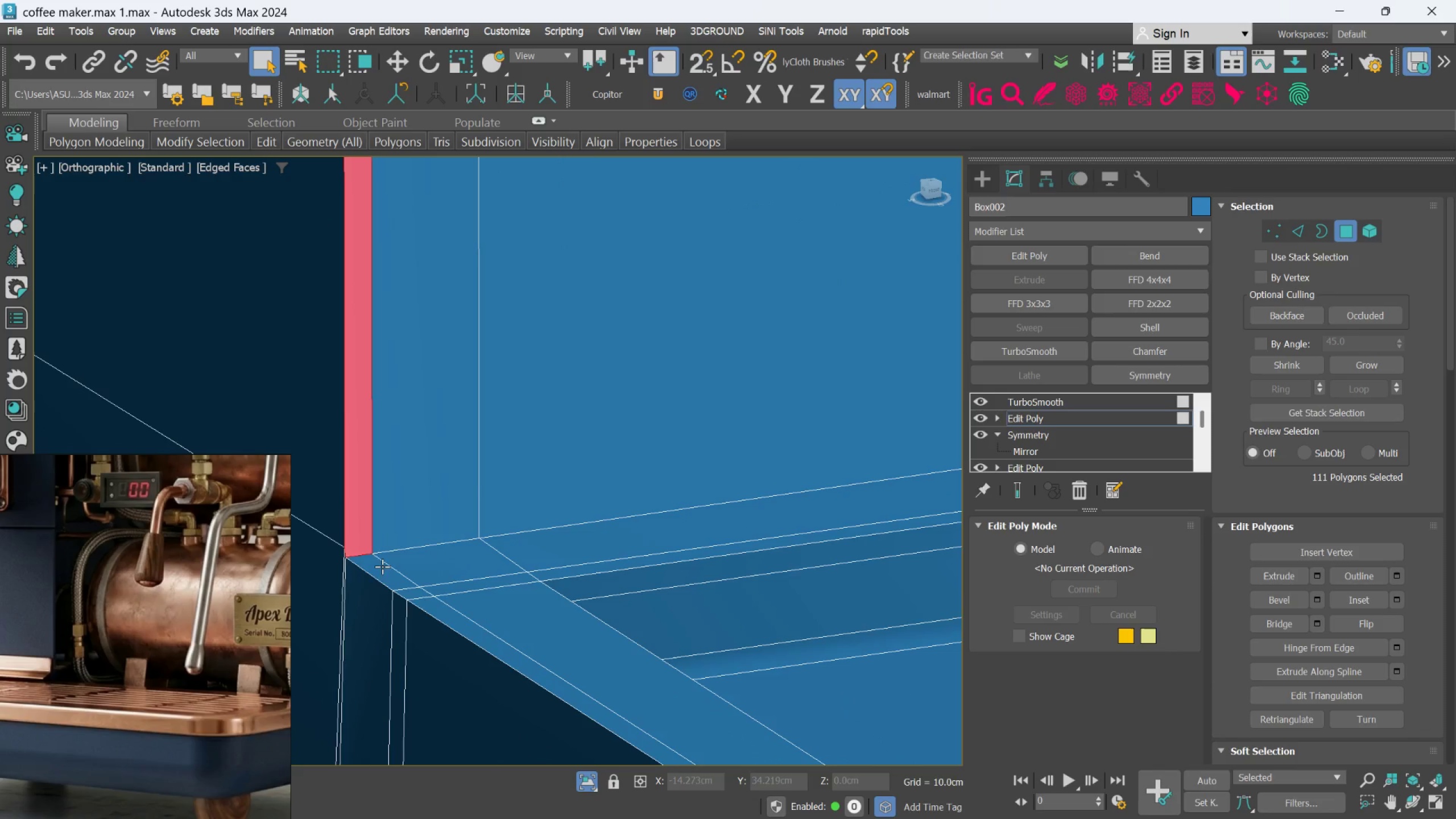 
hold_key(key=ControlLeft, duration=0.85)
left_click([399, 534])
 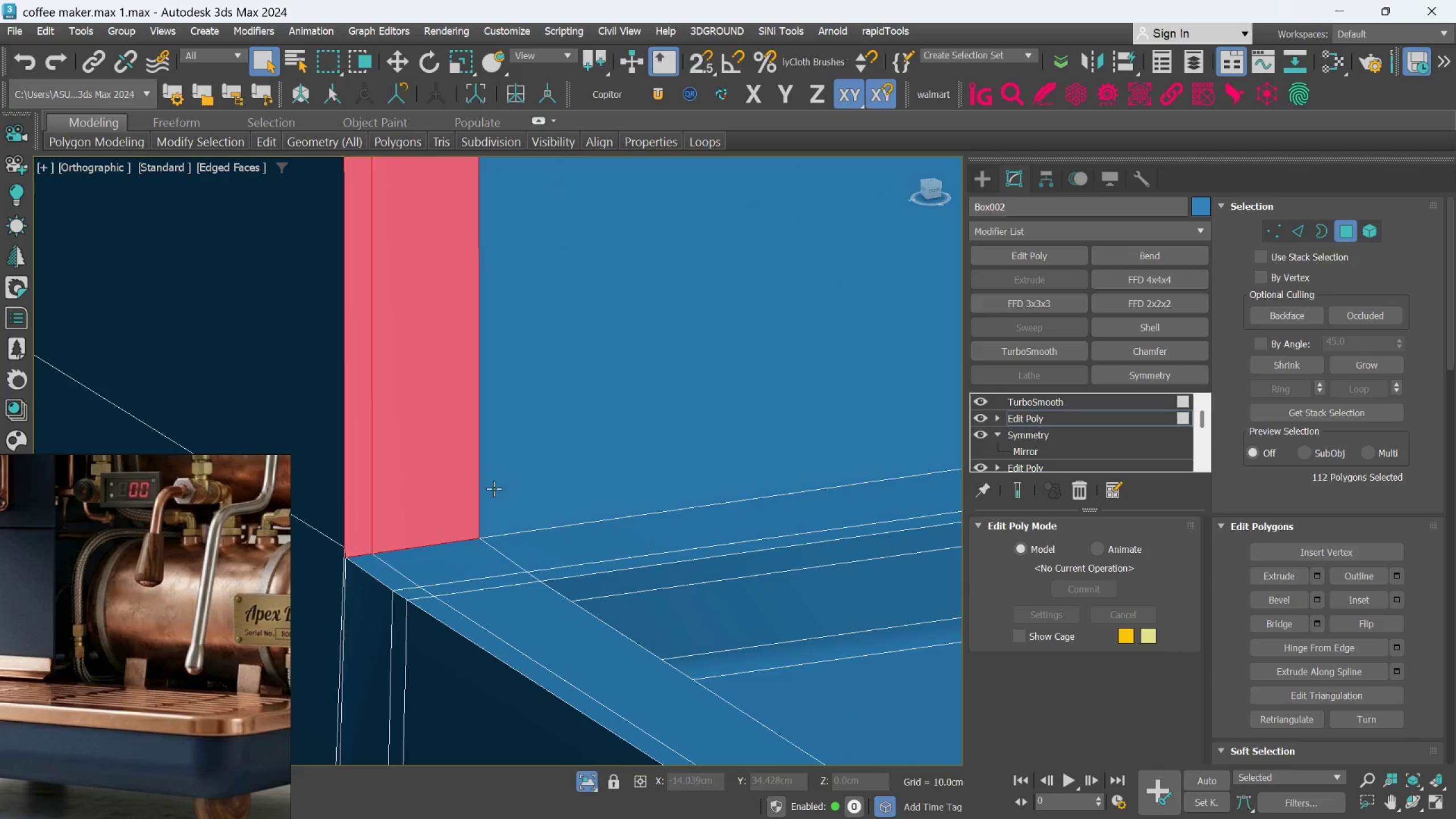 
double_click([523, 469])
 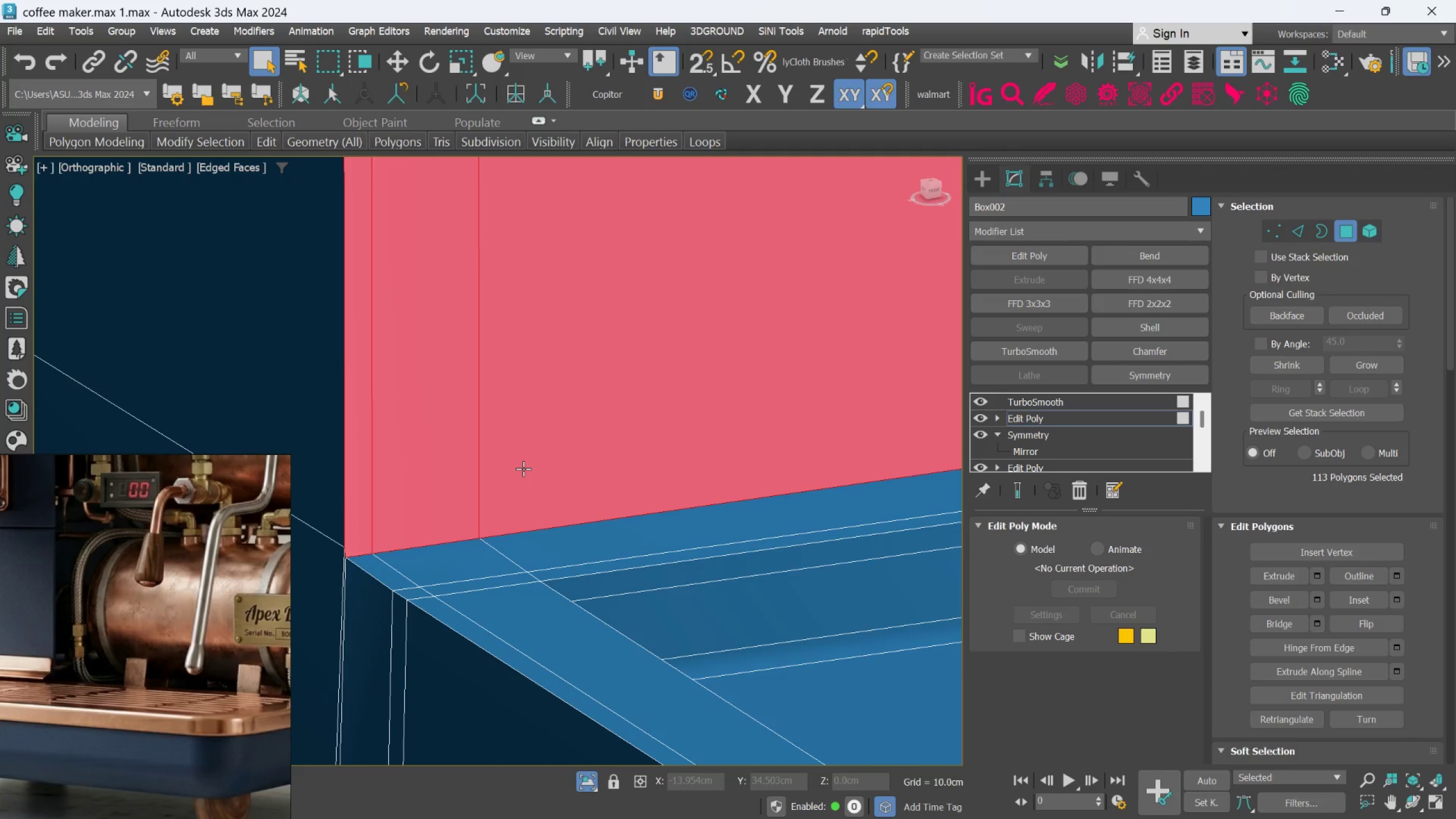 
scroll: coordinate [684, 464], scroll_direction: down, amount: 11.0
 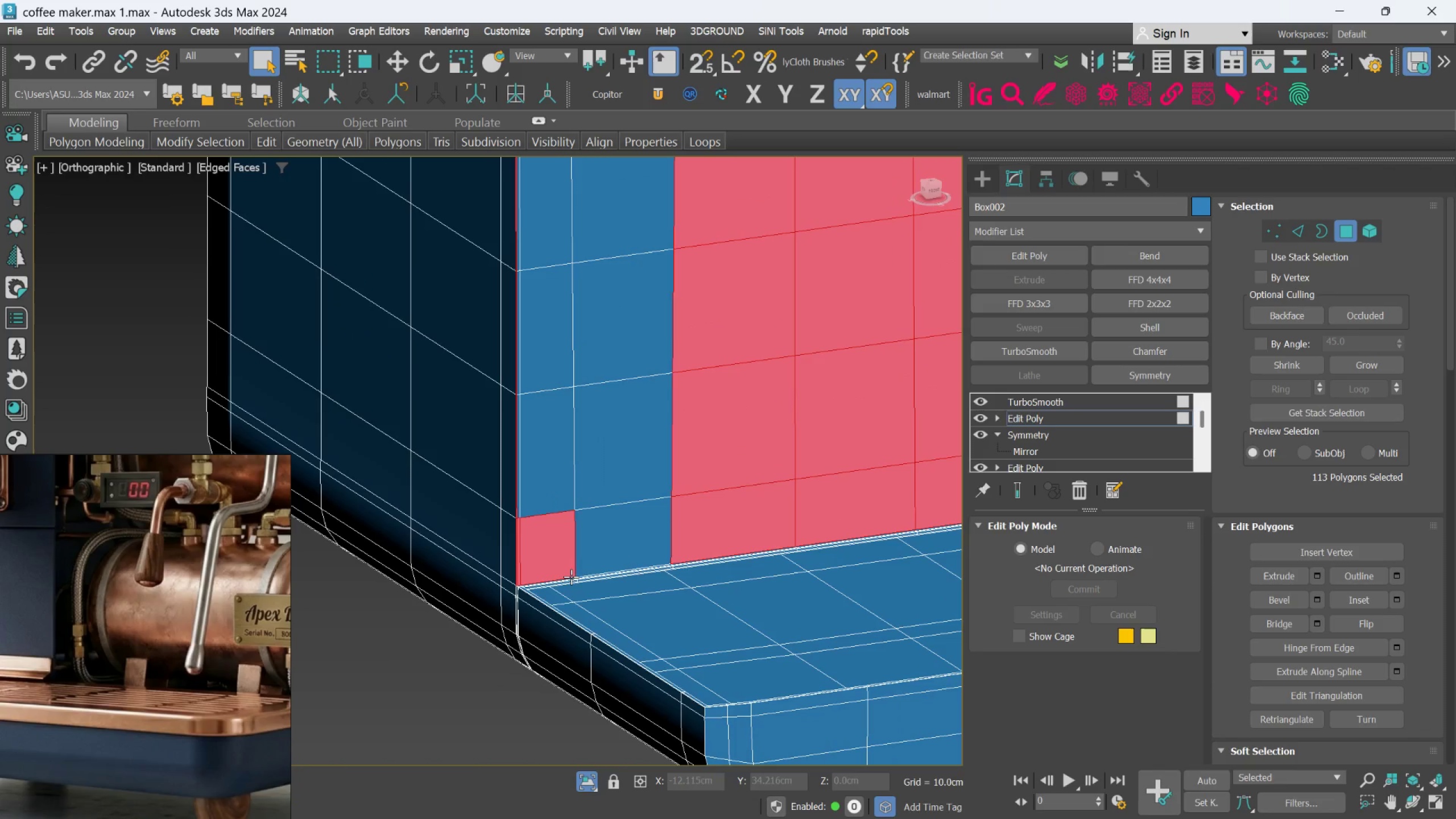 
hold_key(key=ControlLeft, duration=1.35)
left_click([595, 565])
 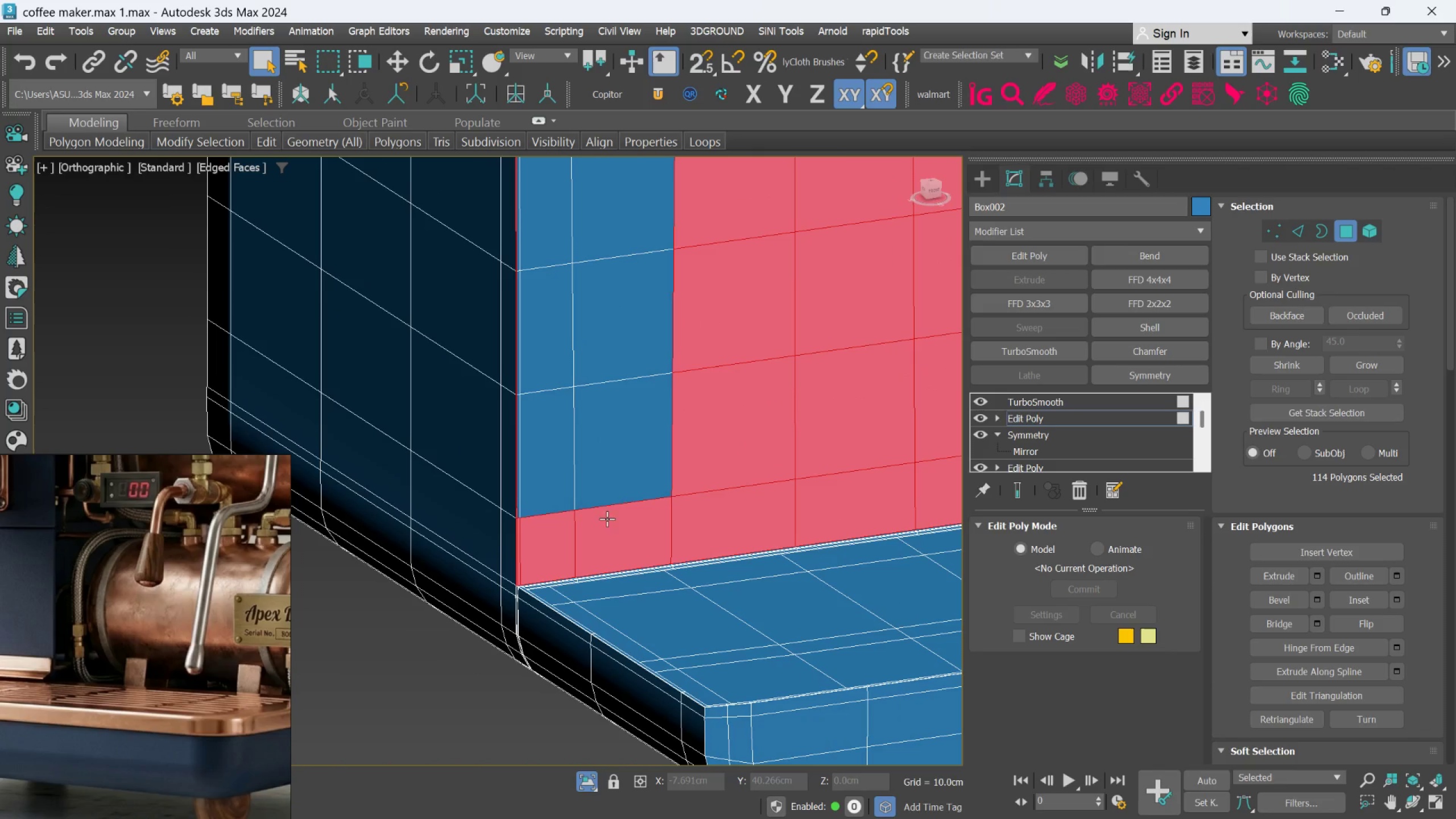 
left_click([614, 491])
 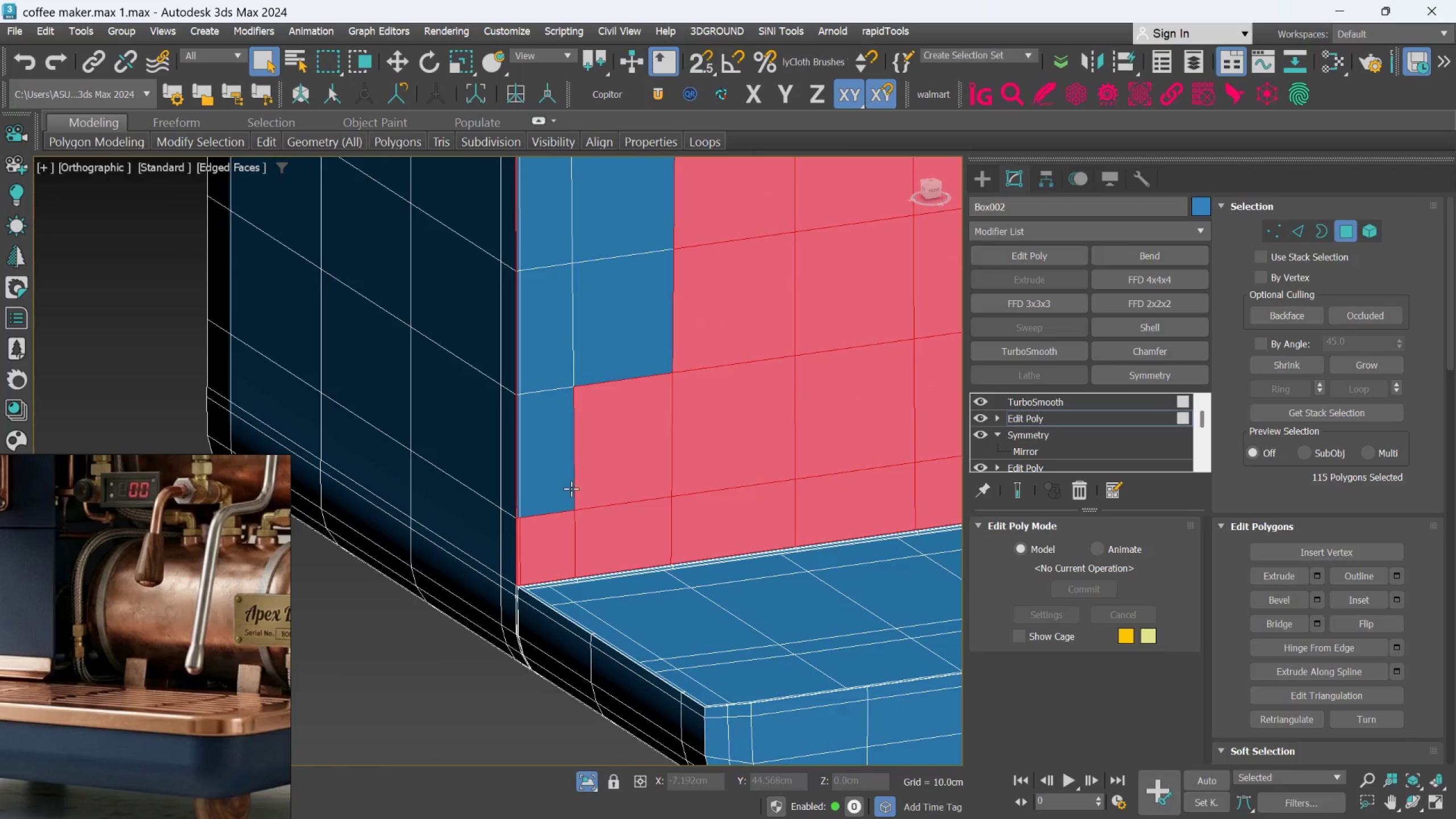 
double_click([566, 487])
 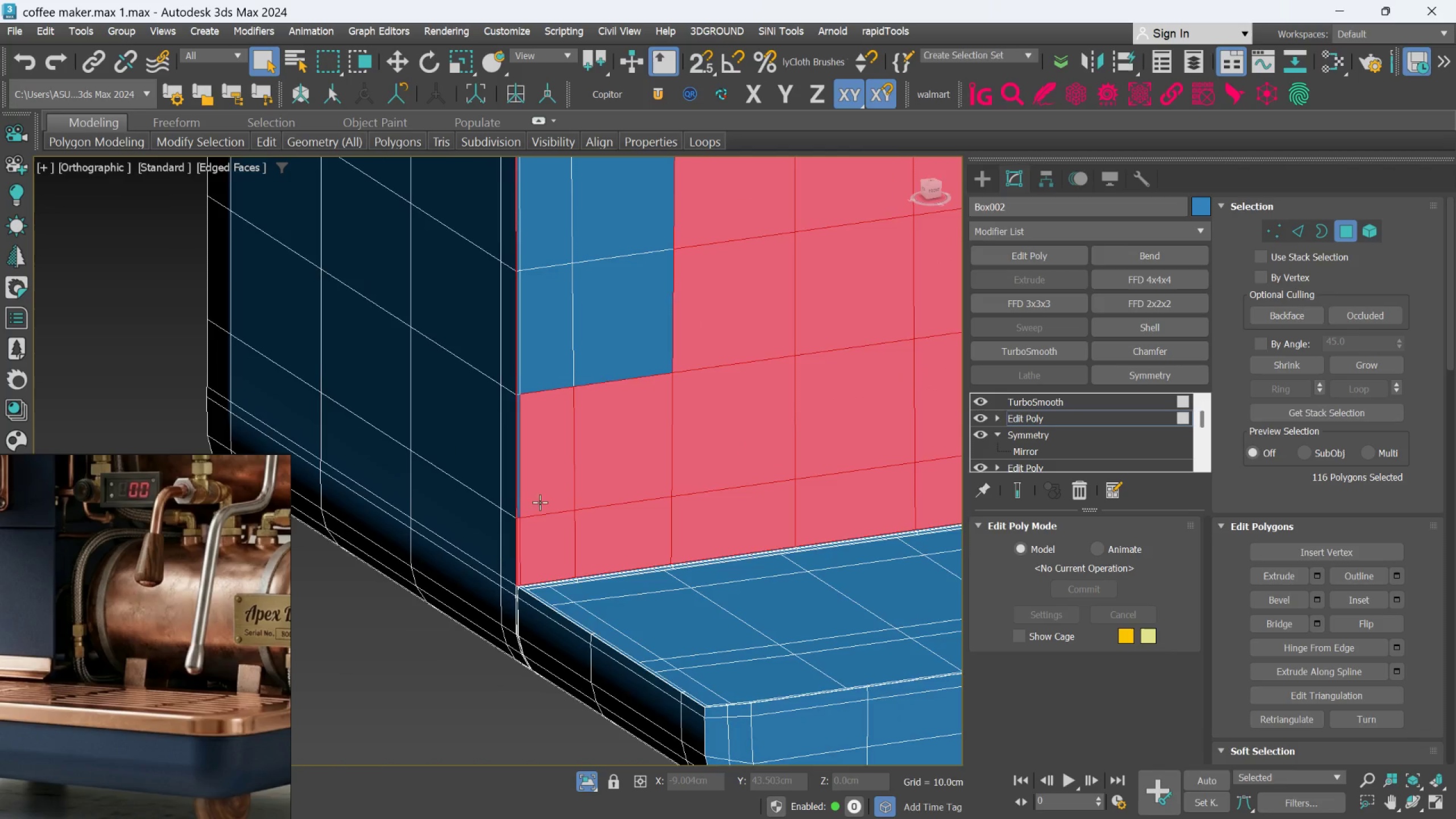 
hold_key(key=ControlLeft, duration=0.82)
 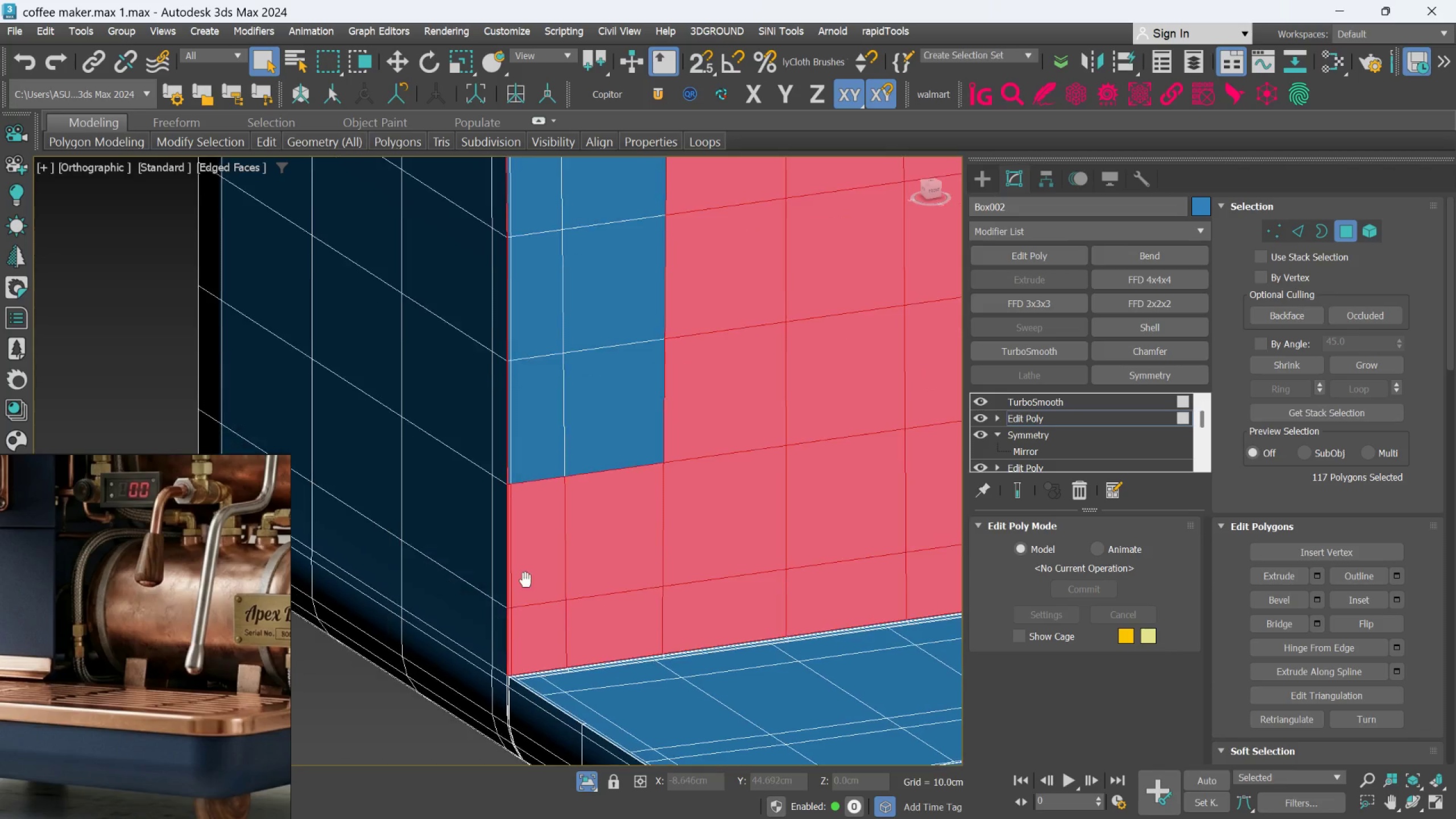 
scroll: coordinate [518, 507], scroll_direction: up, amount: 3.0
 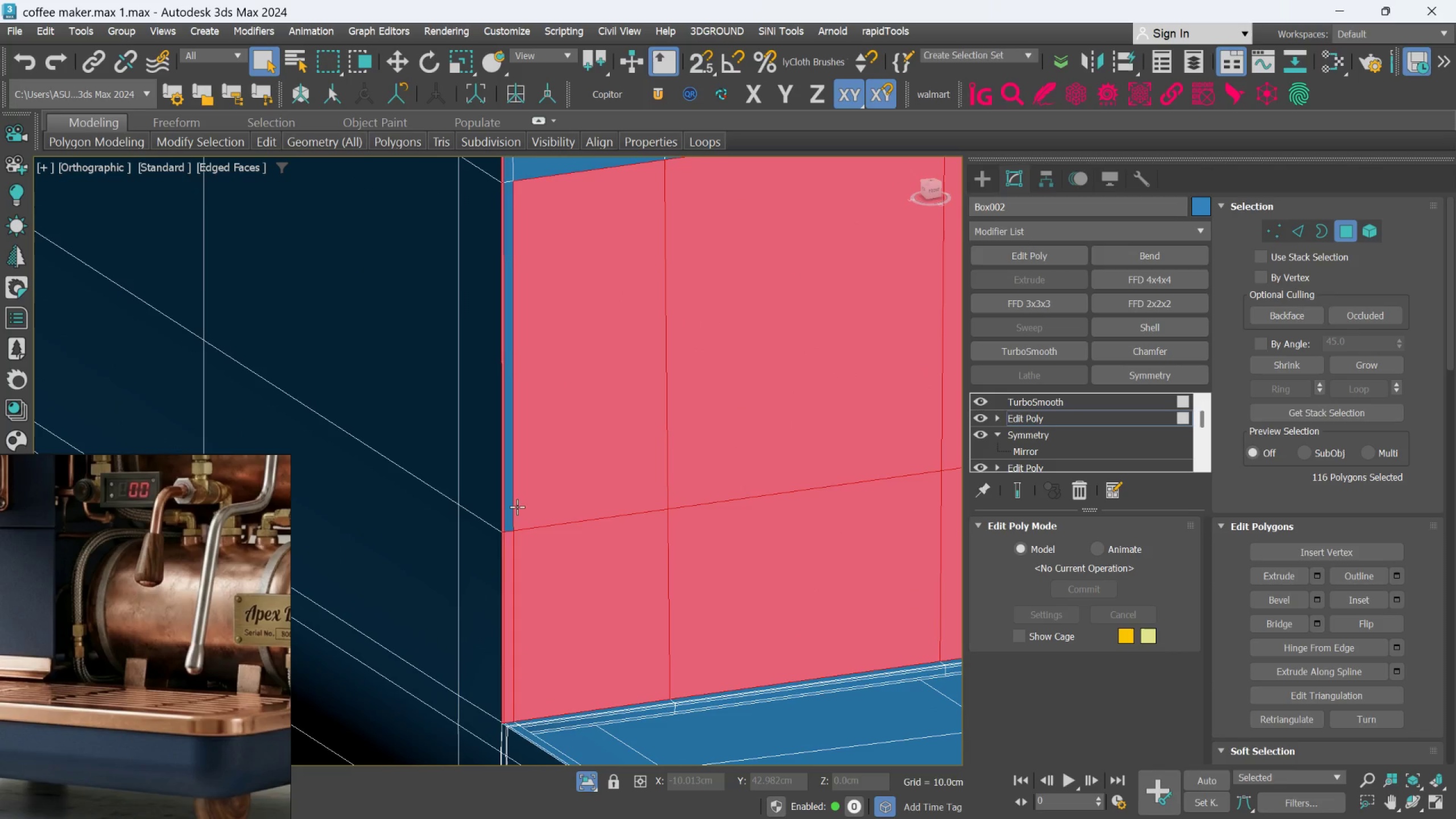 
left_click([506, 506])
 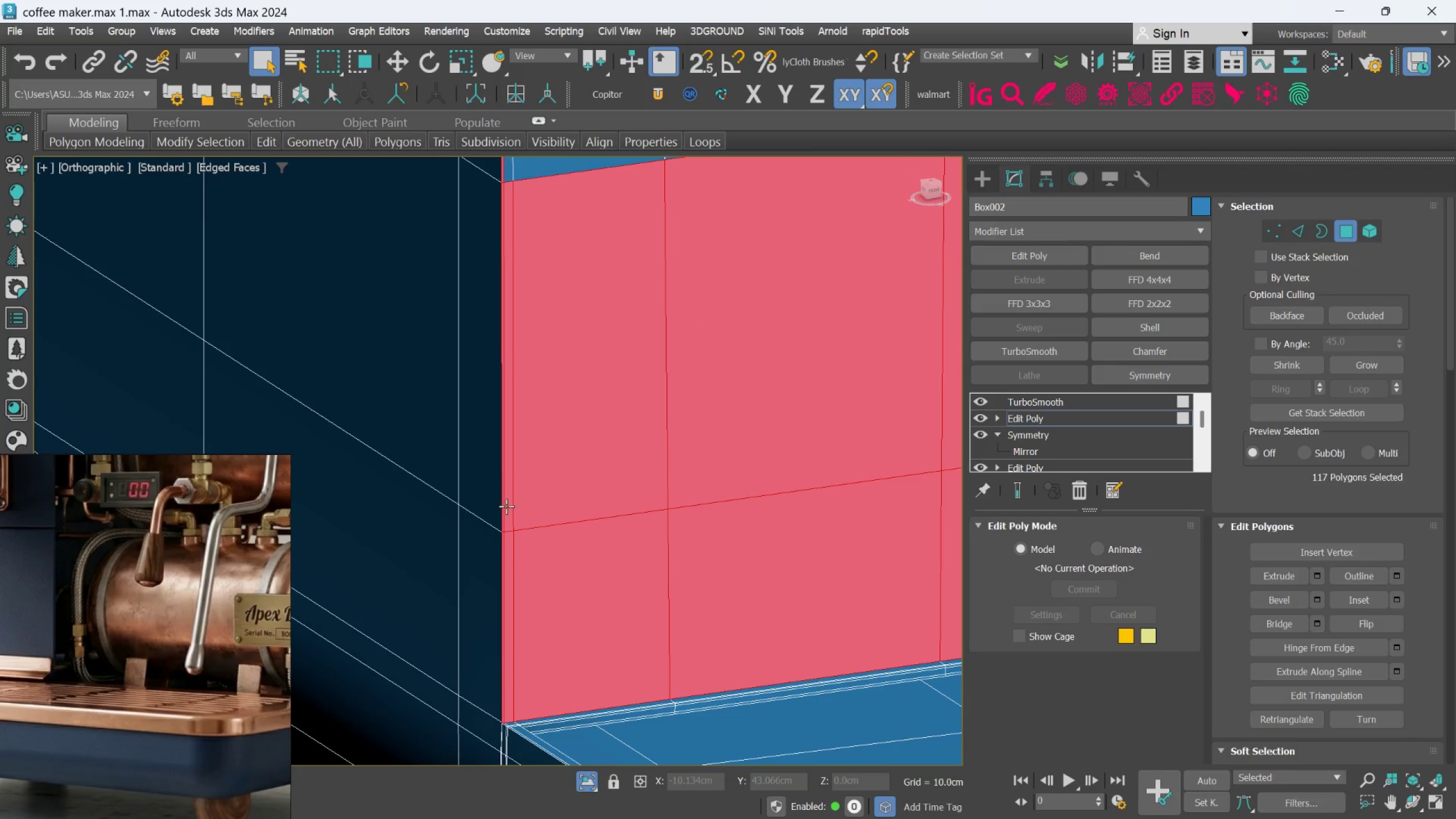 
scroll: coordinate [508, 504], scroll_direction: down, amount: 3.0
 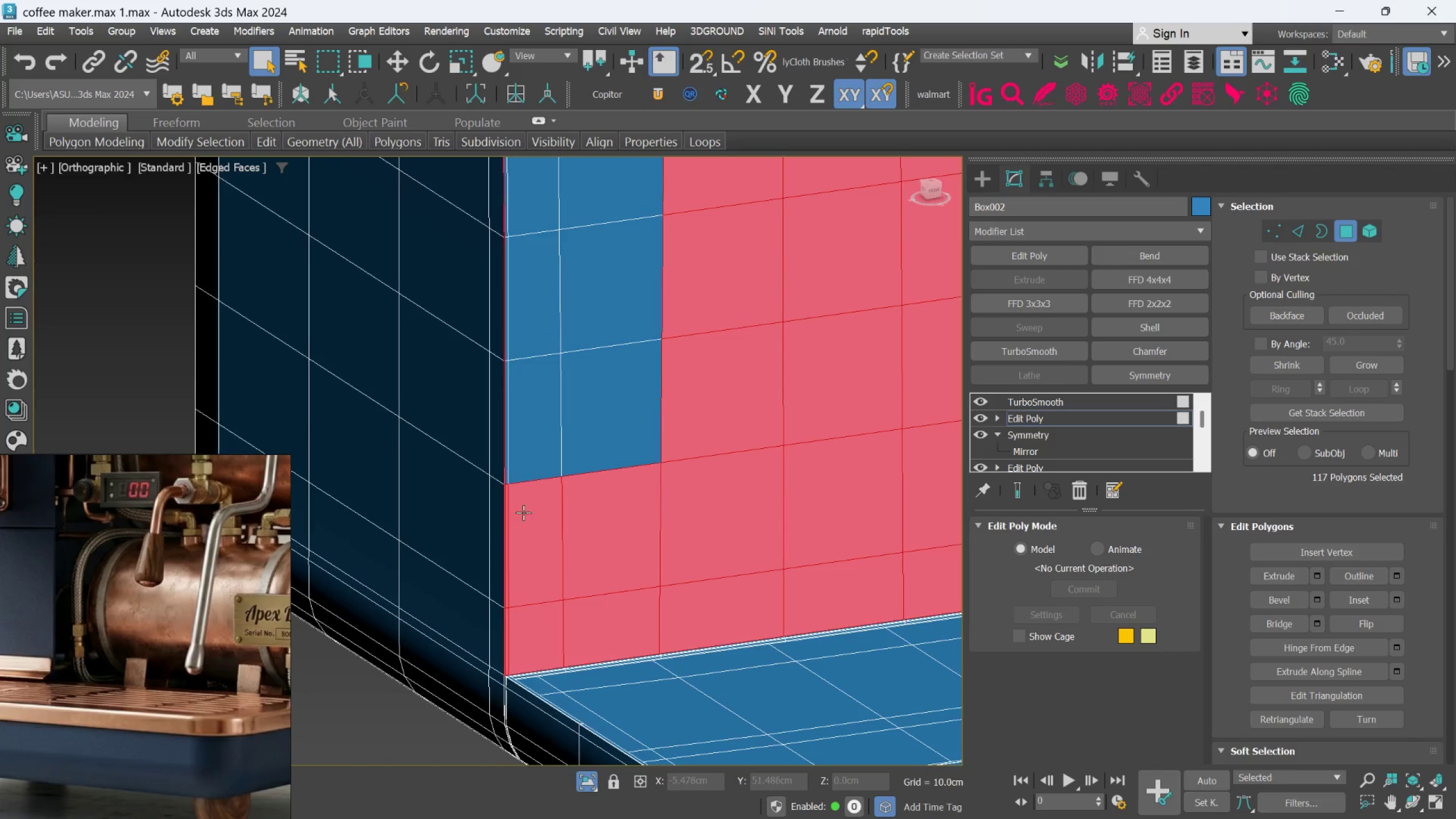 
hold_key(key=ControlLeft, duration=0.98)
 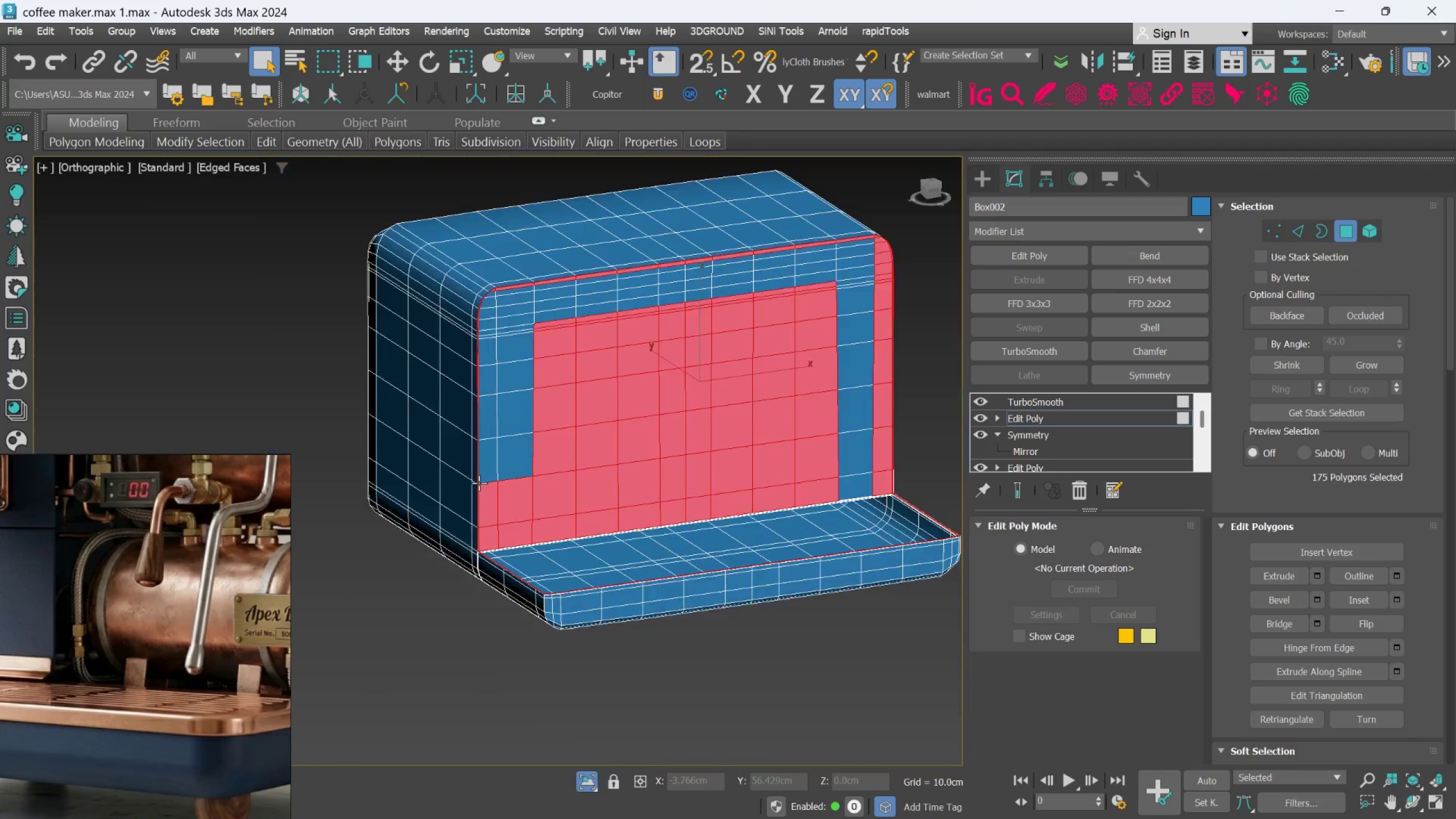 
scroll: coordinate [514, 467], scroll_direction: up, amount: 5.0
 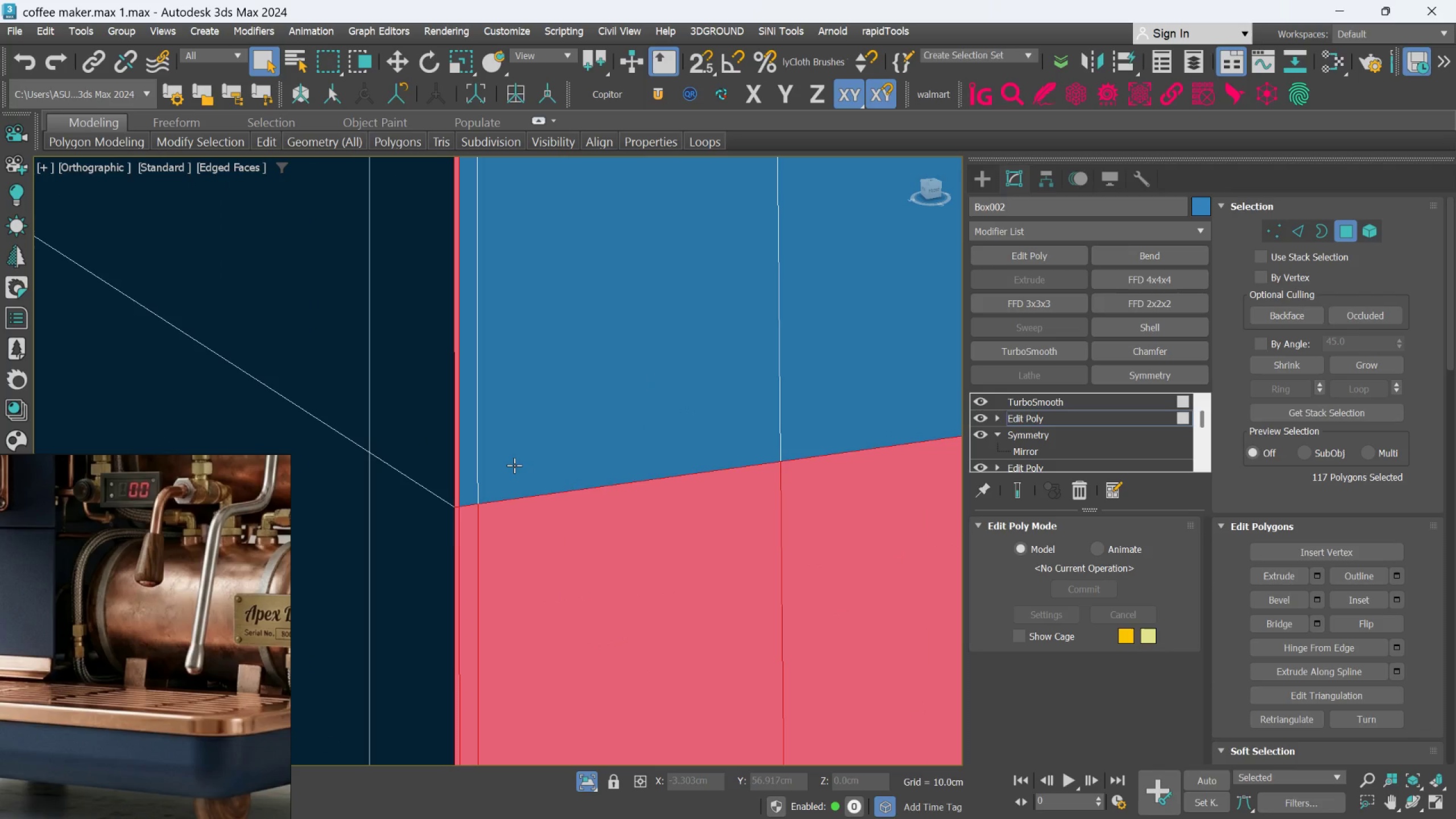 
left_click([477, 474])
 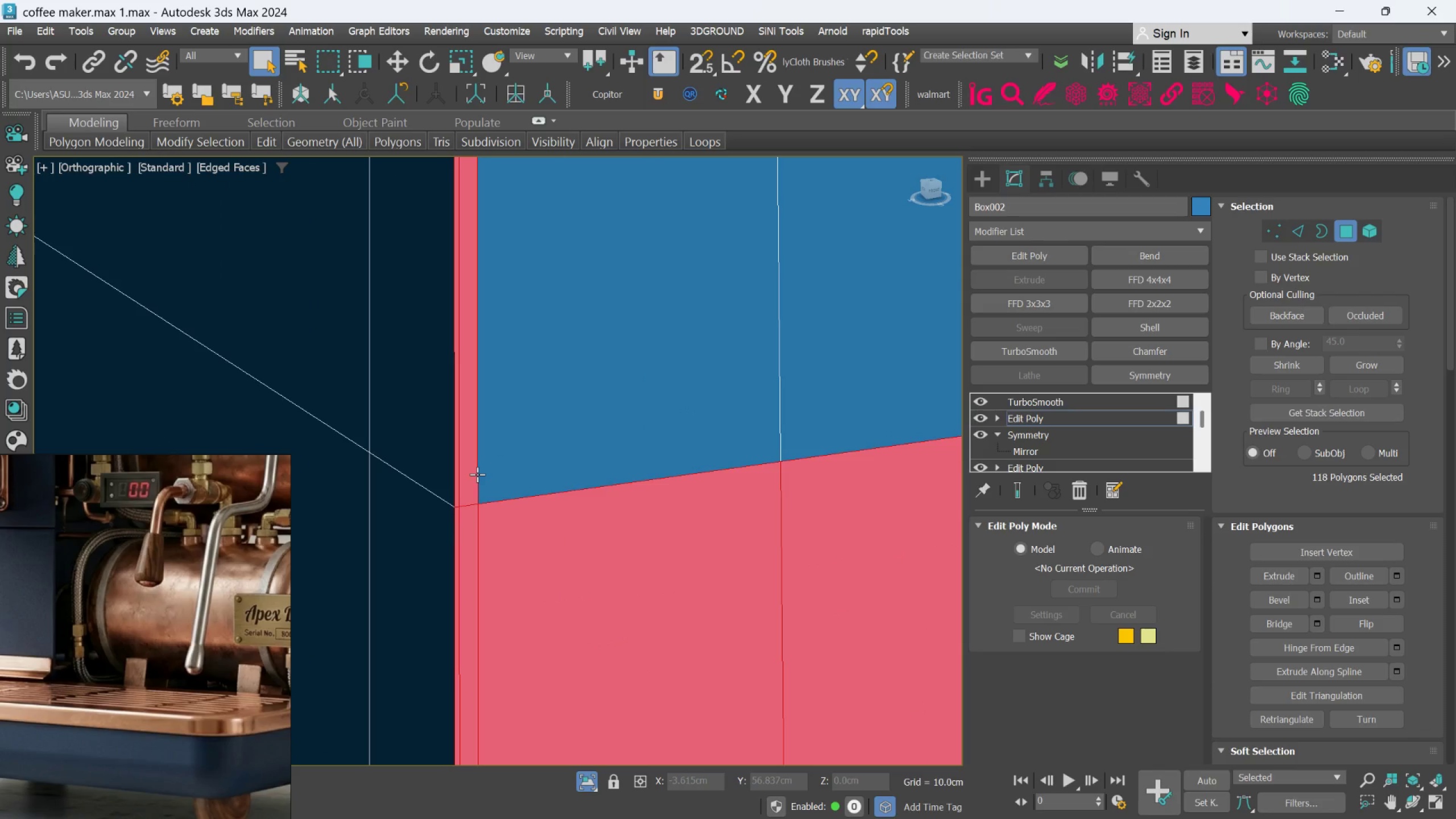 
double_click([477, 474])
 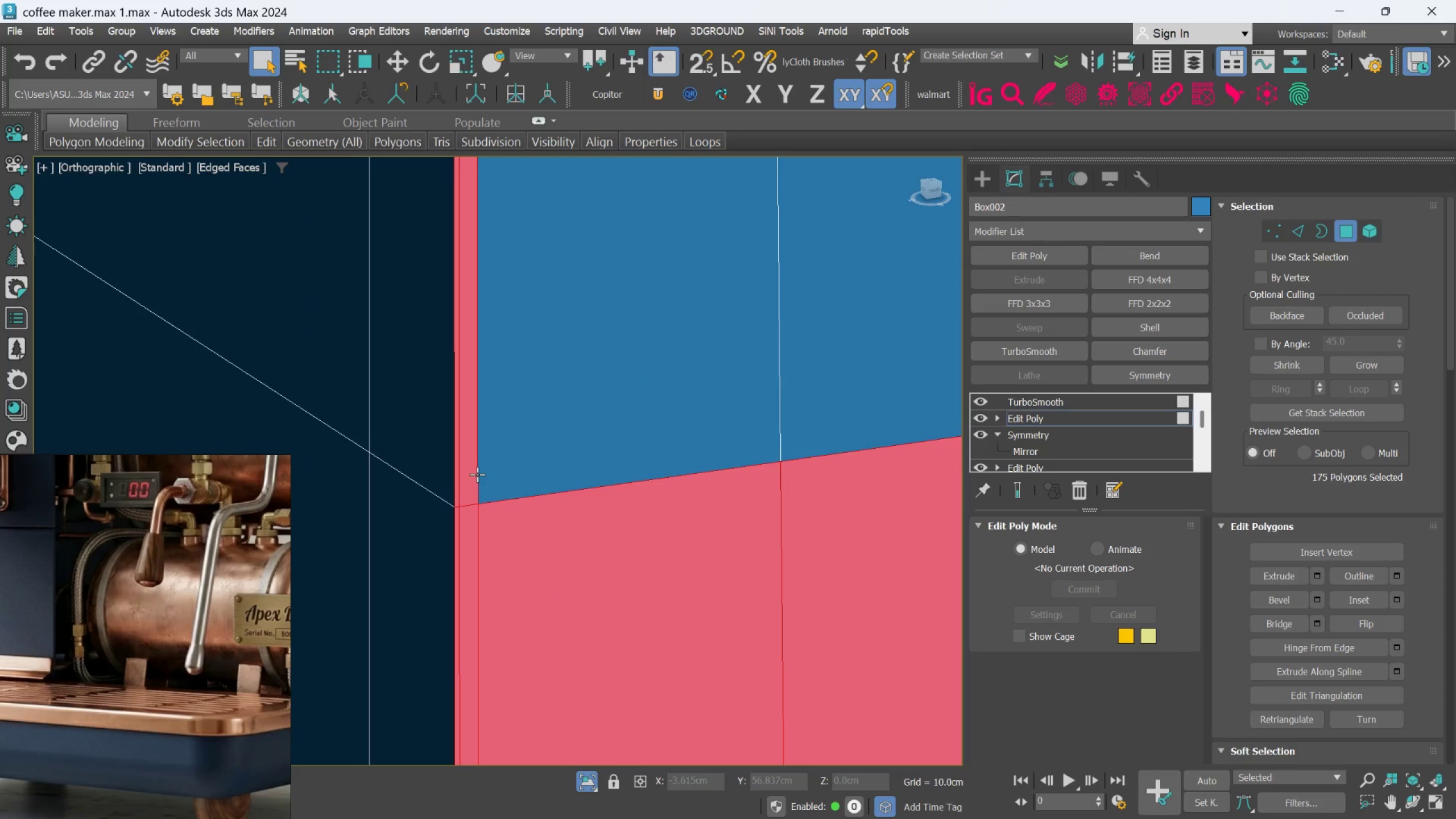 
scroll: coordinate [479, 483], scroll_direction: down, amount: 9.0
 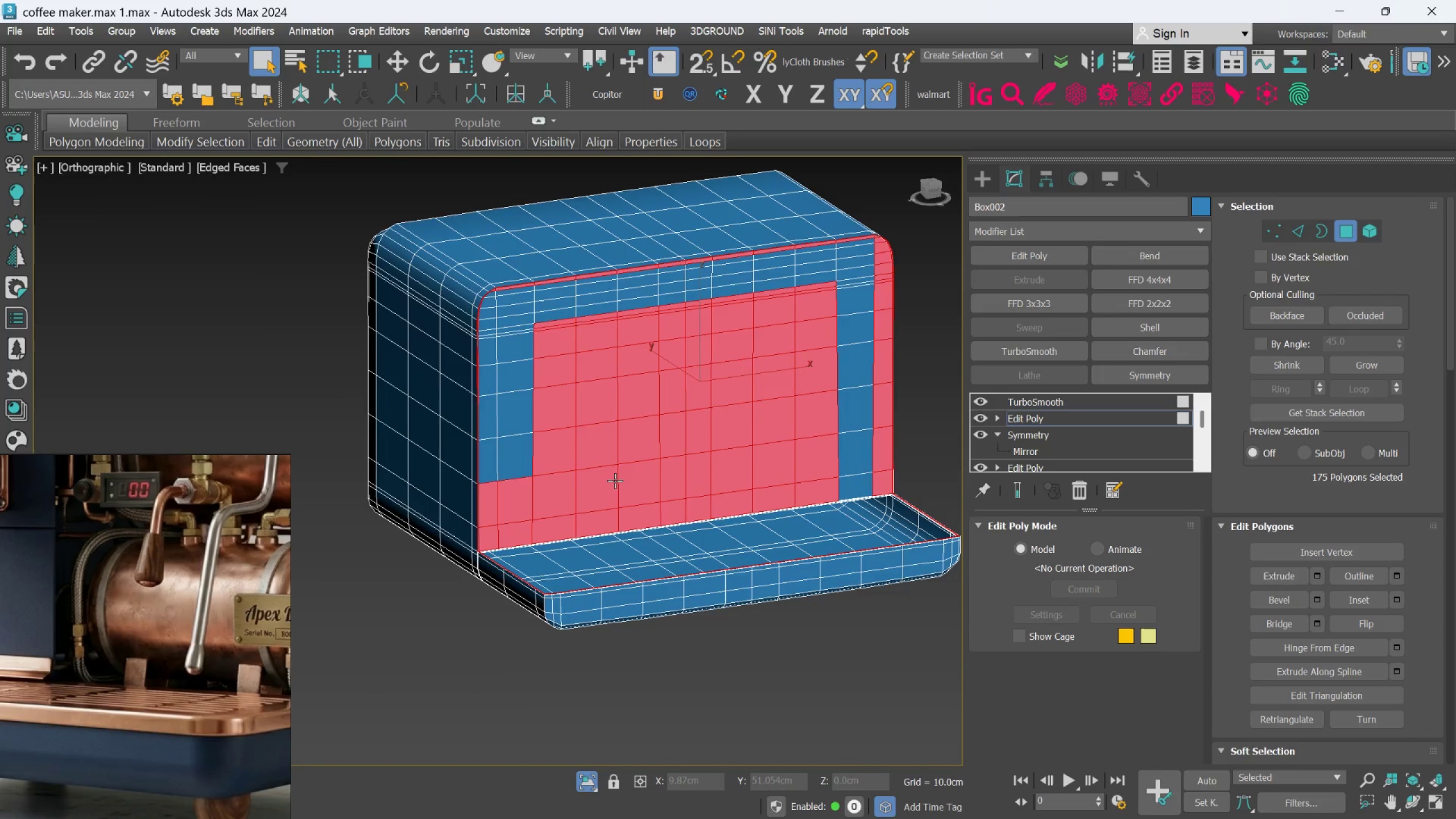 
hold_key(key=AltLeft, duration=0.81)
 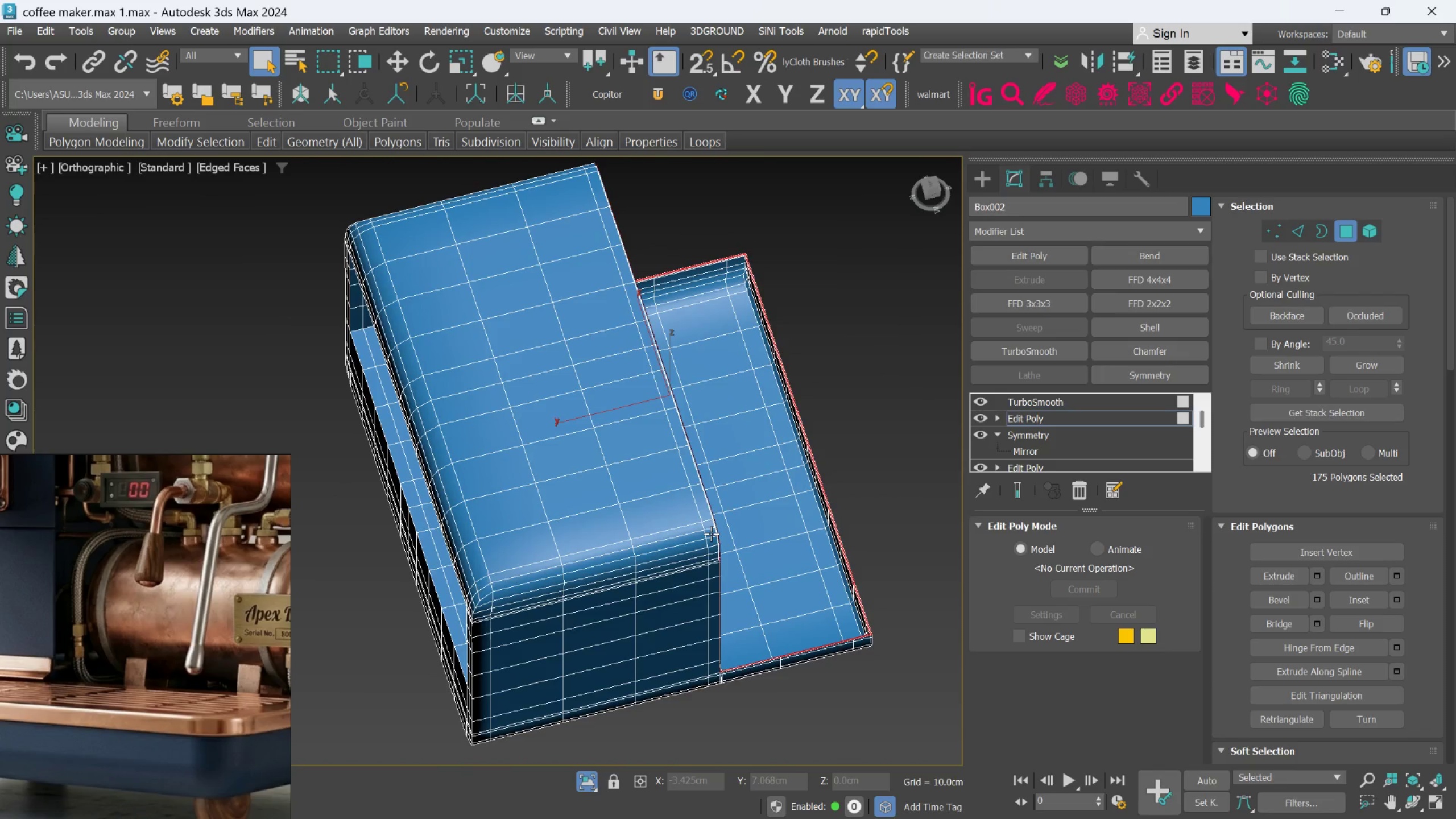 
key(T)
 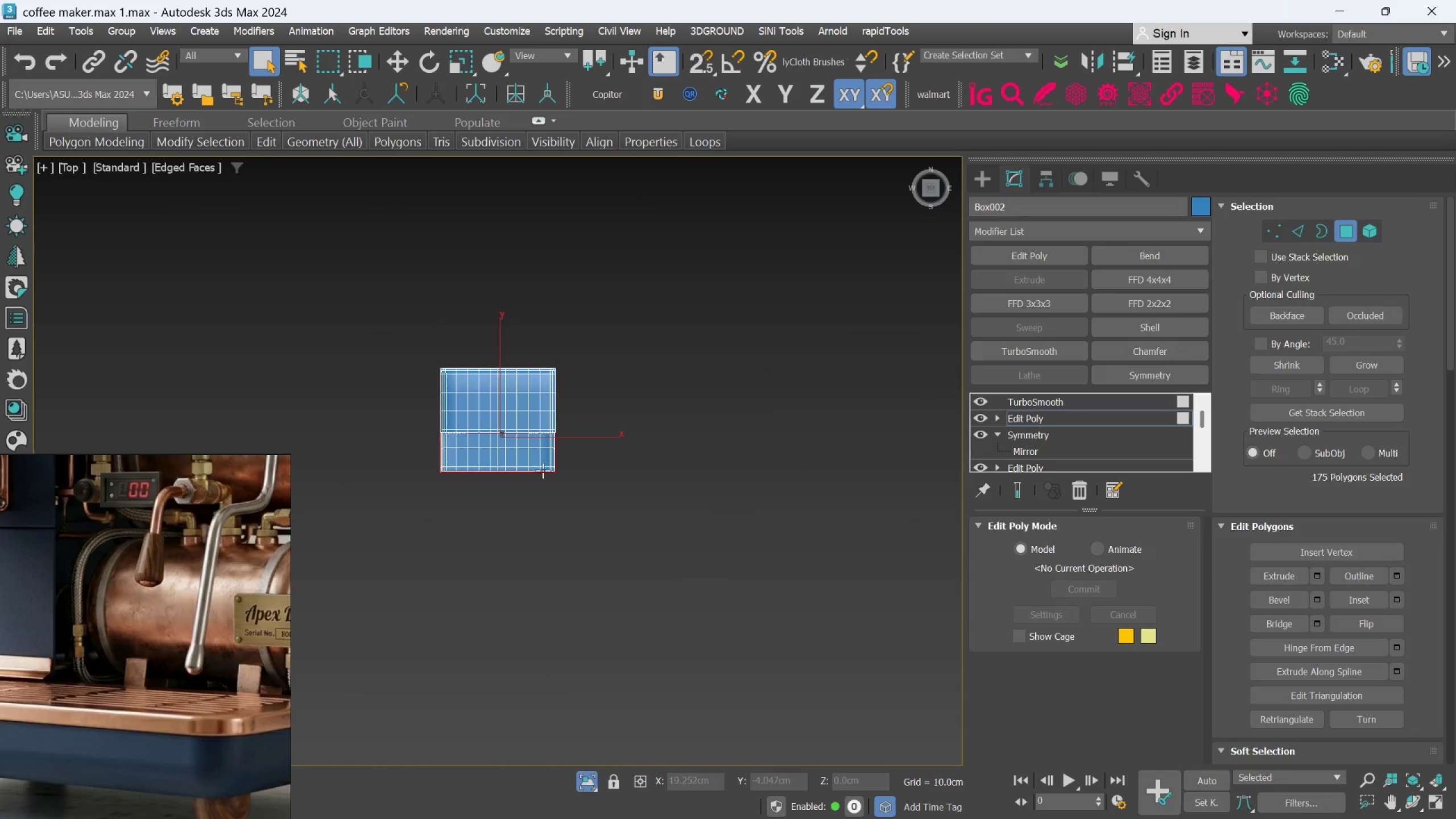 
scroll: coordinate [551, 455], scroll_direction: up, amount: 5.0
 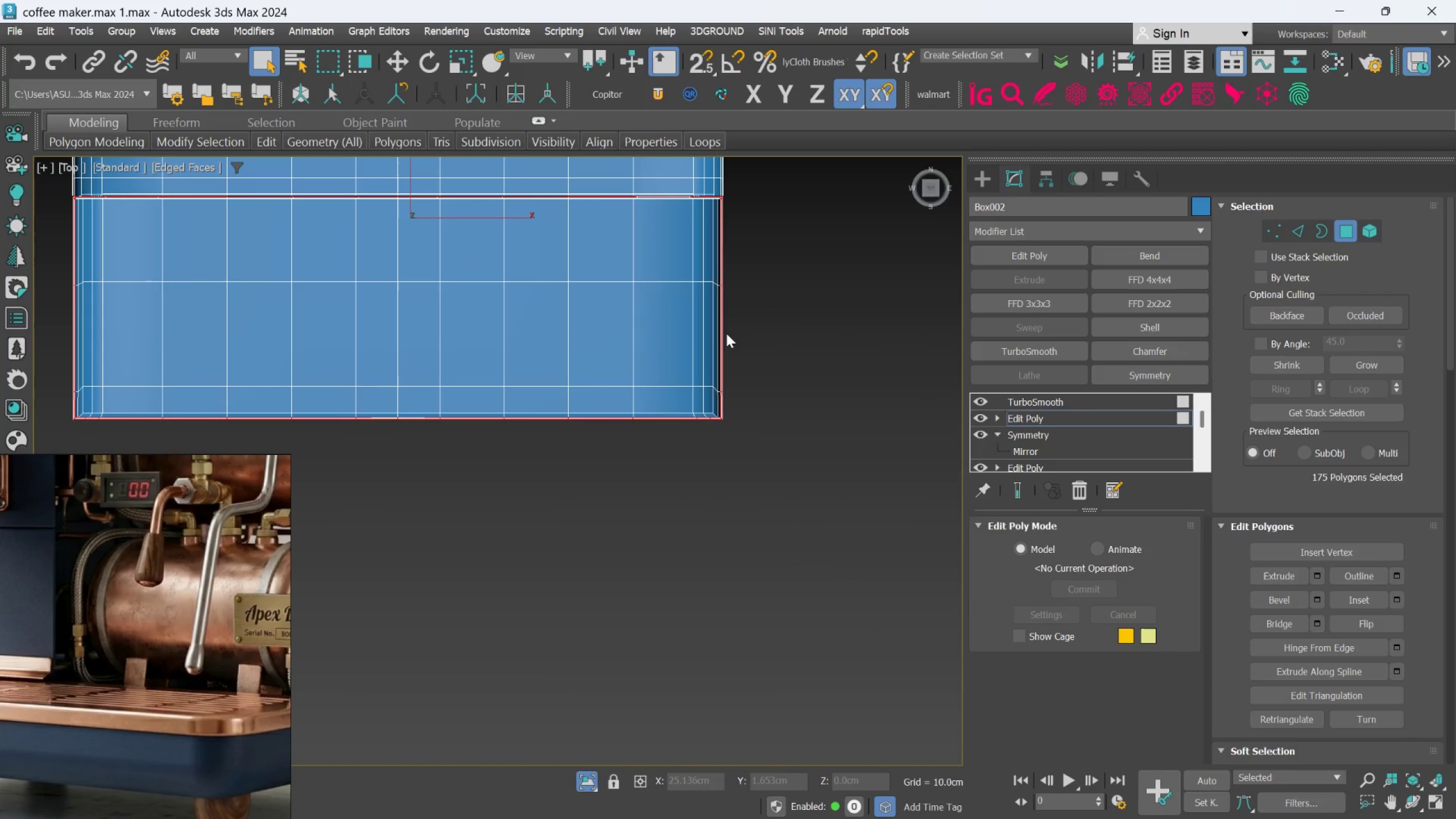 
scroll: coordinate [722, 370], scroll_direction: down, amount: 3.0
 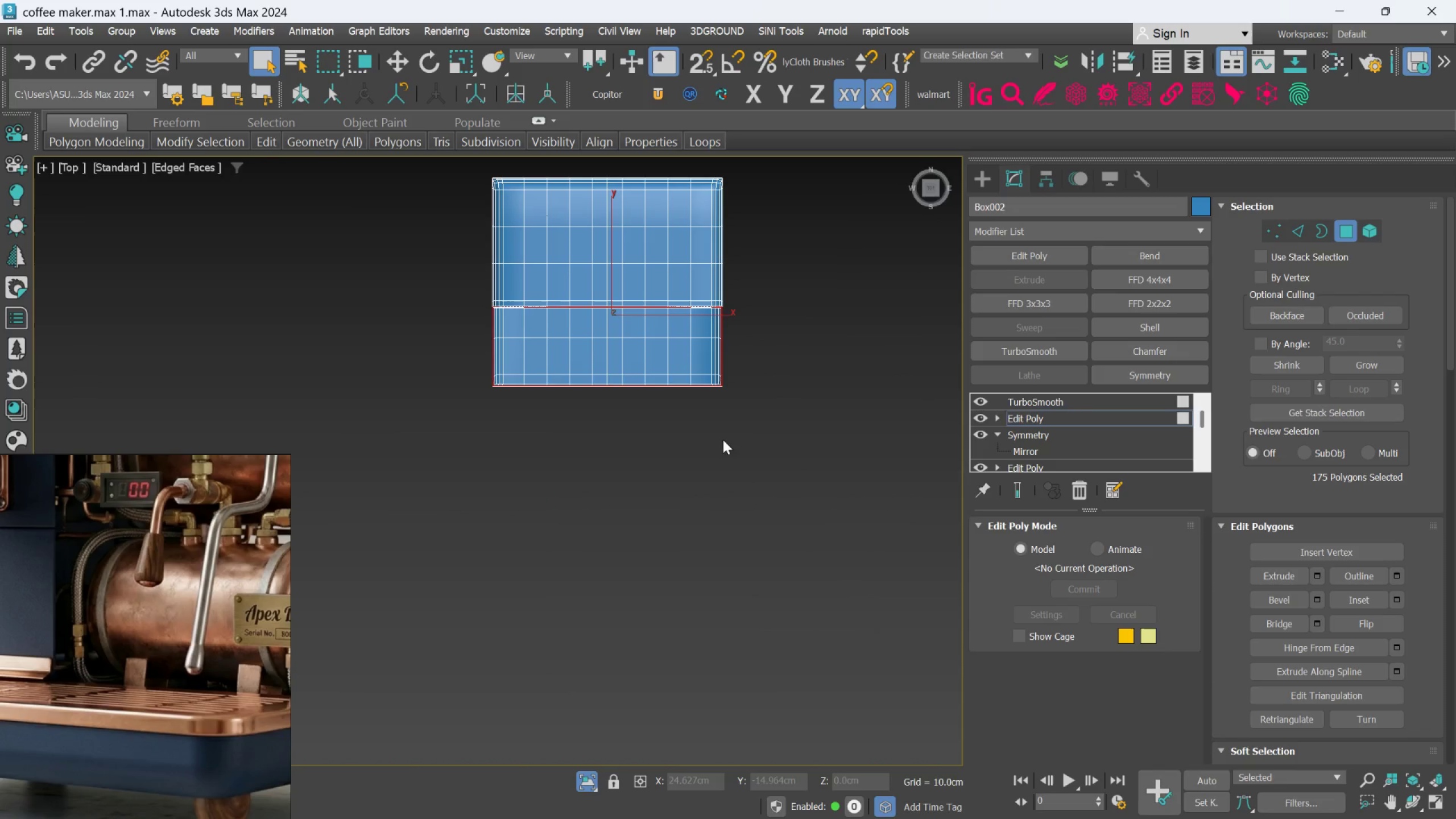 
hold_key(key=AltLeft, duration=1.46)
left_click_drag(start_coordinate=[737, 516], to_coordinate=[470, 331])
 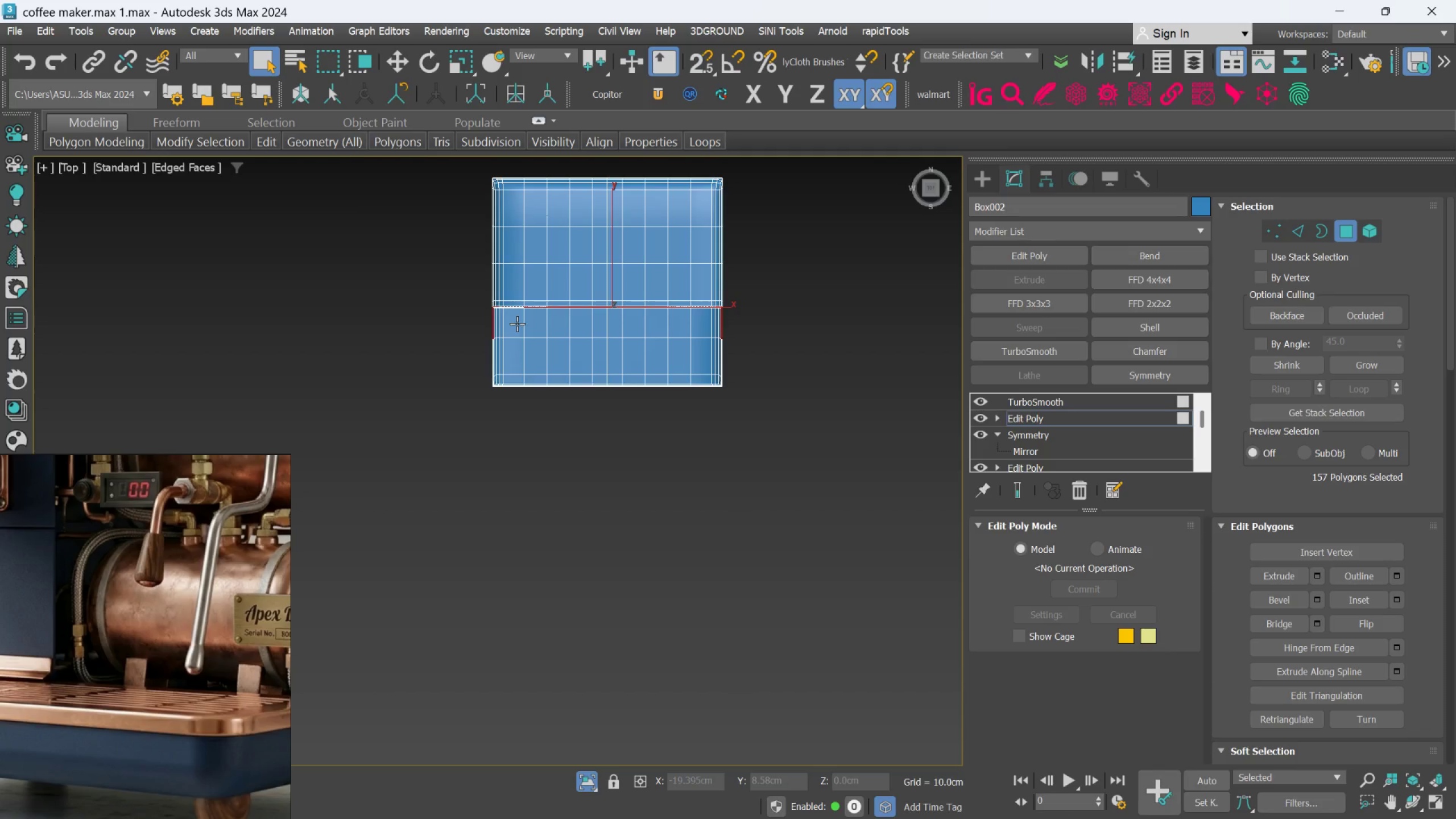 
scroll: coordinate [516, 321], scroll_direction: up, amount: 3.0
 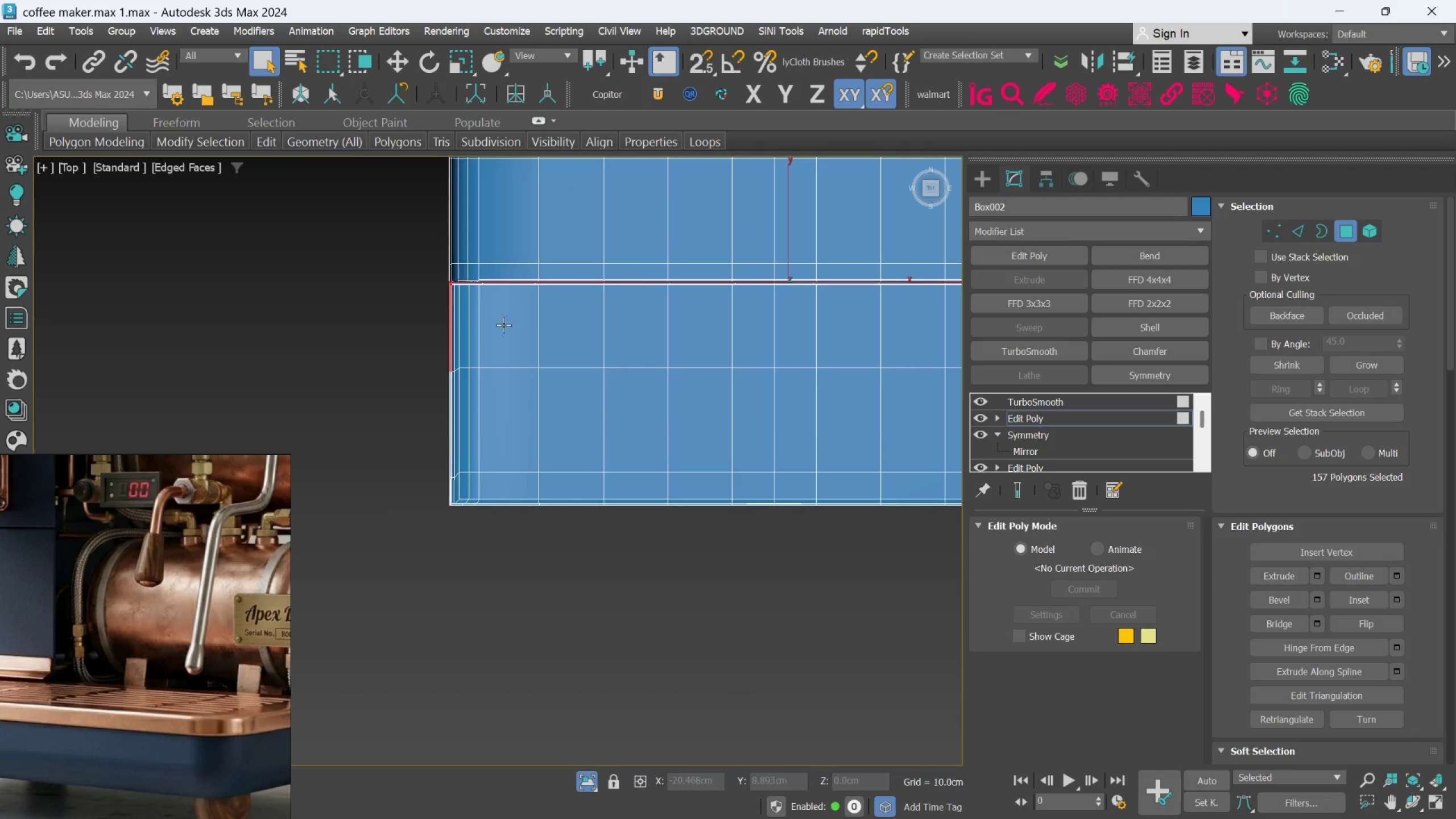 
hold_key(key=AltLeft, duration=1.06)
left_click_drag(start_coordinate=[392, 327], to_coordinate=[562, 394])
 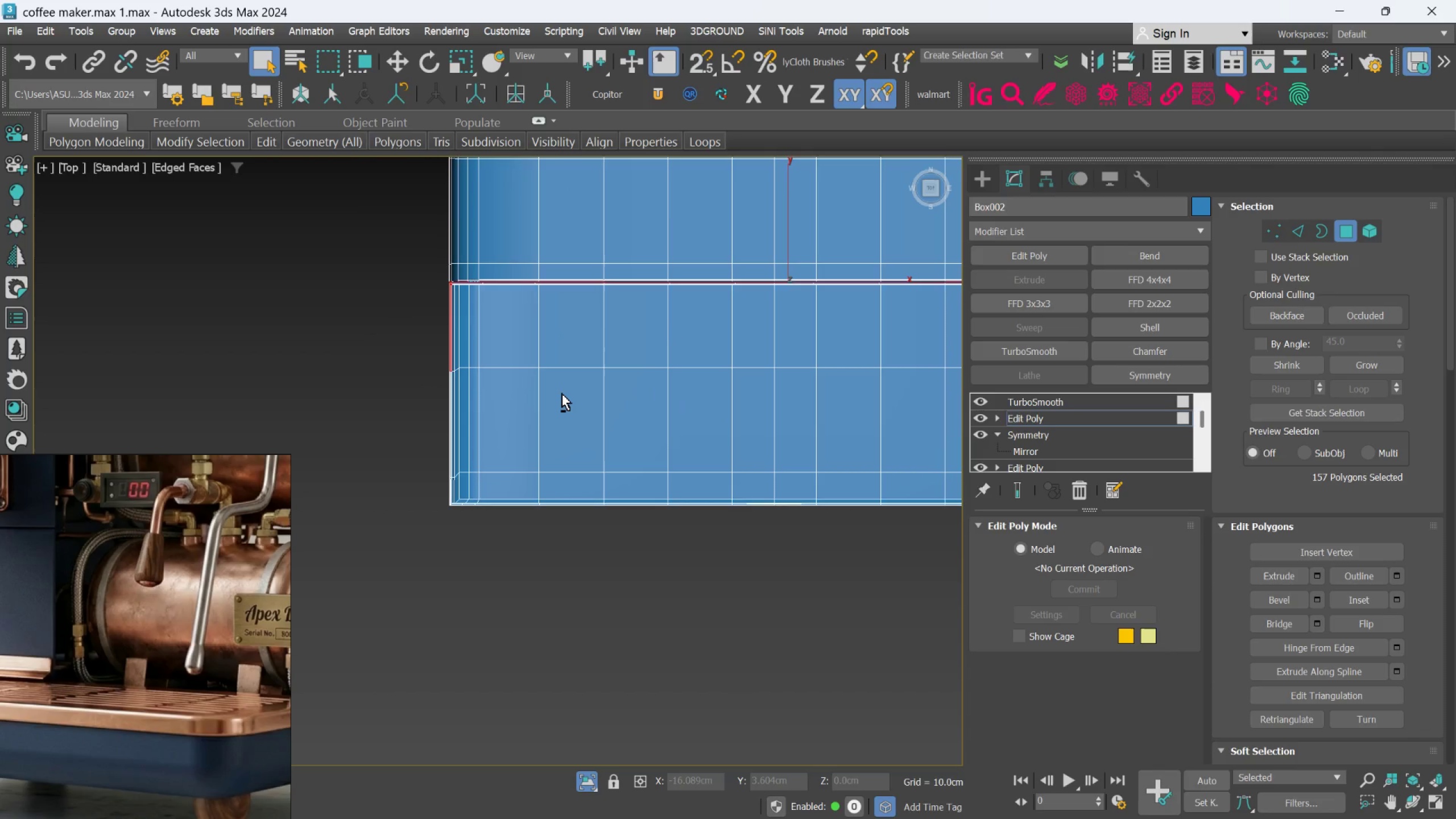 
hold_key(key=AltLeft, duration=0.75)
 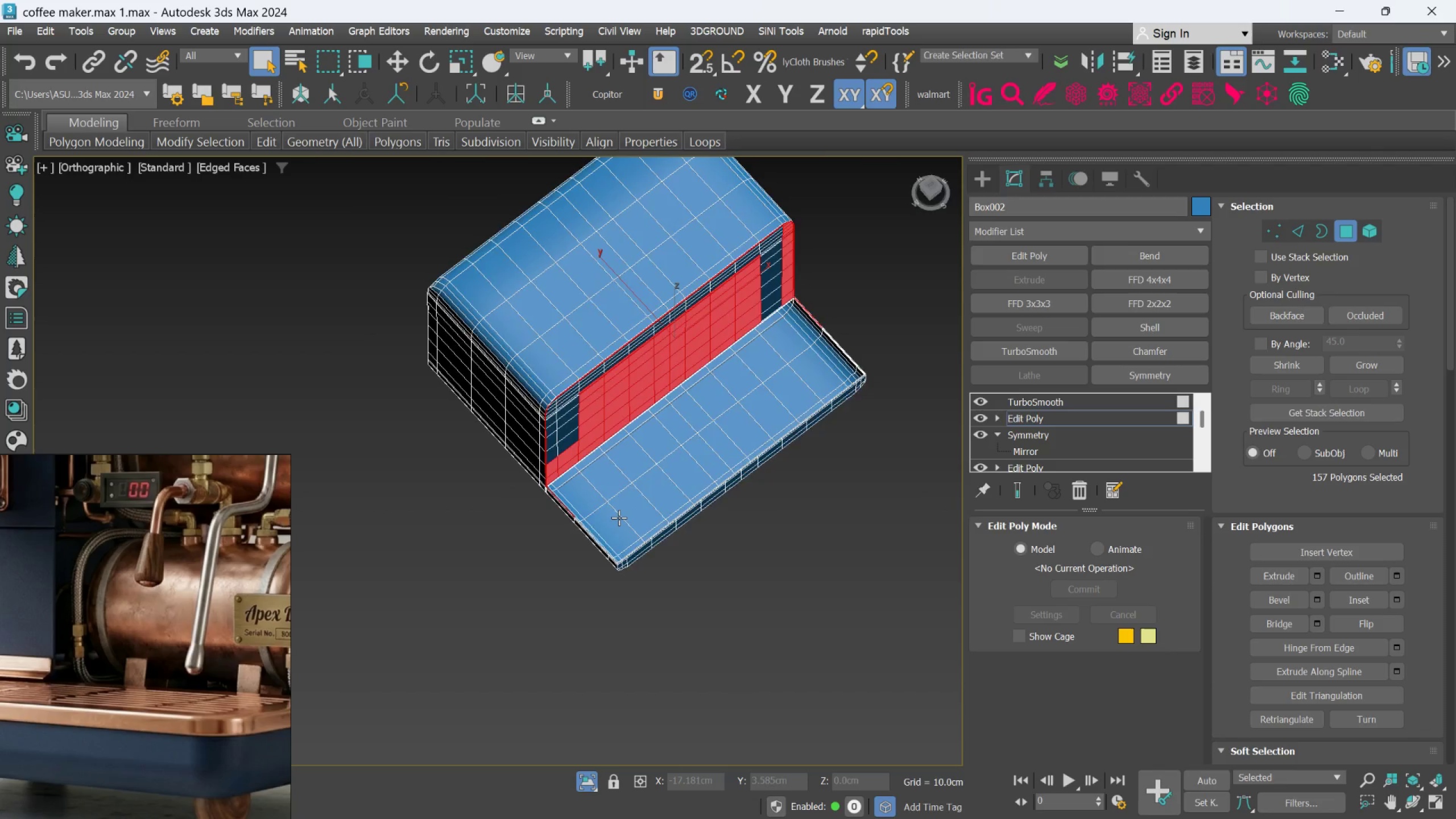 
scroll: coordinate [562, 394], scroll_direction: down, amount: 2.0
 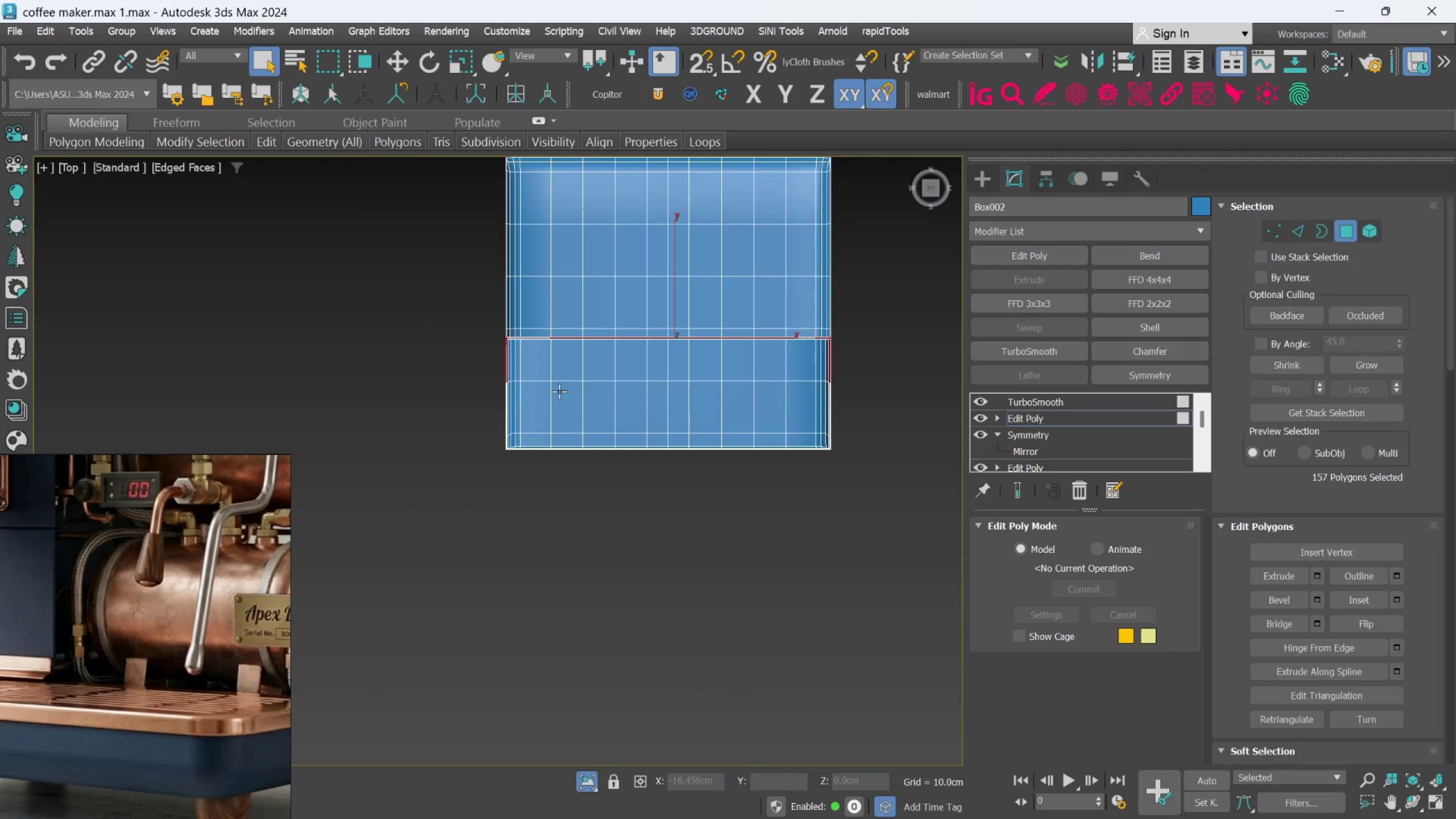 
key(Alt+AltLeft)
 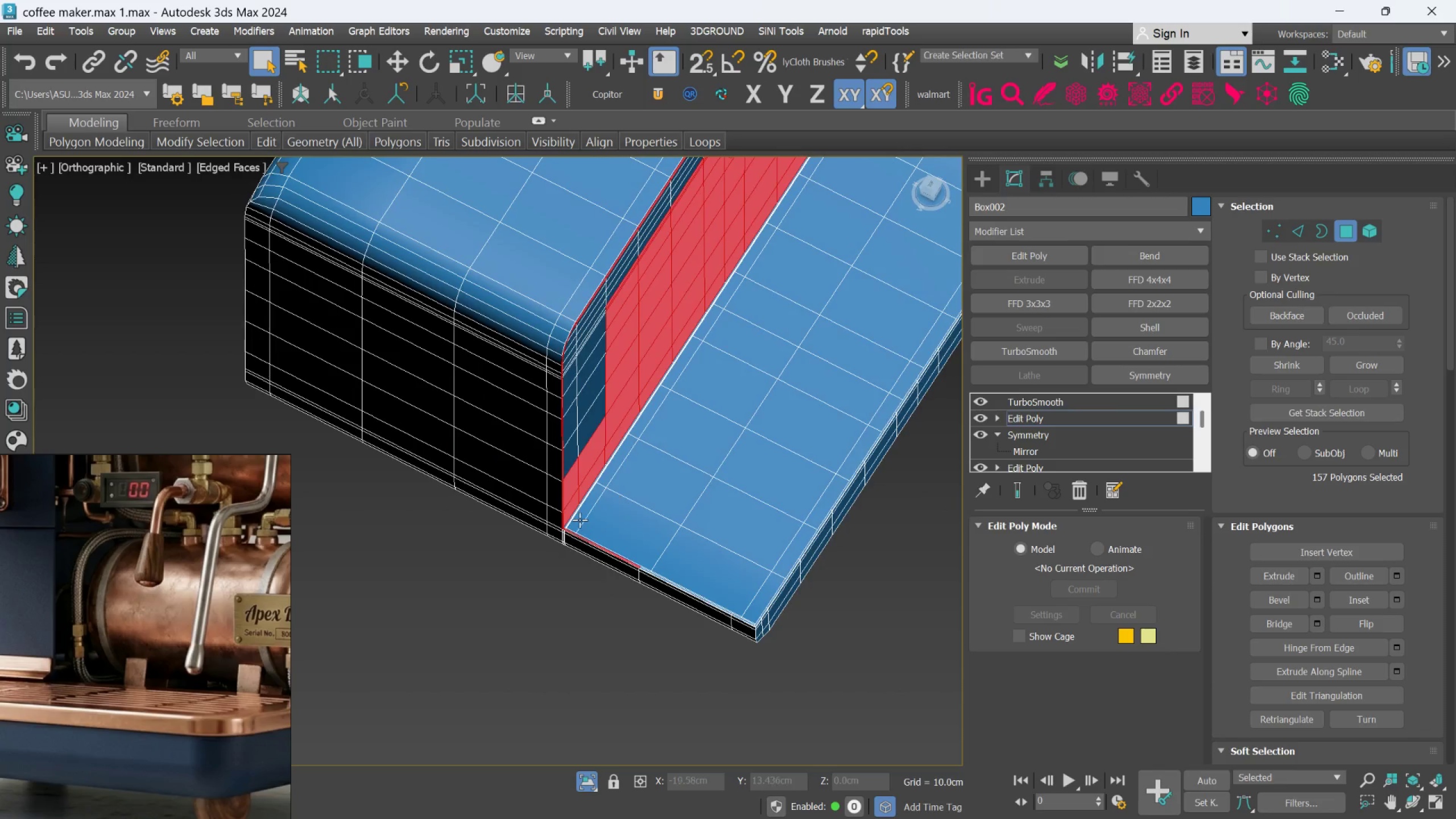 
scroll: coordinate [618, 518], scroll_direction: up, amount: 2.0
 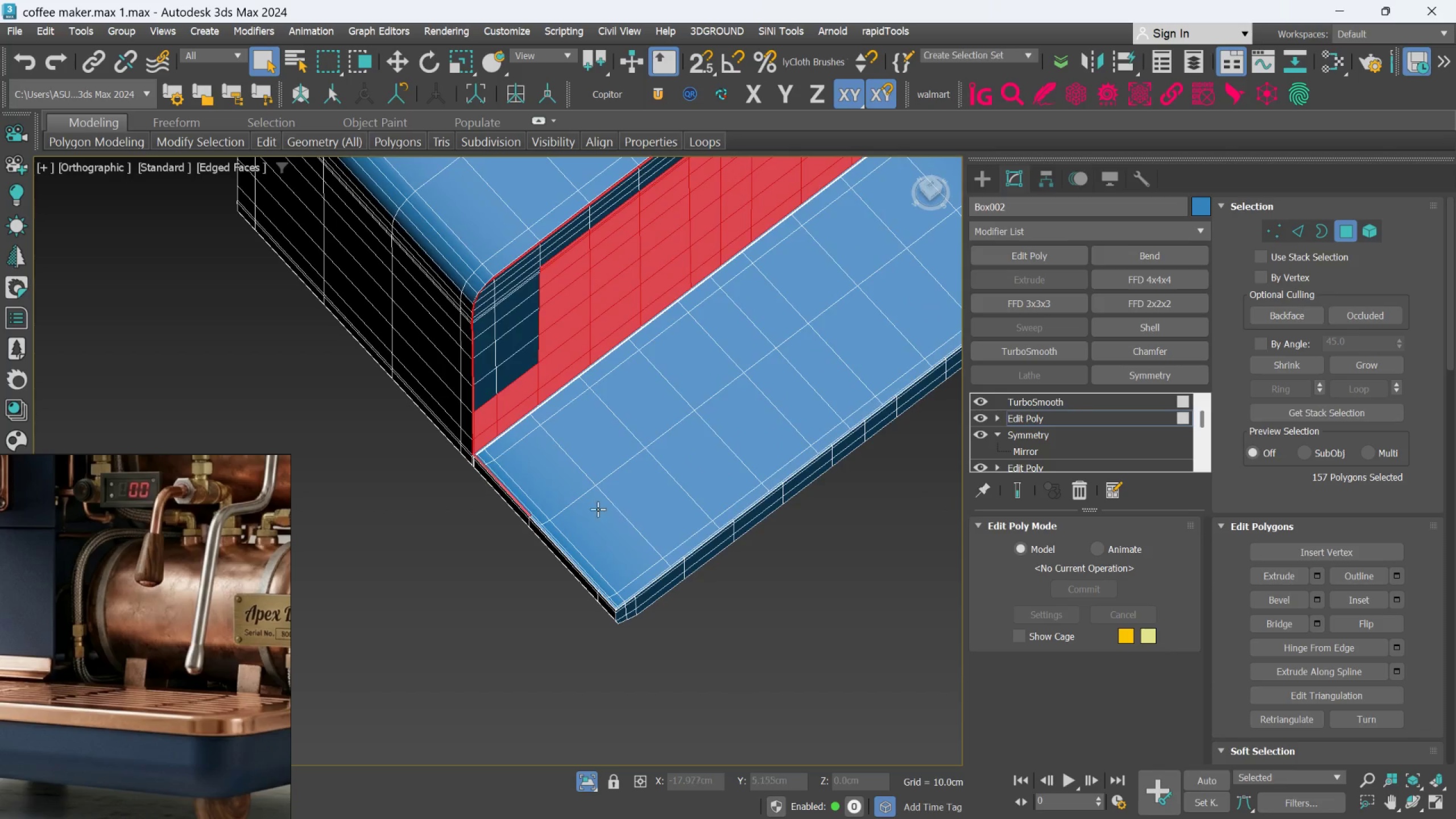 
hold_key(key=AltLeft, duration=0.79)
 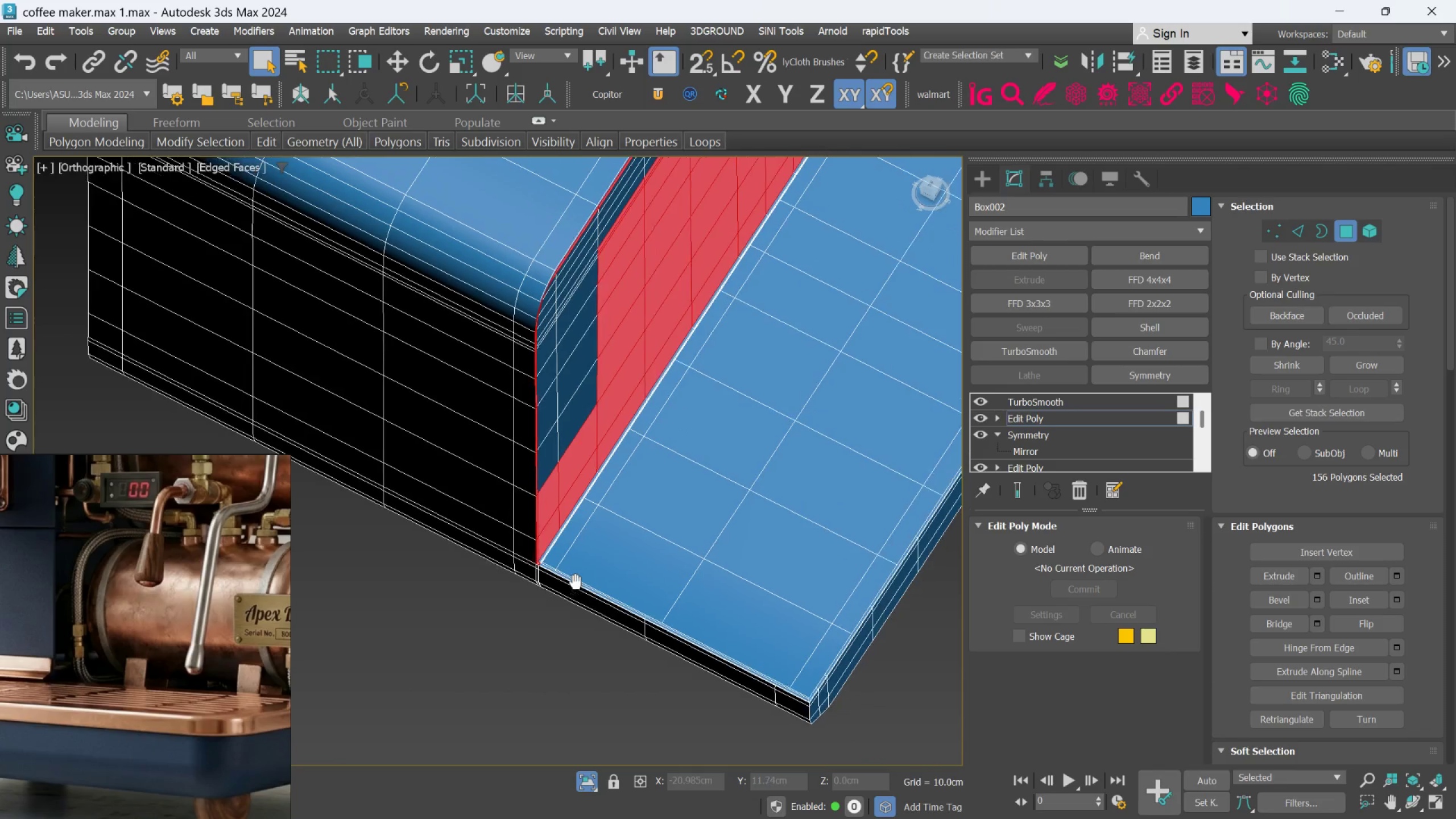 
scroll: coordinate [596, 565], scroll_direction: up, amount: 4.0
 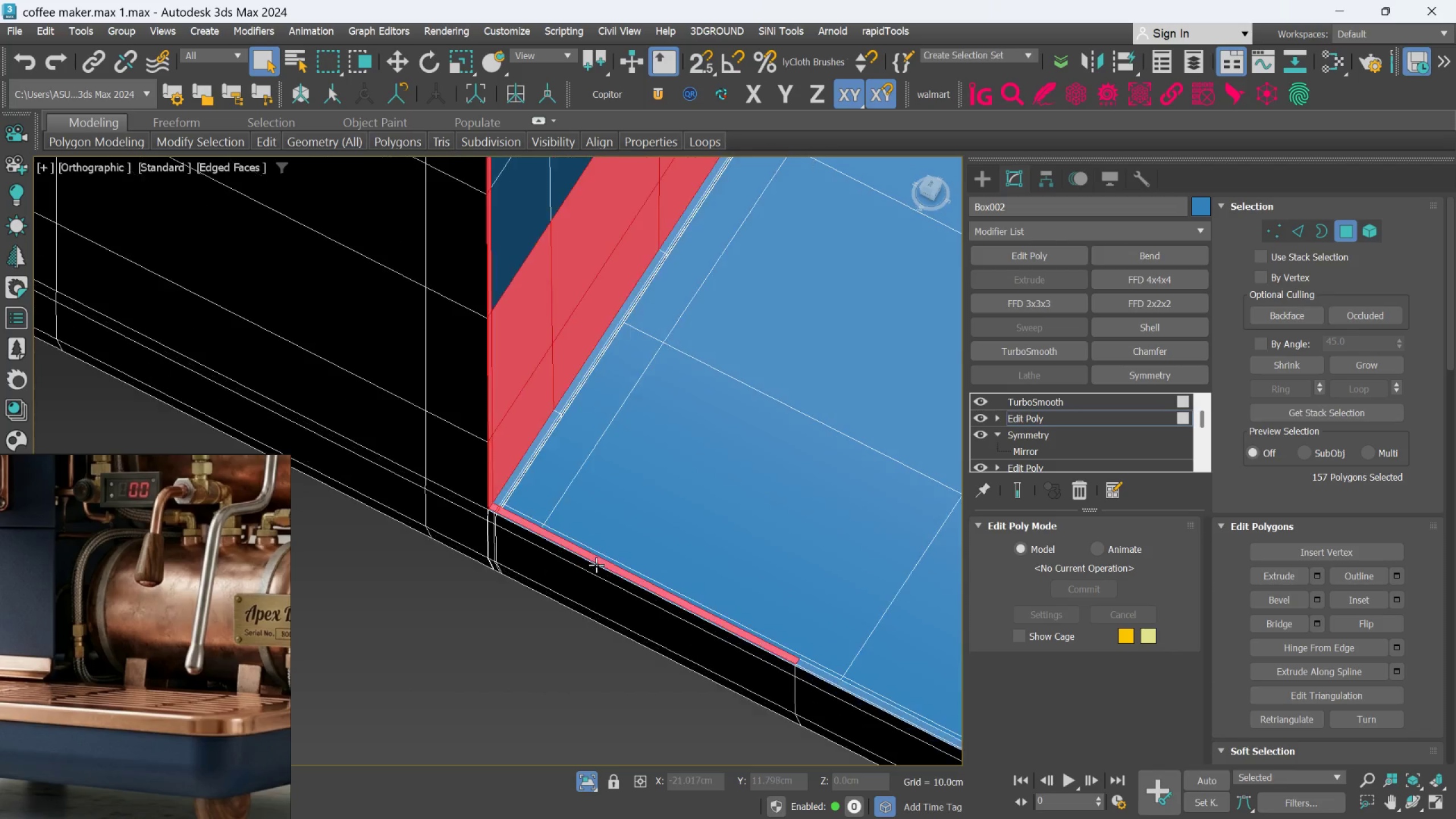 
left_click([598, 564])
 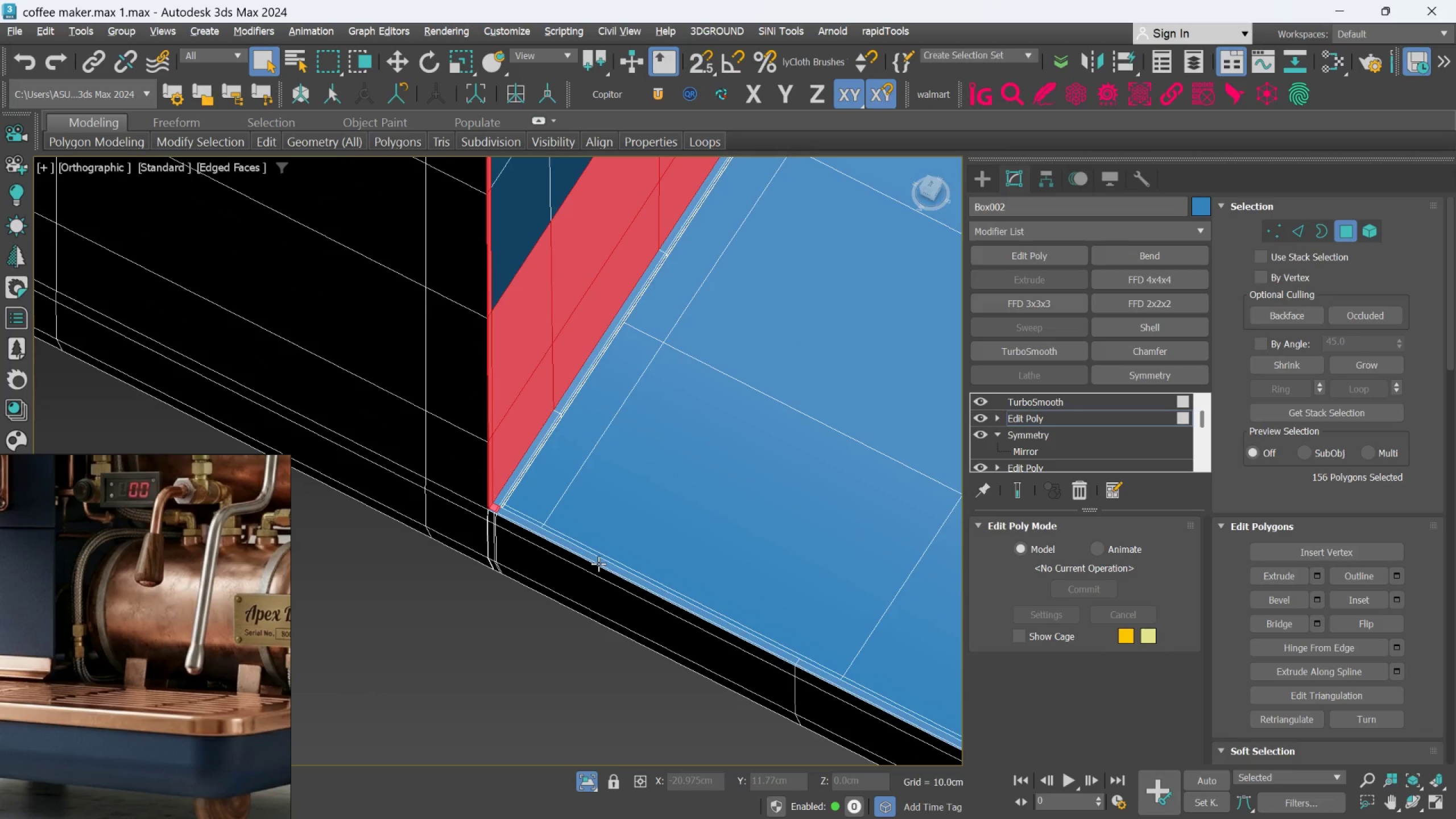 
scroll: coordinate [598, 564], scroll_direction: down, amount: 4.0
 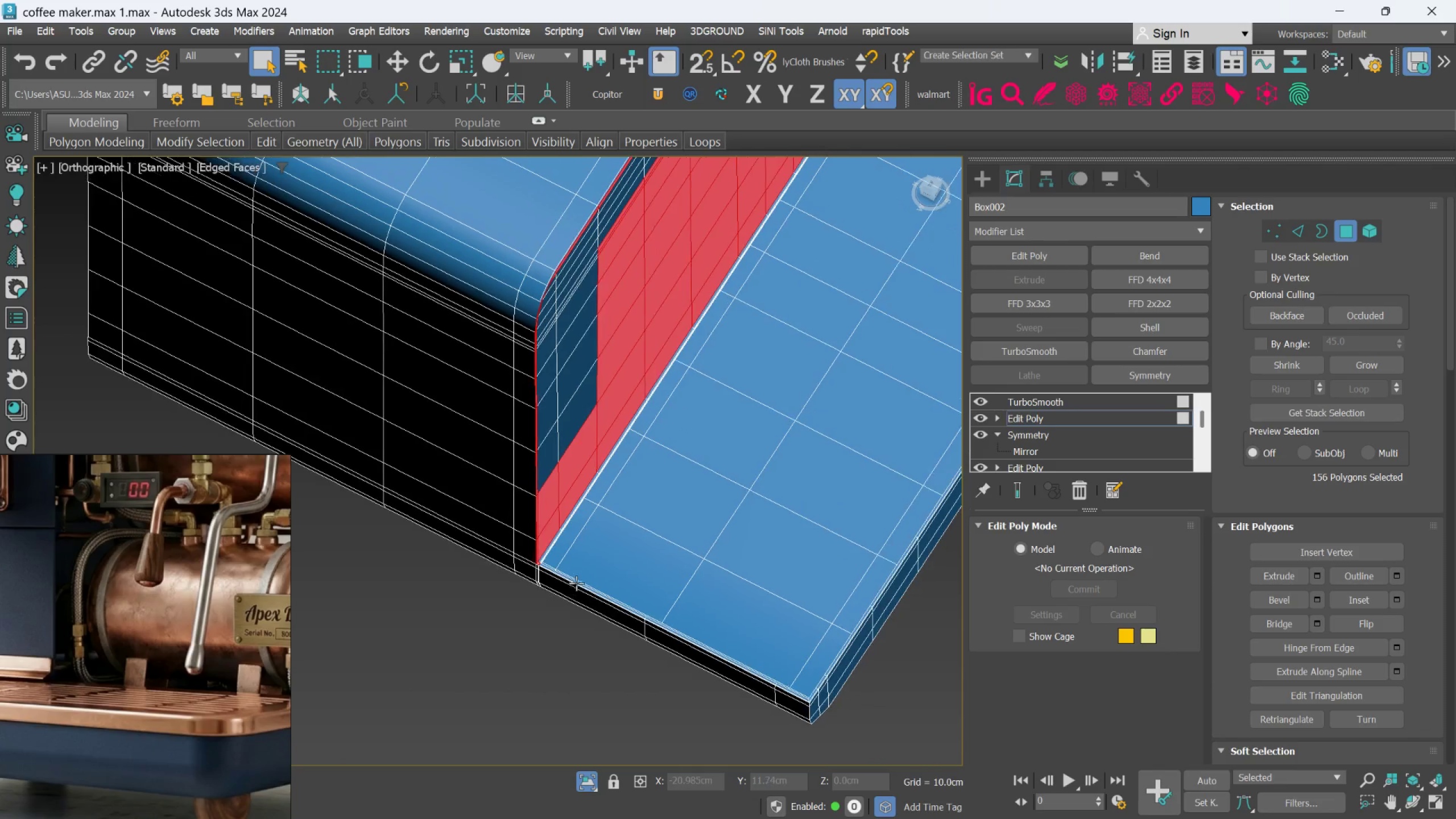 
hold_key(key=AltLeft, duration=1.25)
left_click([437, 524])
 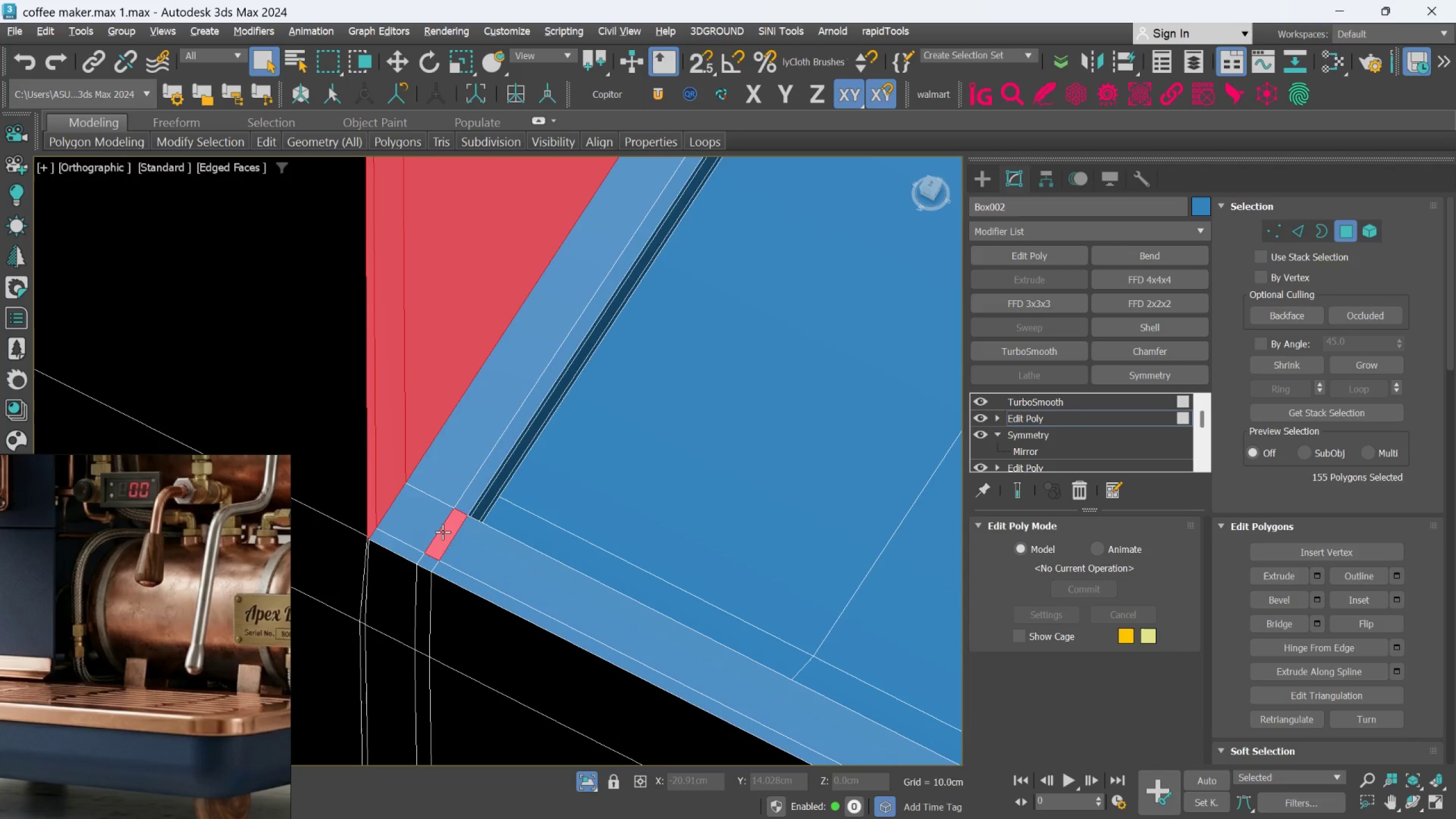 
scroll: coordinate [466, 531], scroll_direction: up, amount: 9.0
 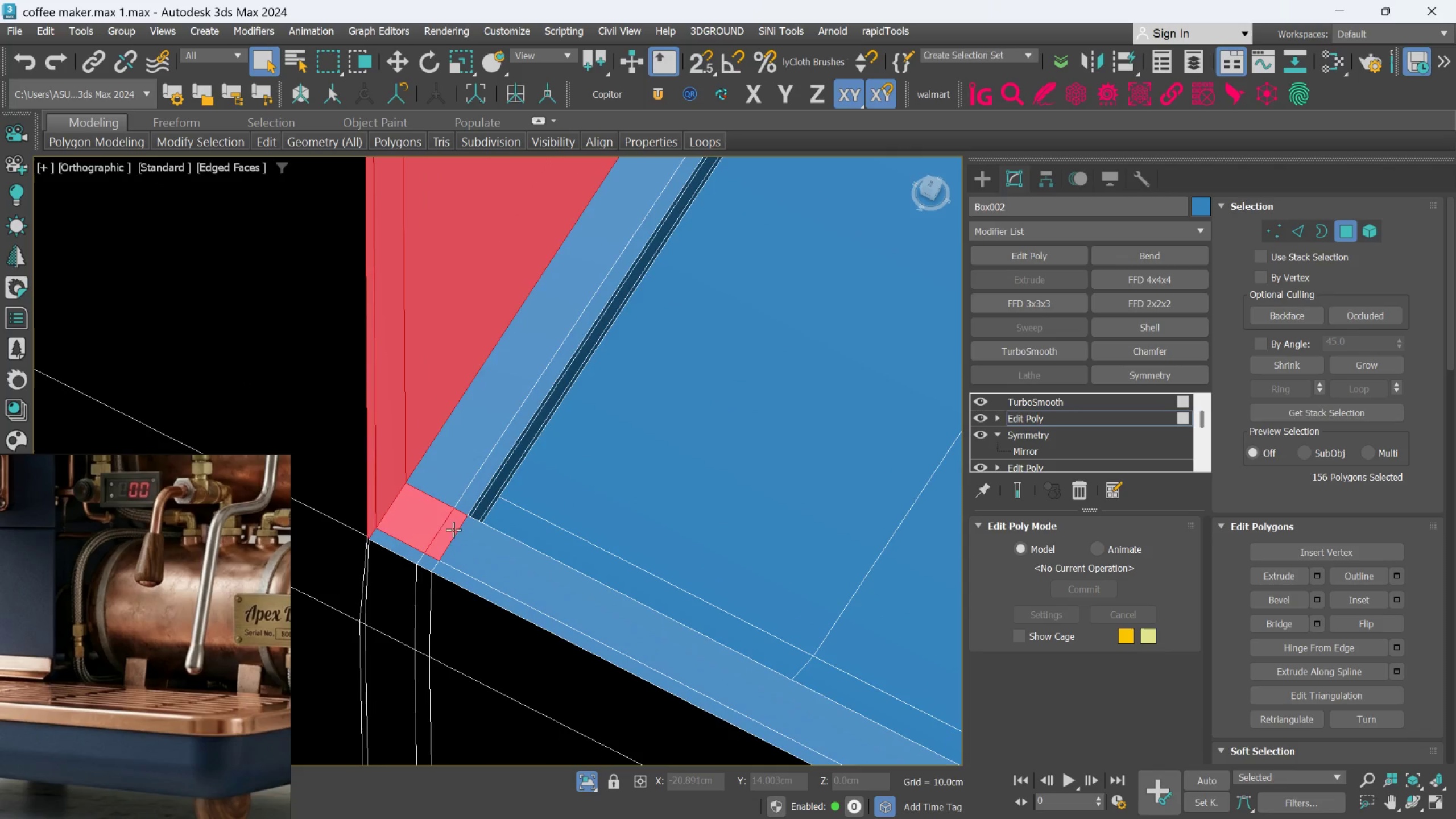 
left_click([442, 532])
 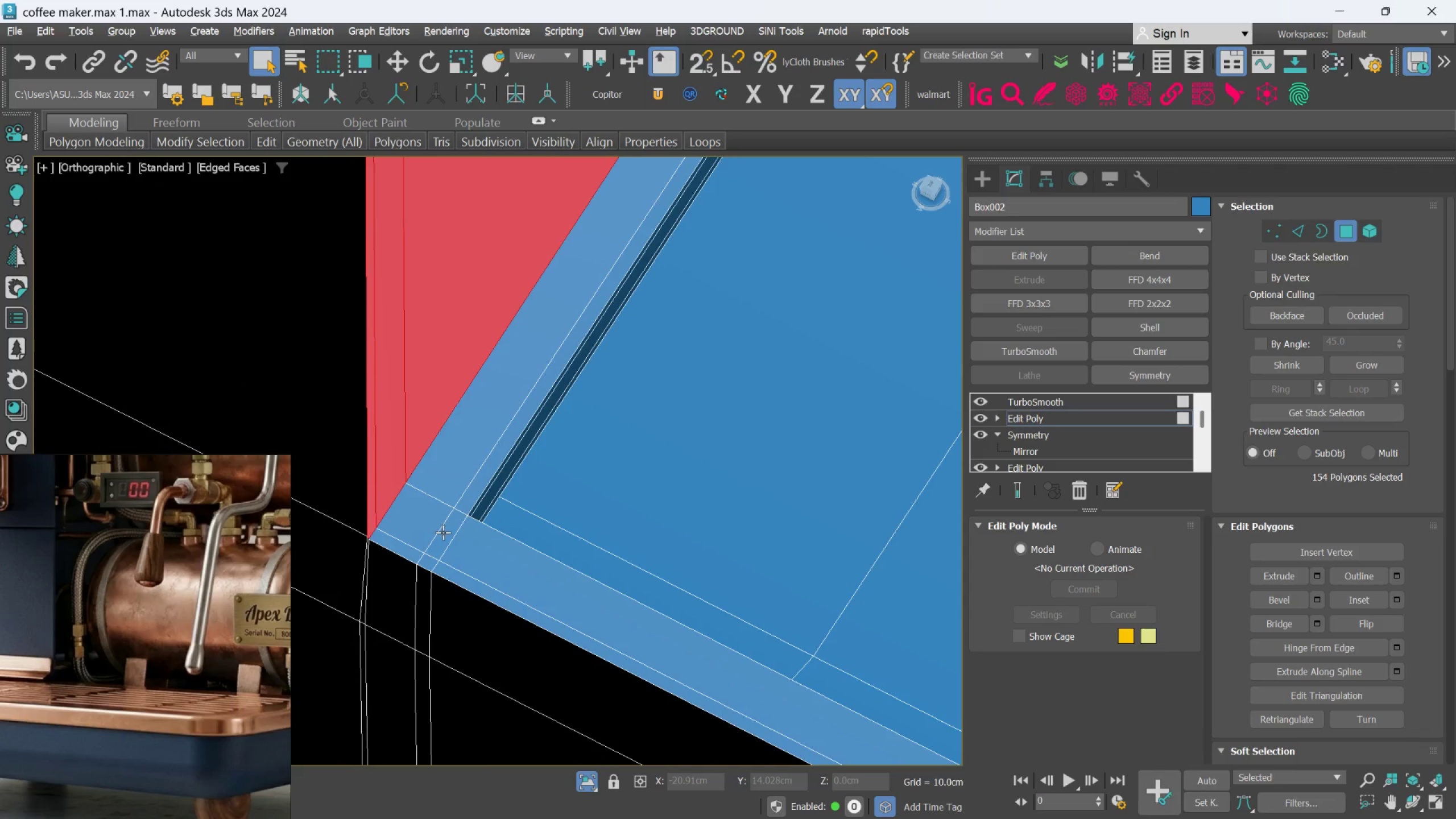 
scroll: coordinate [437, 560], scroll_direction: down, amount: 13.0
 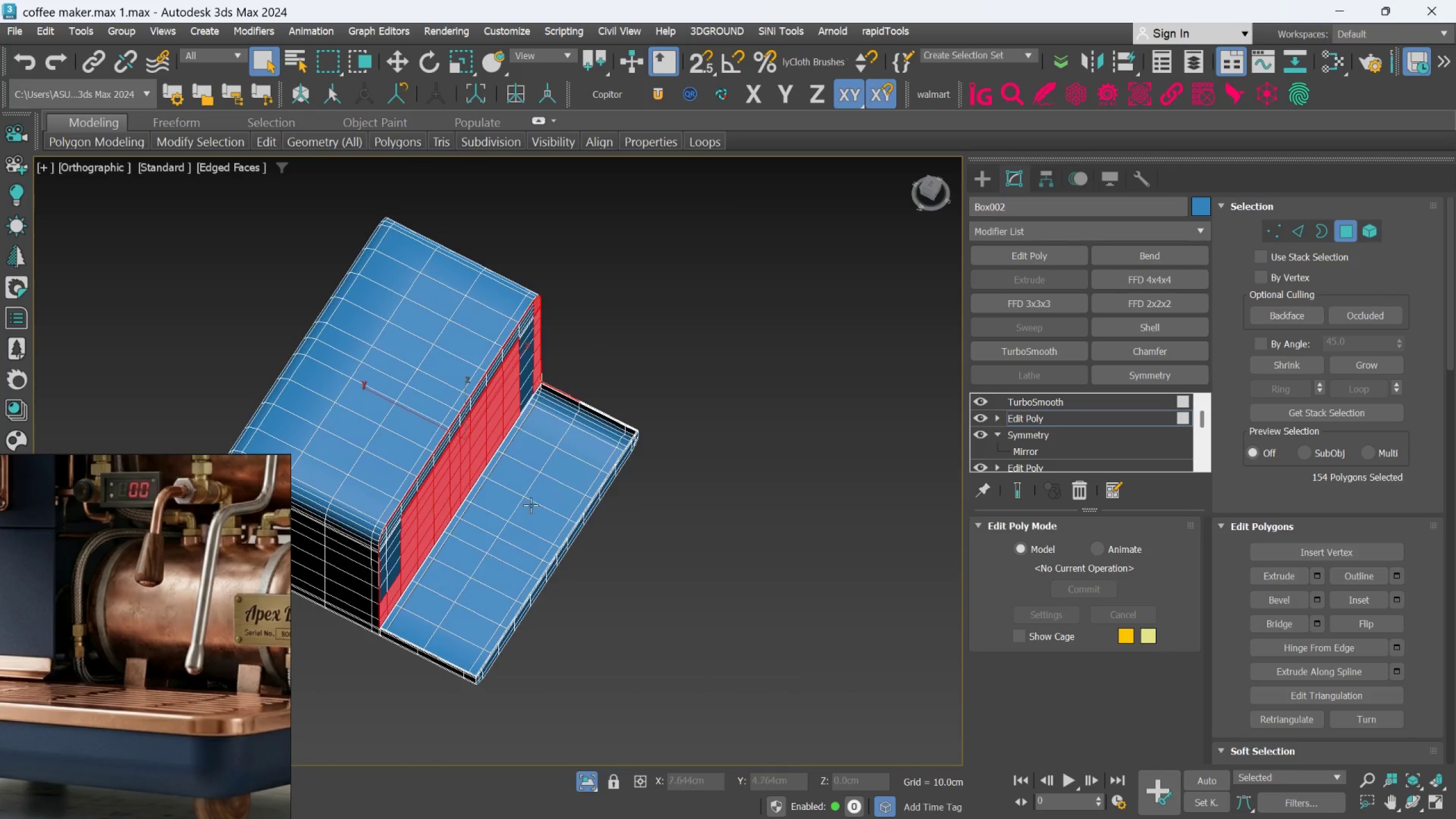 
scroll: coordinate [390, 366], scroll_direction: up, amount: 9.0
 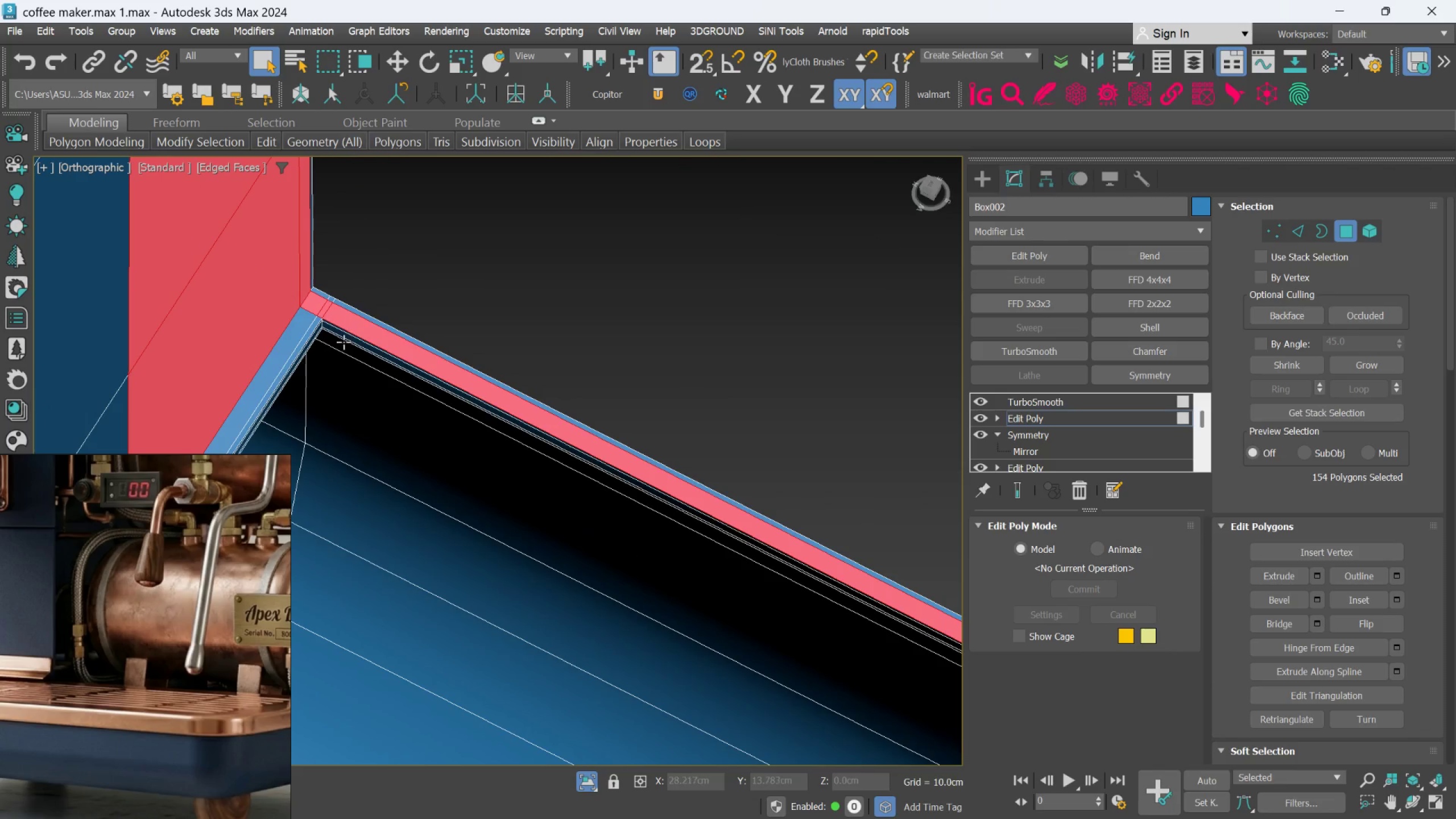 
hold_key(key=AltLeft, duration=1.5)
 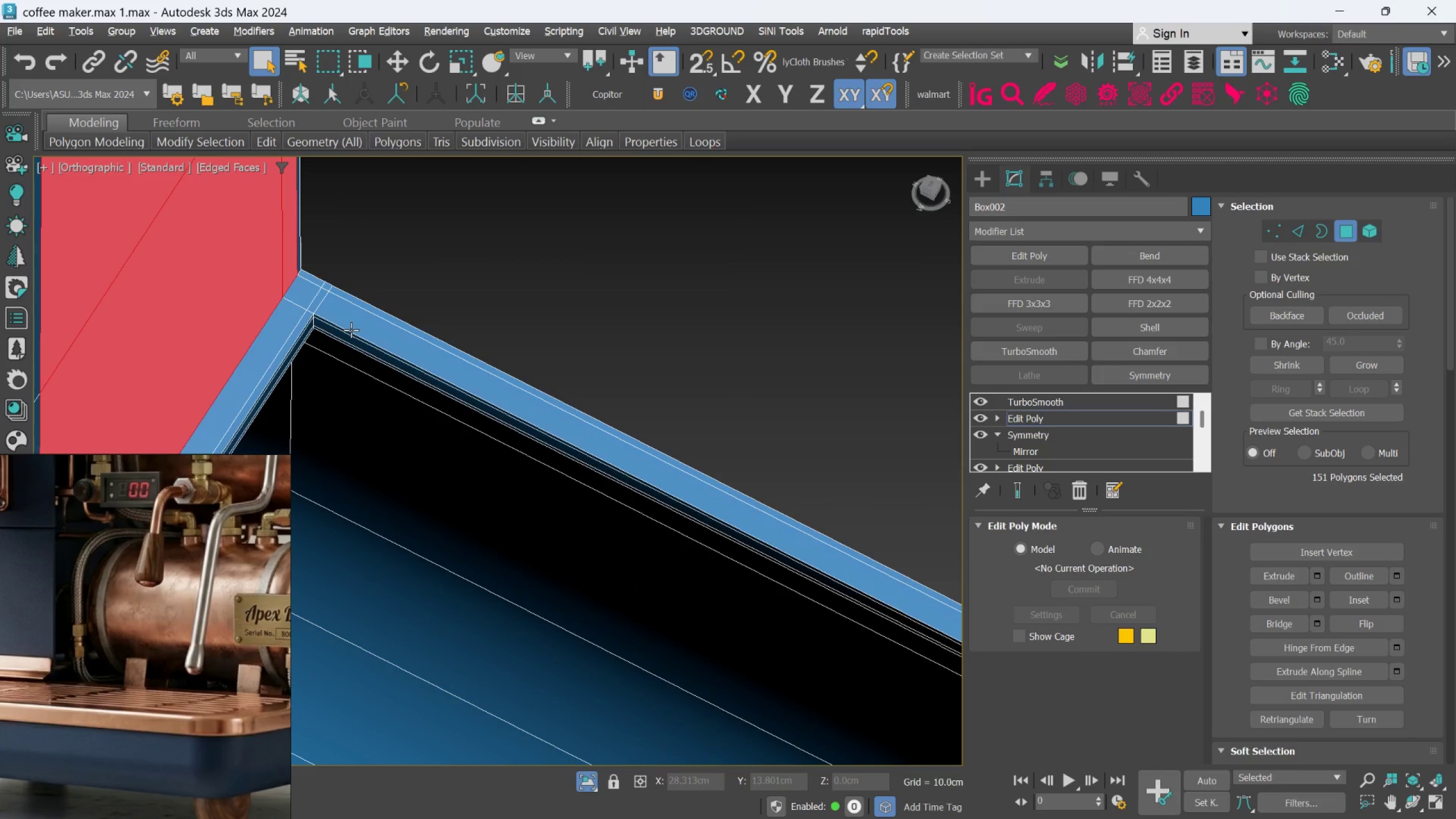 
scroll: coordinate [342, 329], scroll_direction: up, amount: 1.0
 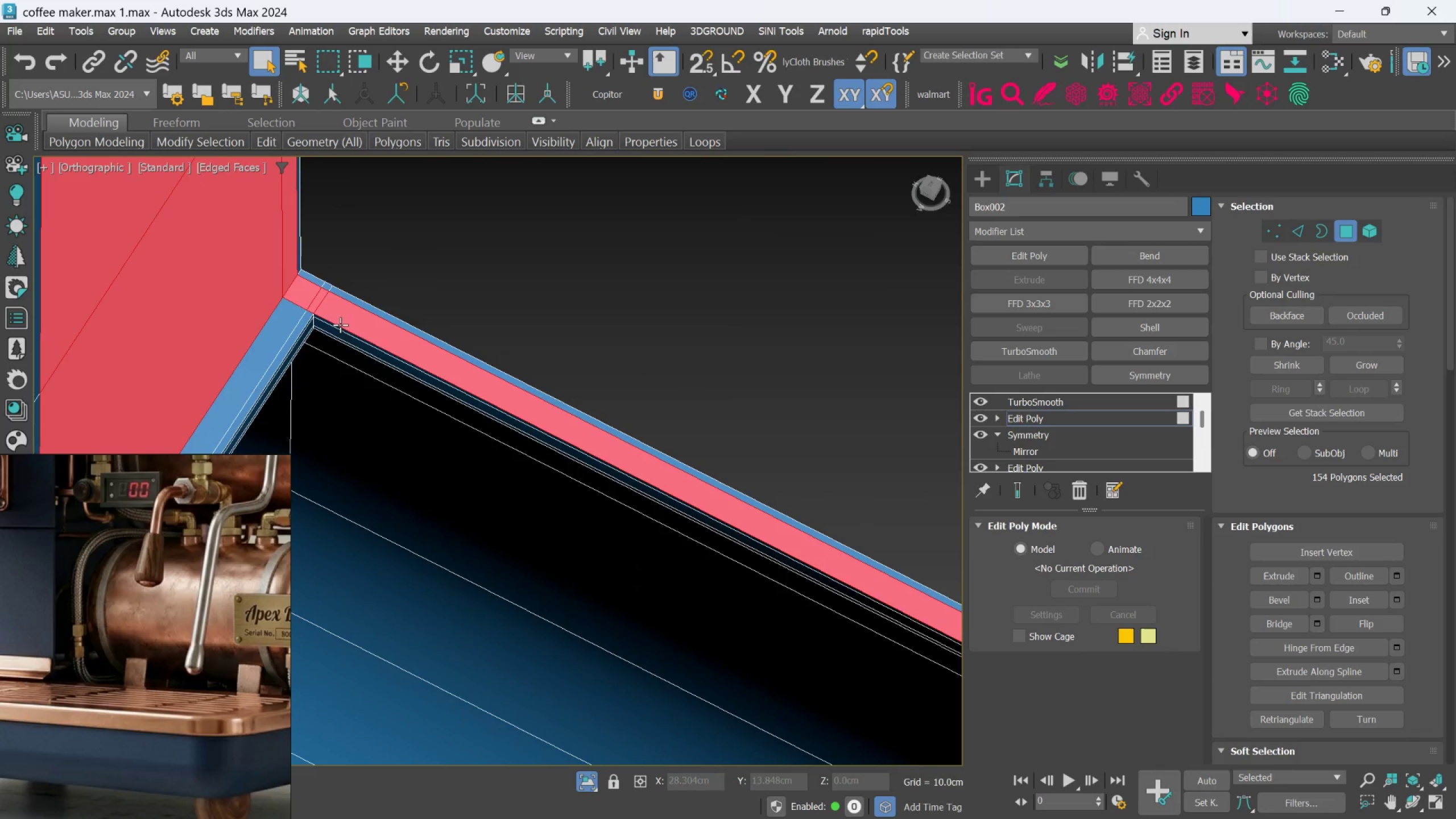 
left_click([309, 295])
 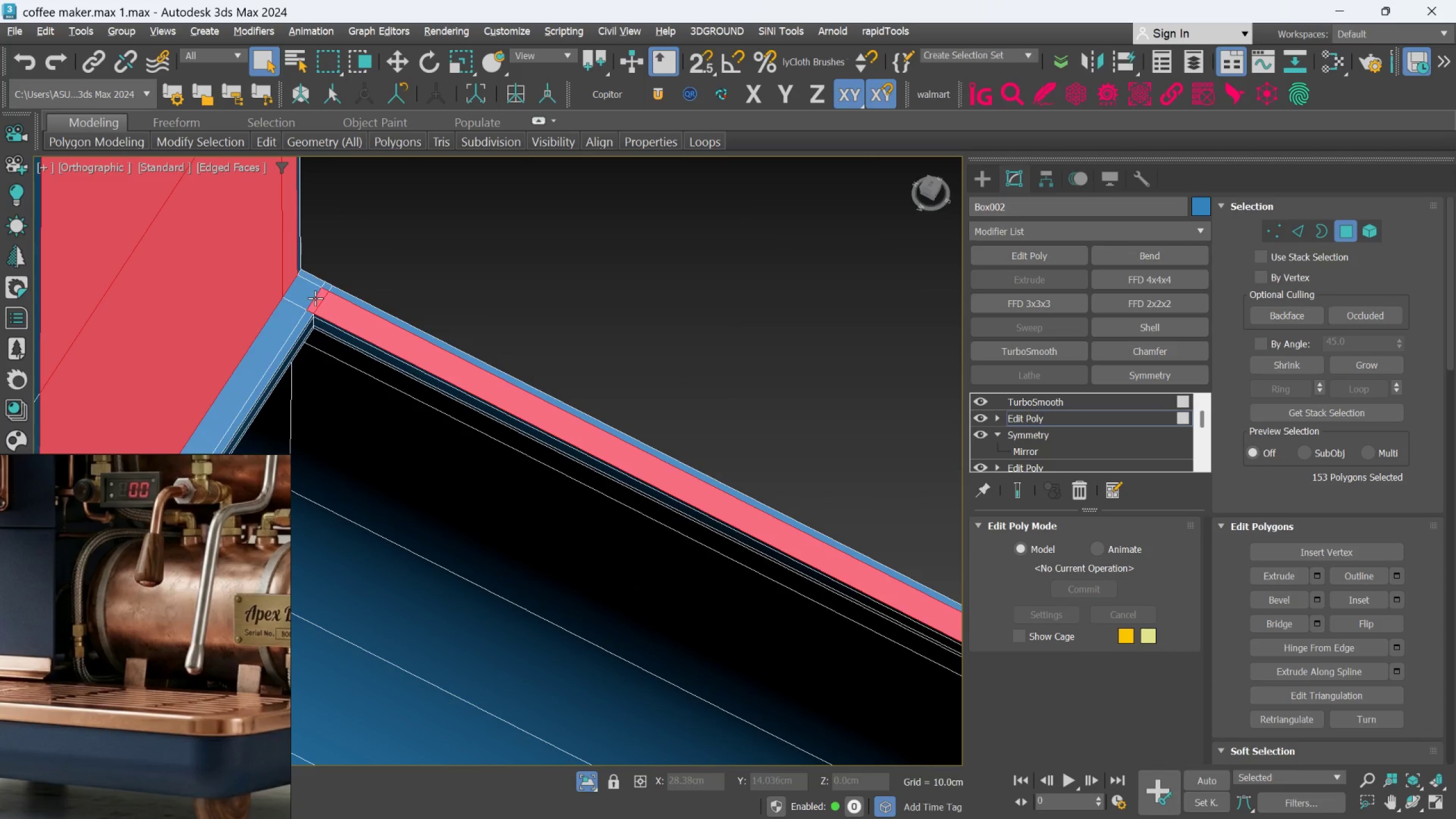 
left_click([316, 300])
 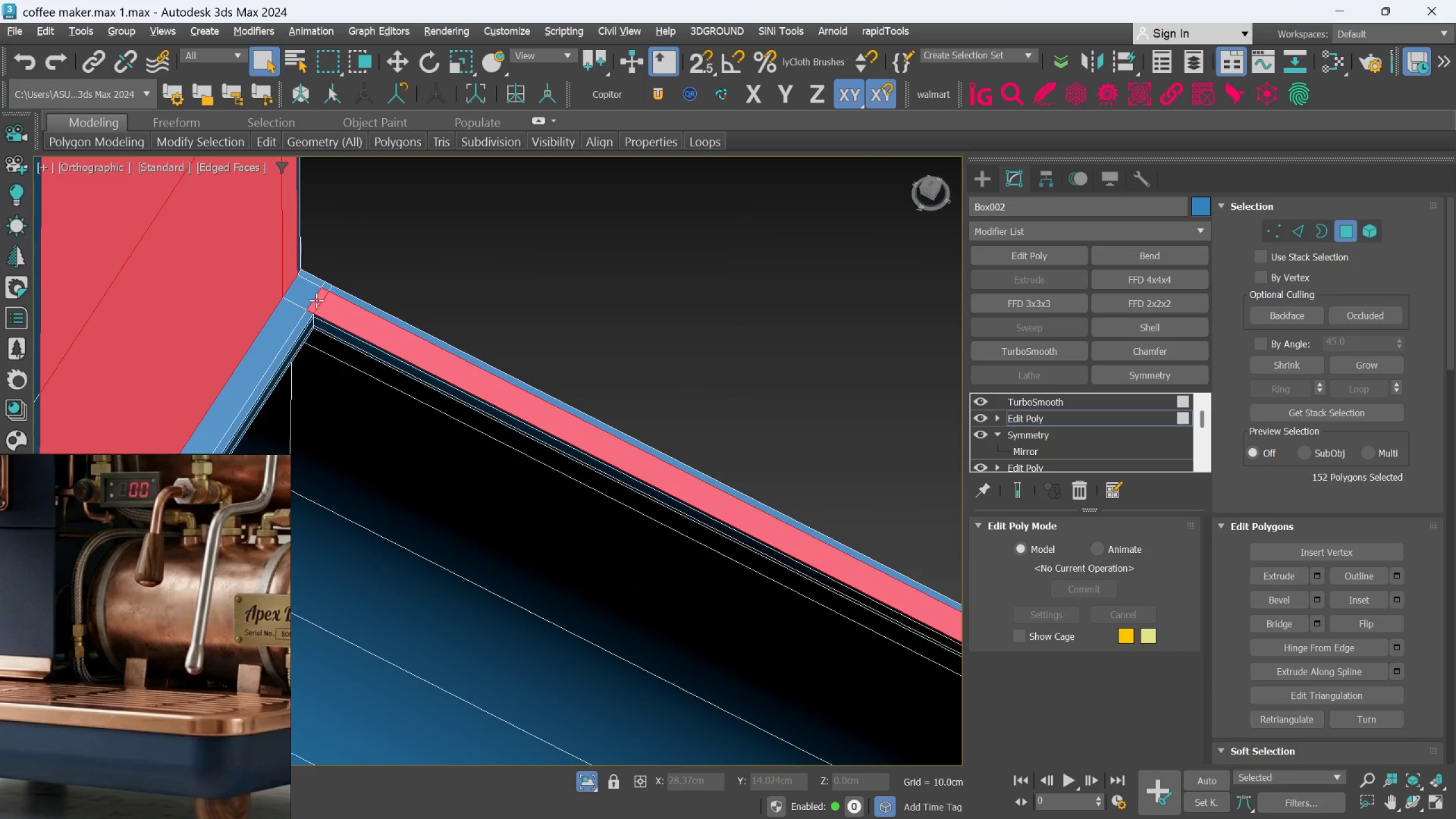 
hold_key(key=AltLeft, duration=0.67)
double_click([351, 330])
 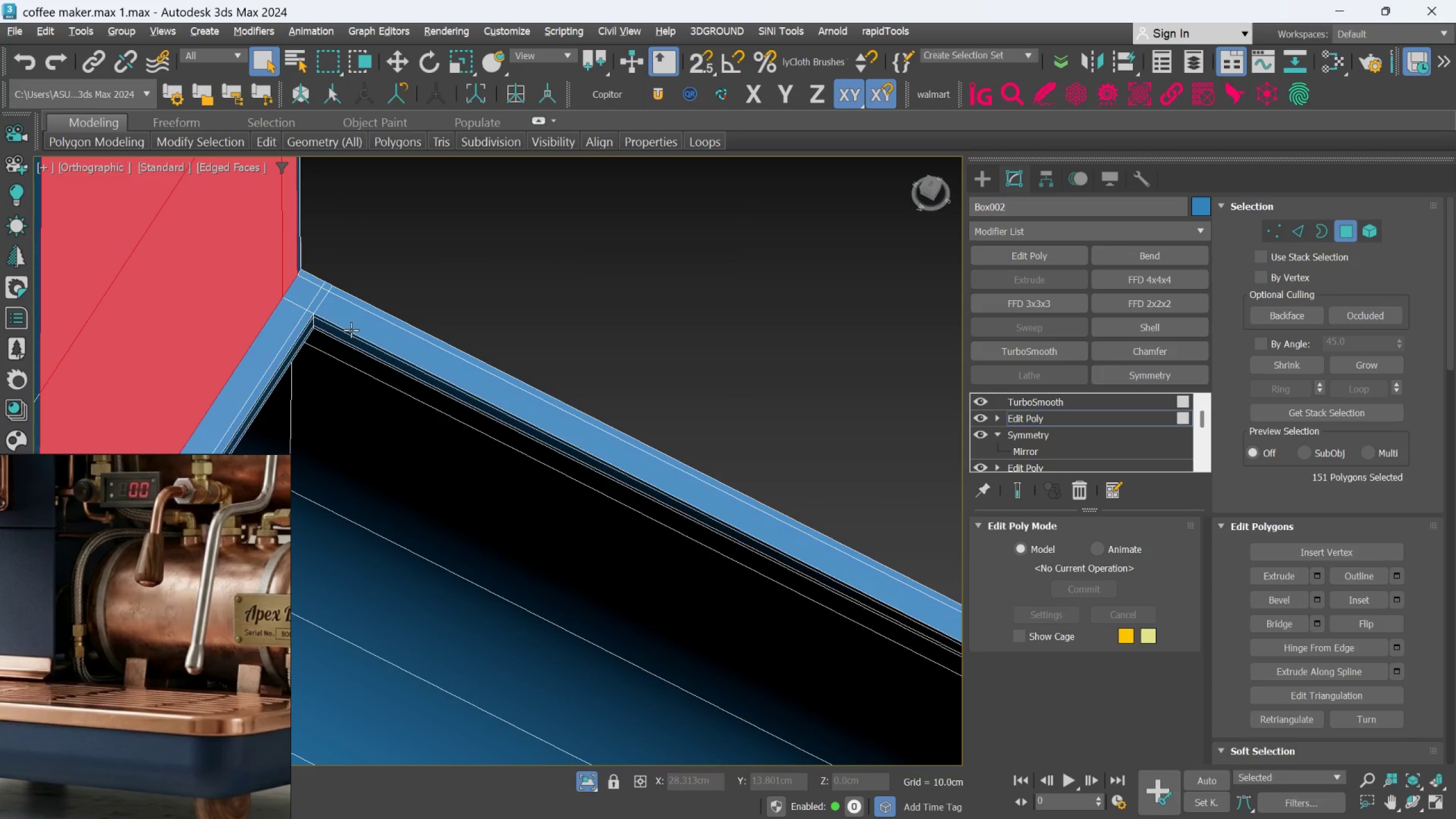 
middle_click([414, 401])
 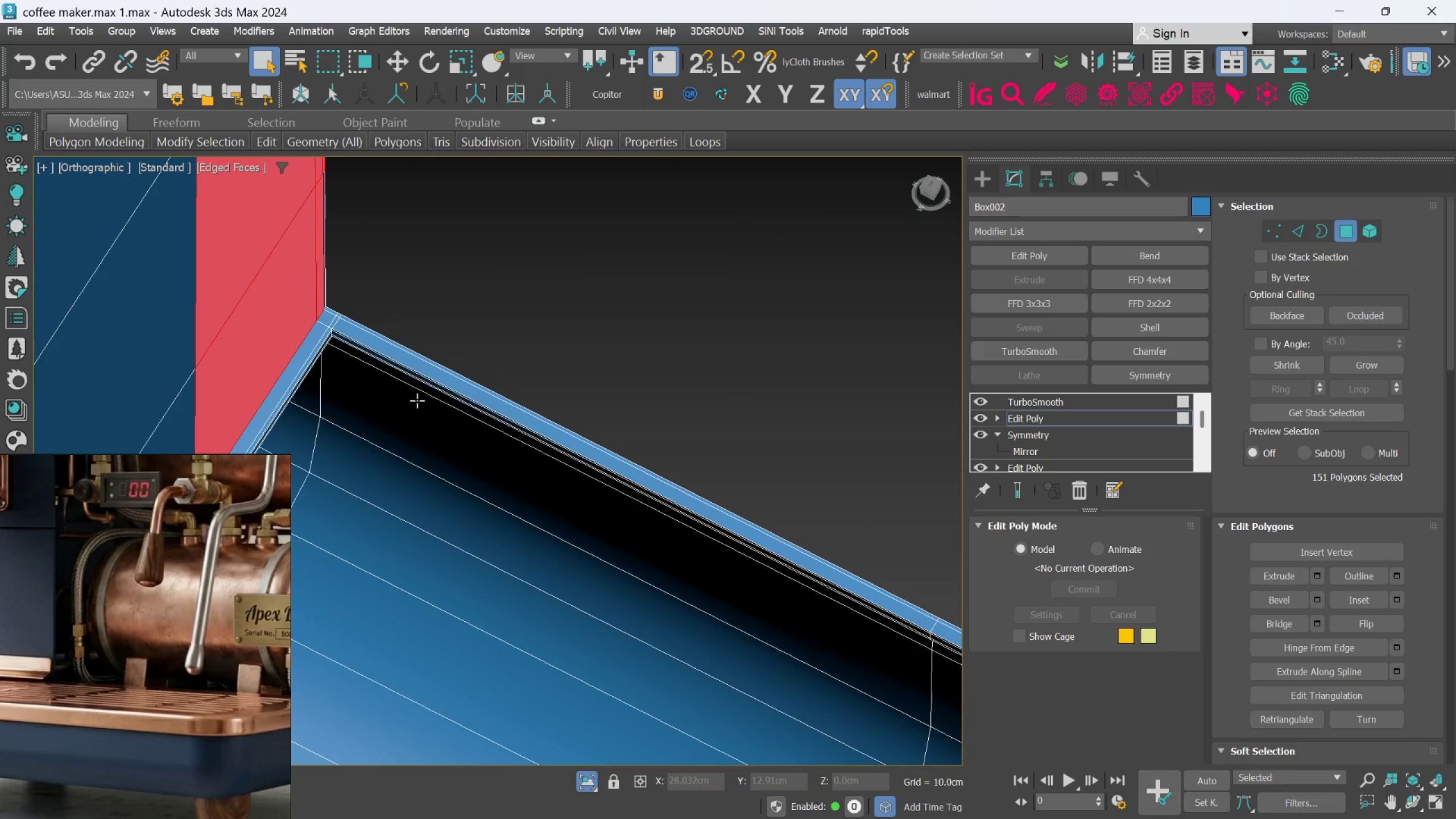 
scroll: coordinate [350, 350], scroll_direction: down, amount: 4.0
 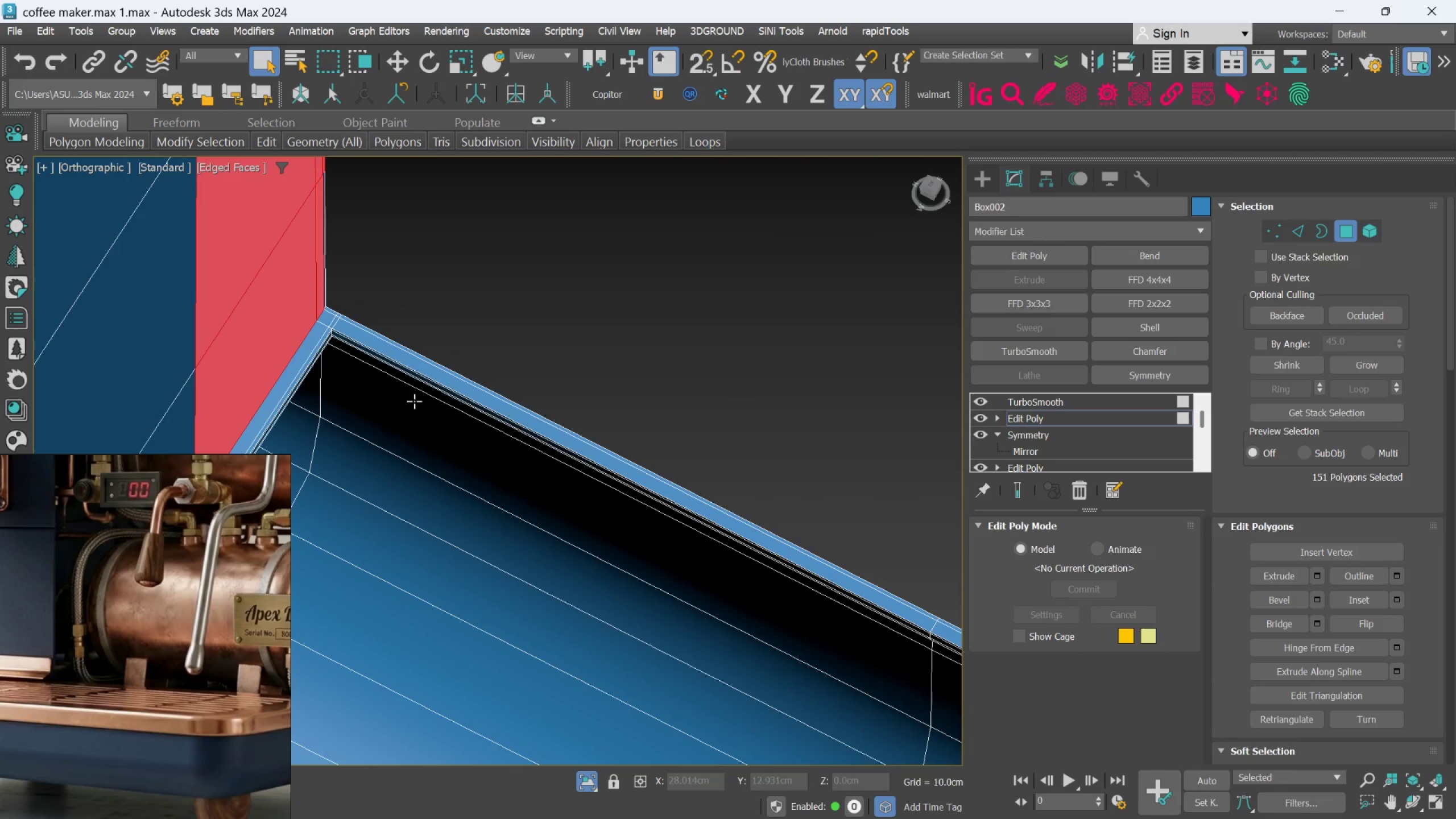 
hold_key(key=AltLeft, duration=0.63)
scroll: coordinate [348, 370], scroll_direction: down, amount: 9.0
 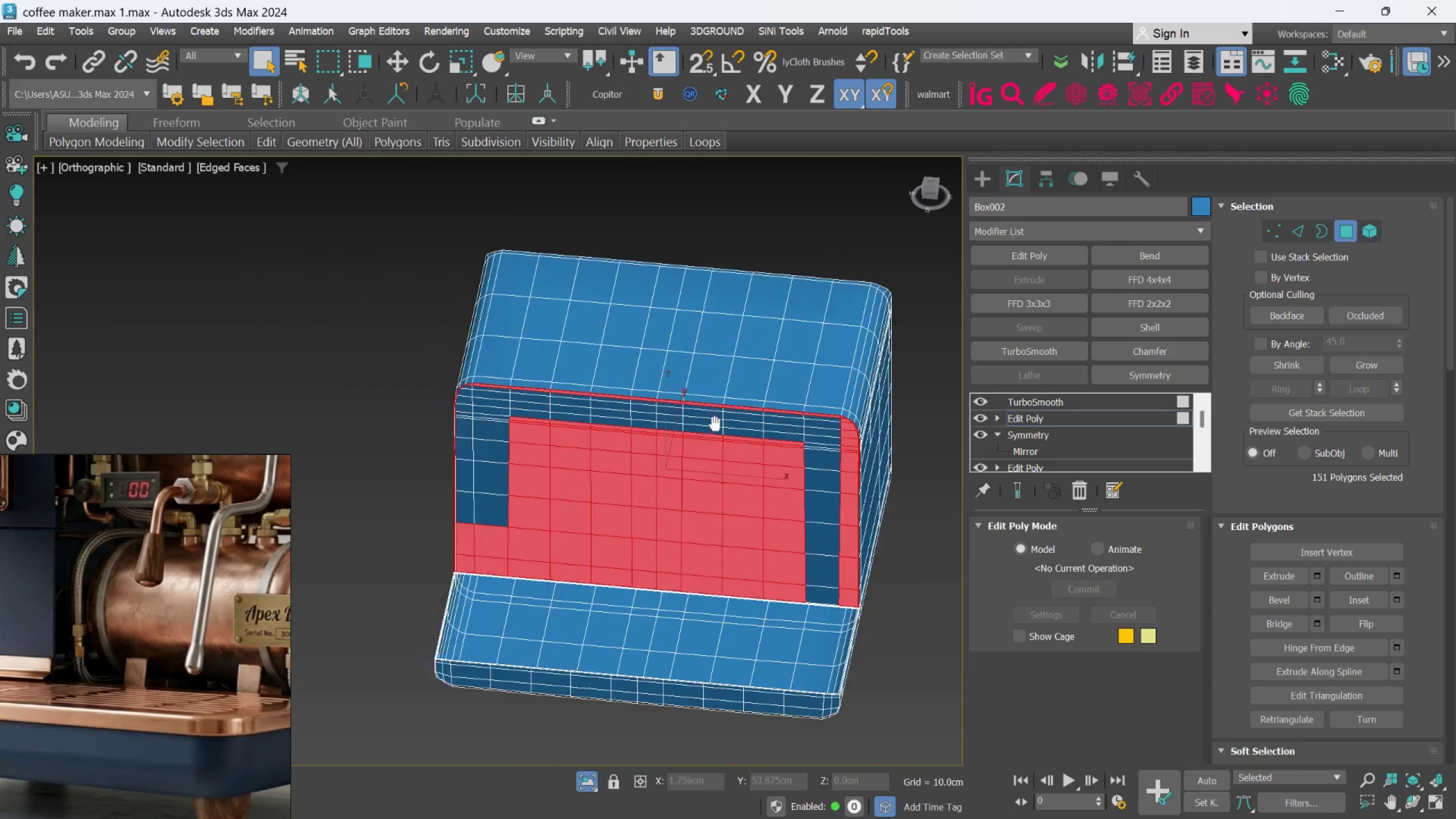 
scroll: coordinate [523, 503], scroll_direction: up, amount: 4.0
 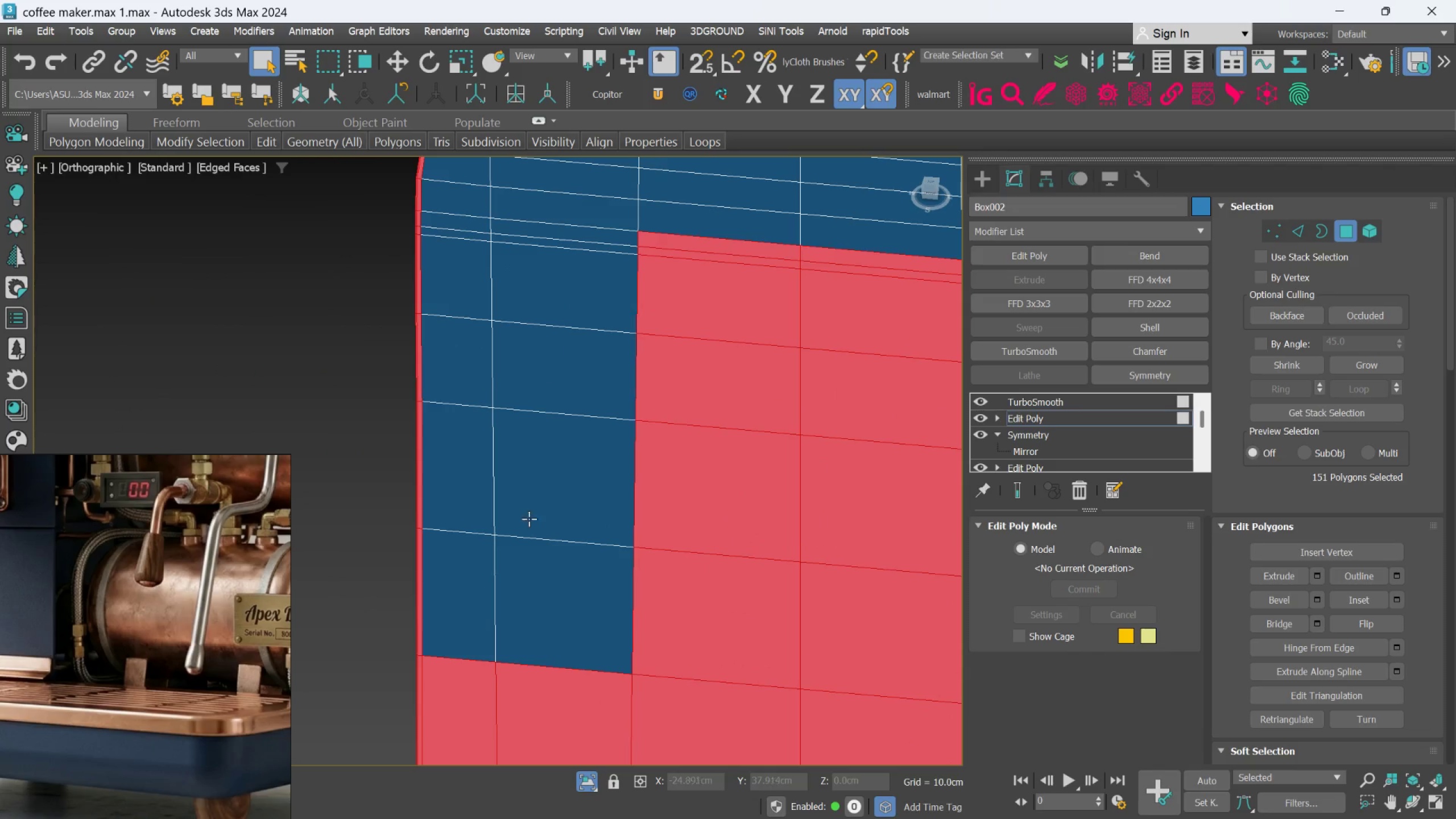 
hold_key(key=ControlLeft, duration=1.53)
left_click([535, 564])
 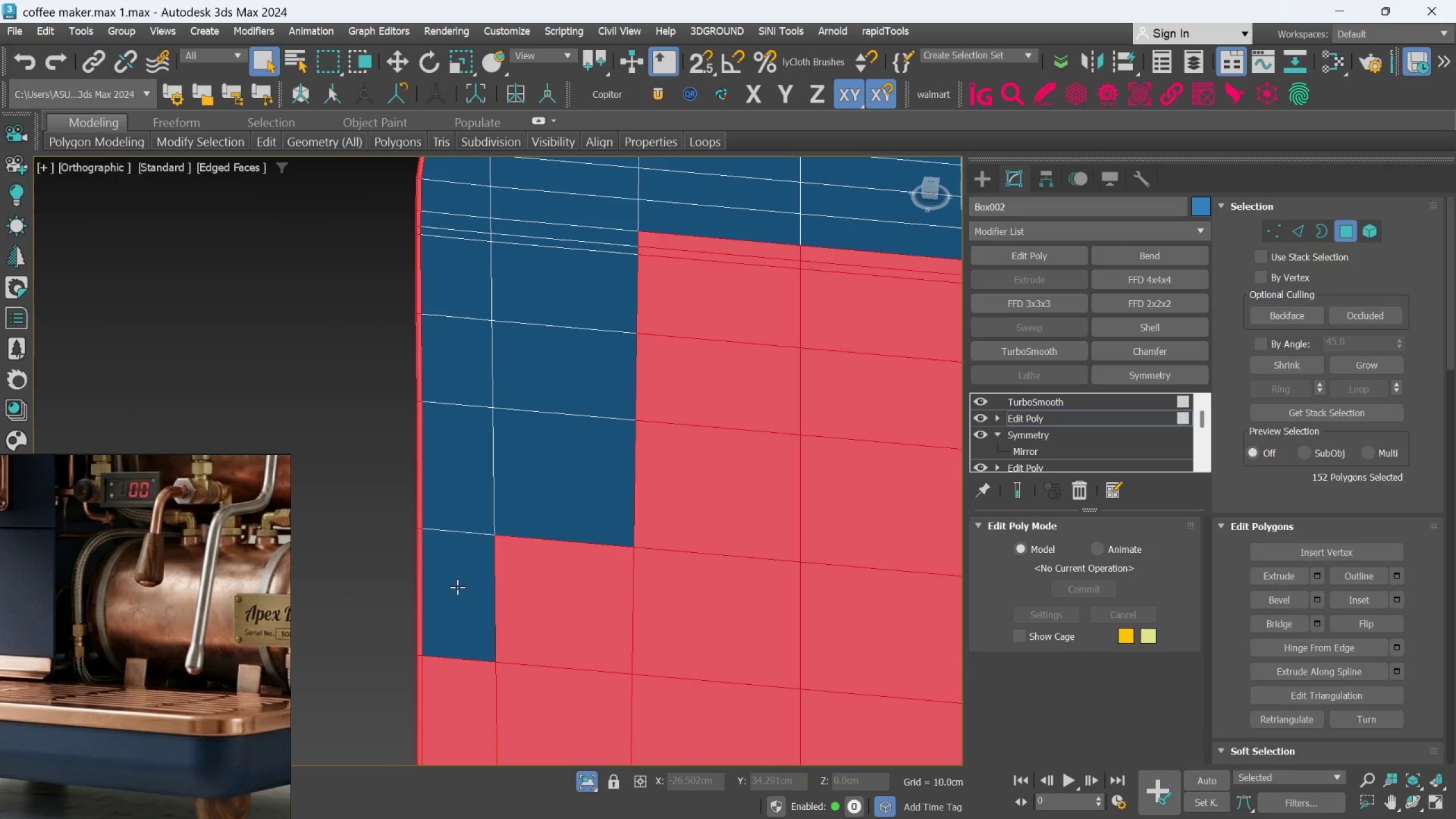 
double_click([457, 587])
 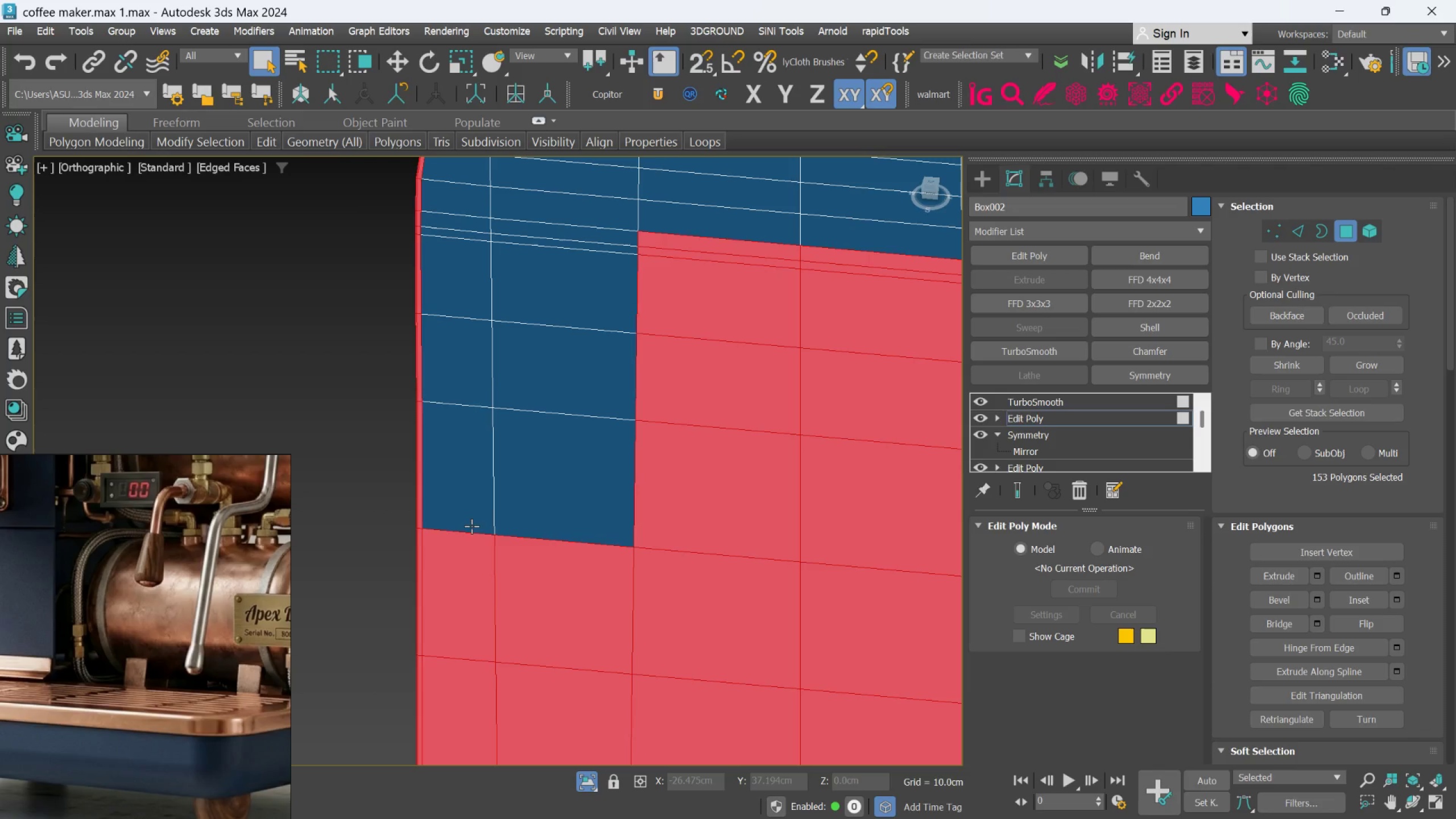 
left_click([470, 512])
 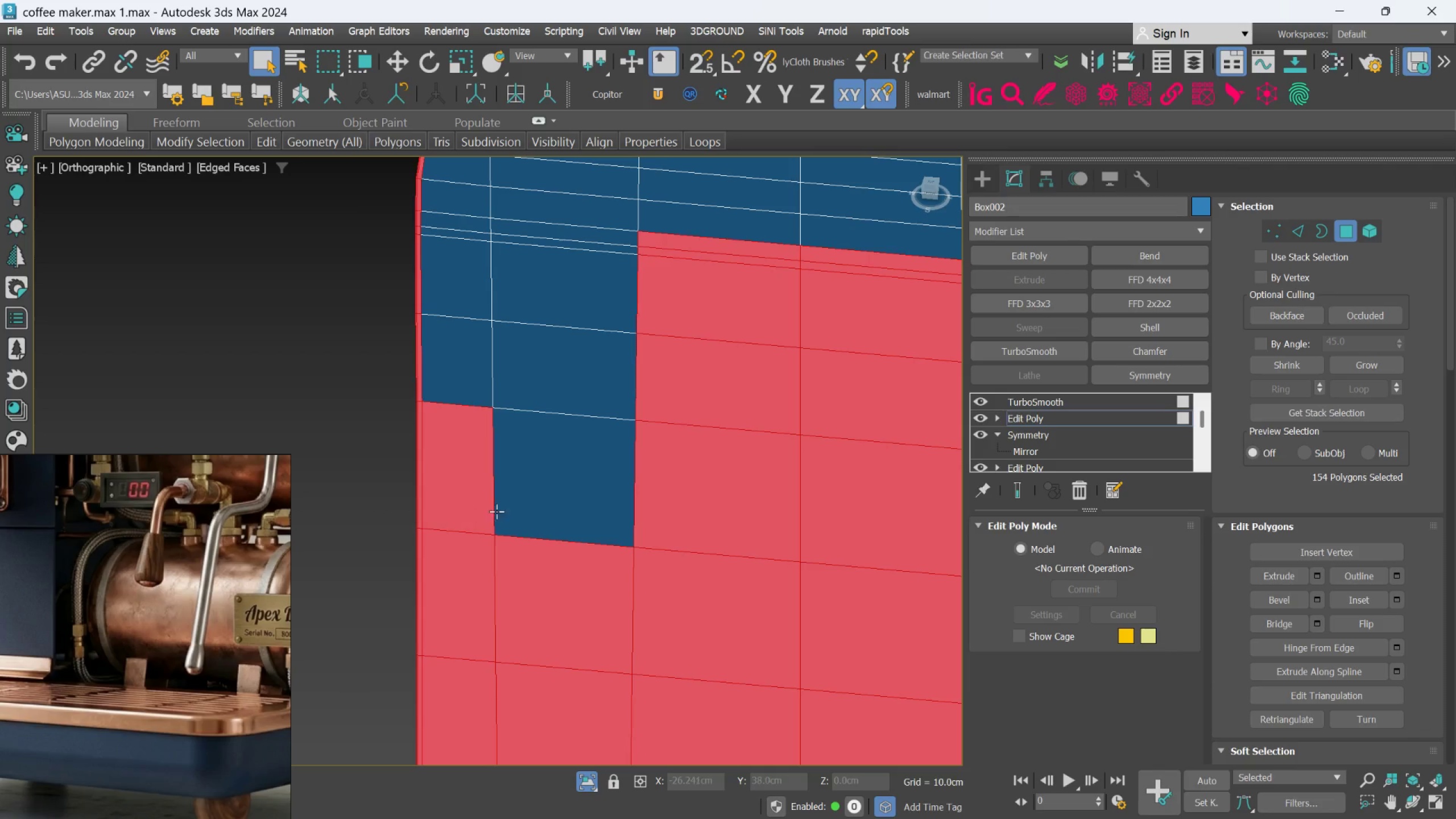 
hold_key(key=ControlLeft, duration=1.28)
triple_click([548, 410])
 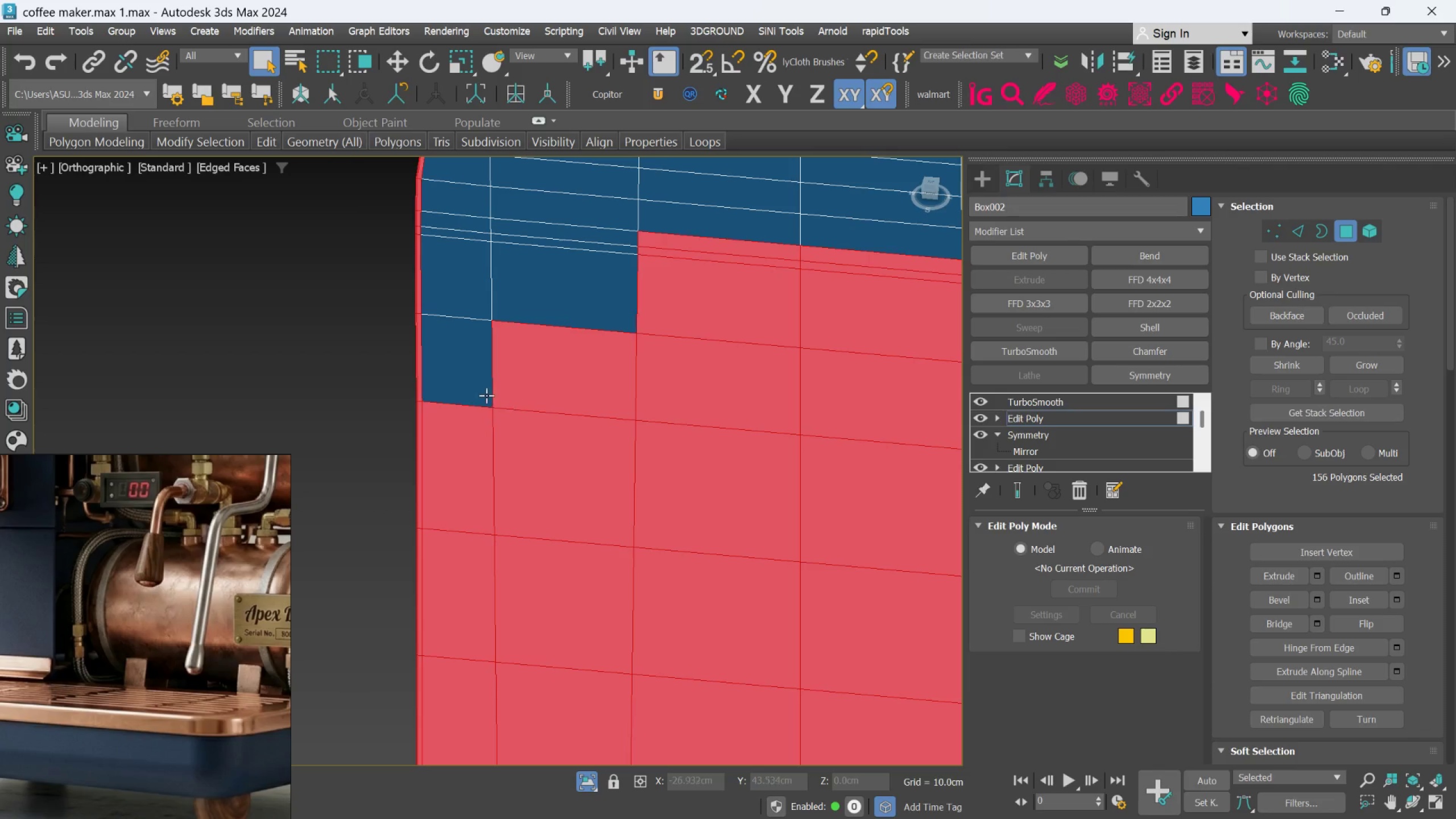 
left_click([475, 388])
 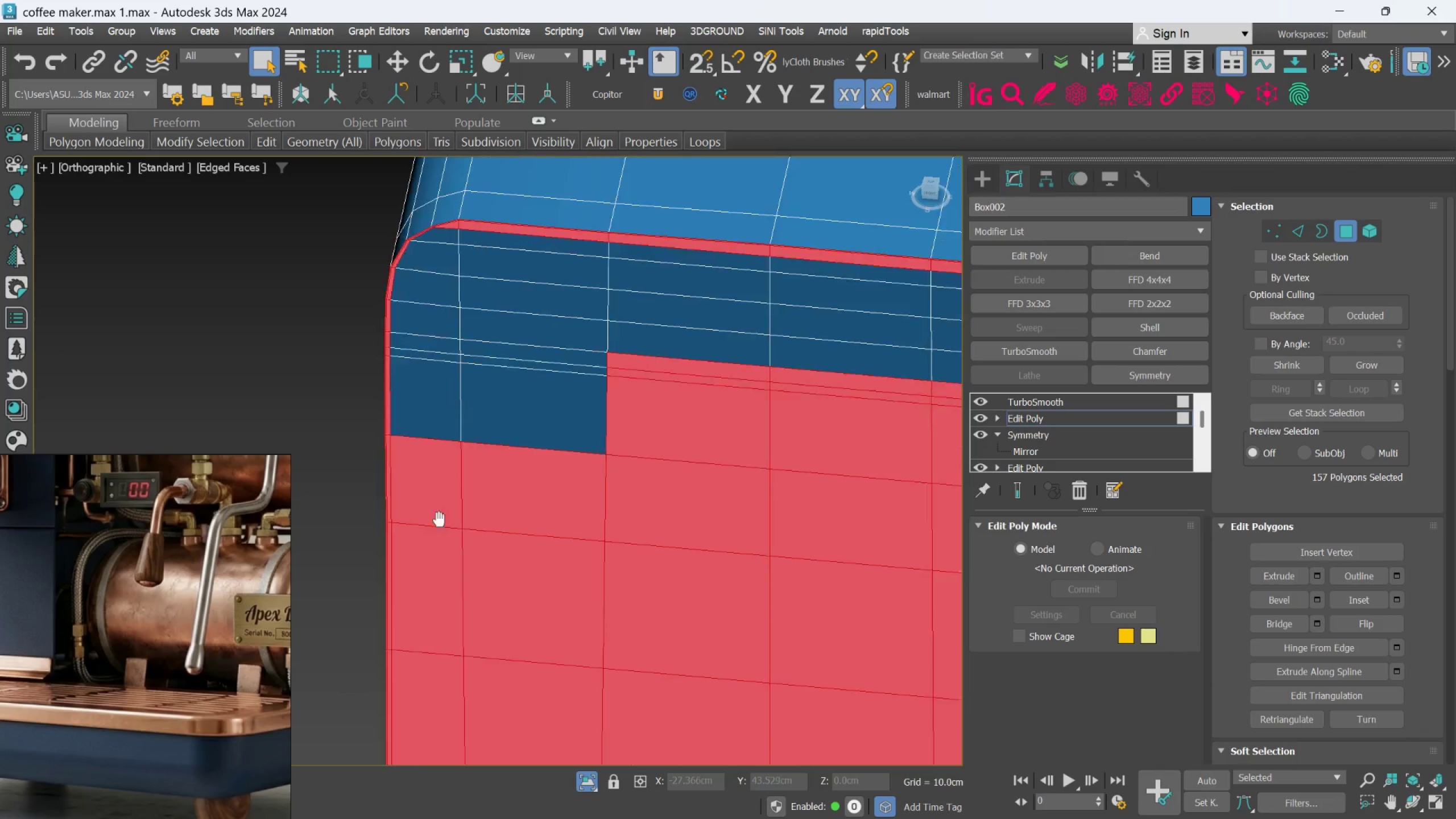 
hold_key(key=ControlLeft, duration=1.09)
left_click([406, 445])
 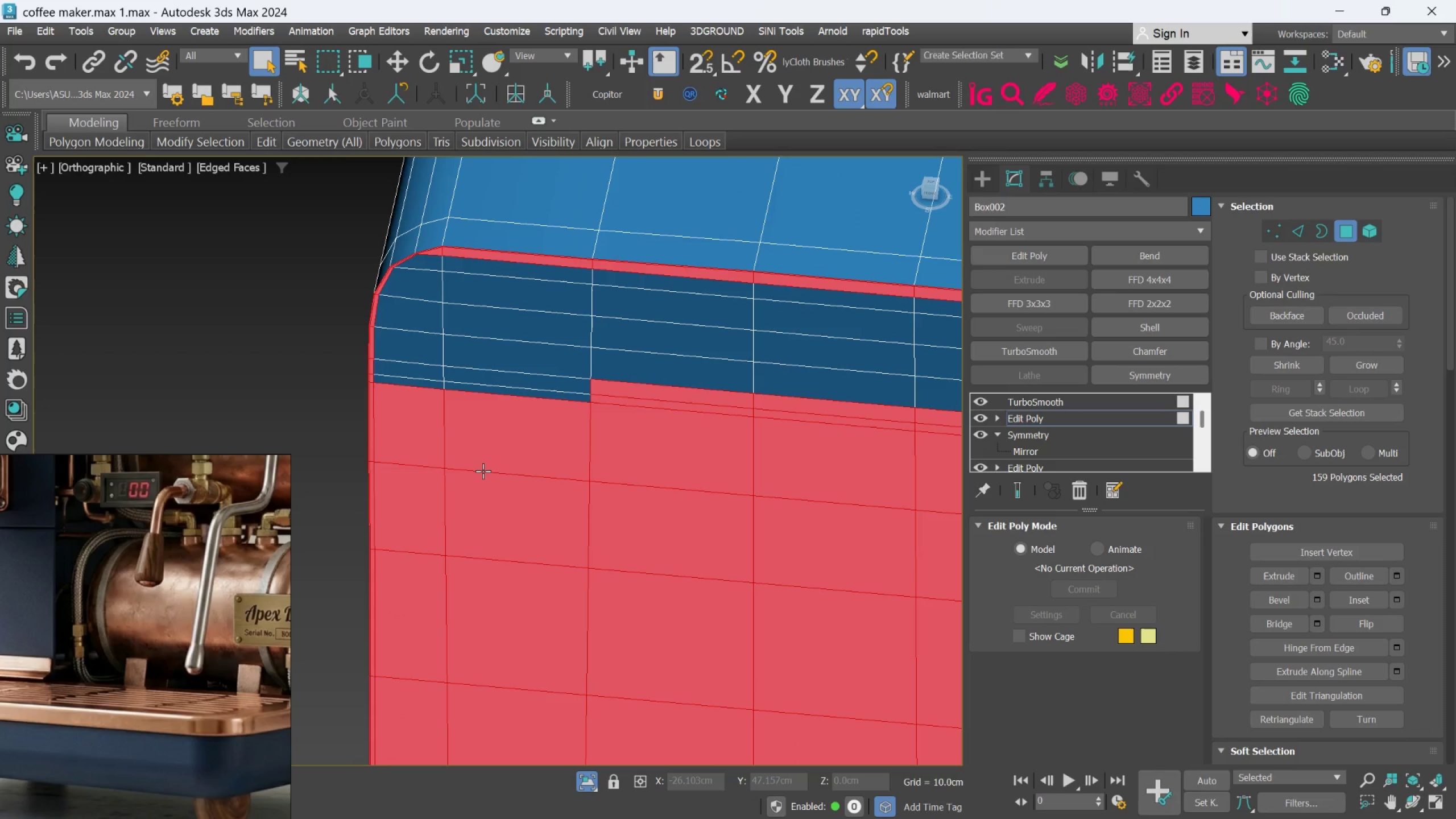 
wait(5.82)
 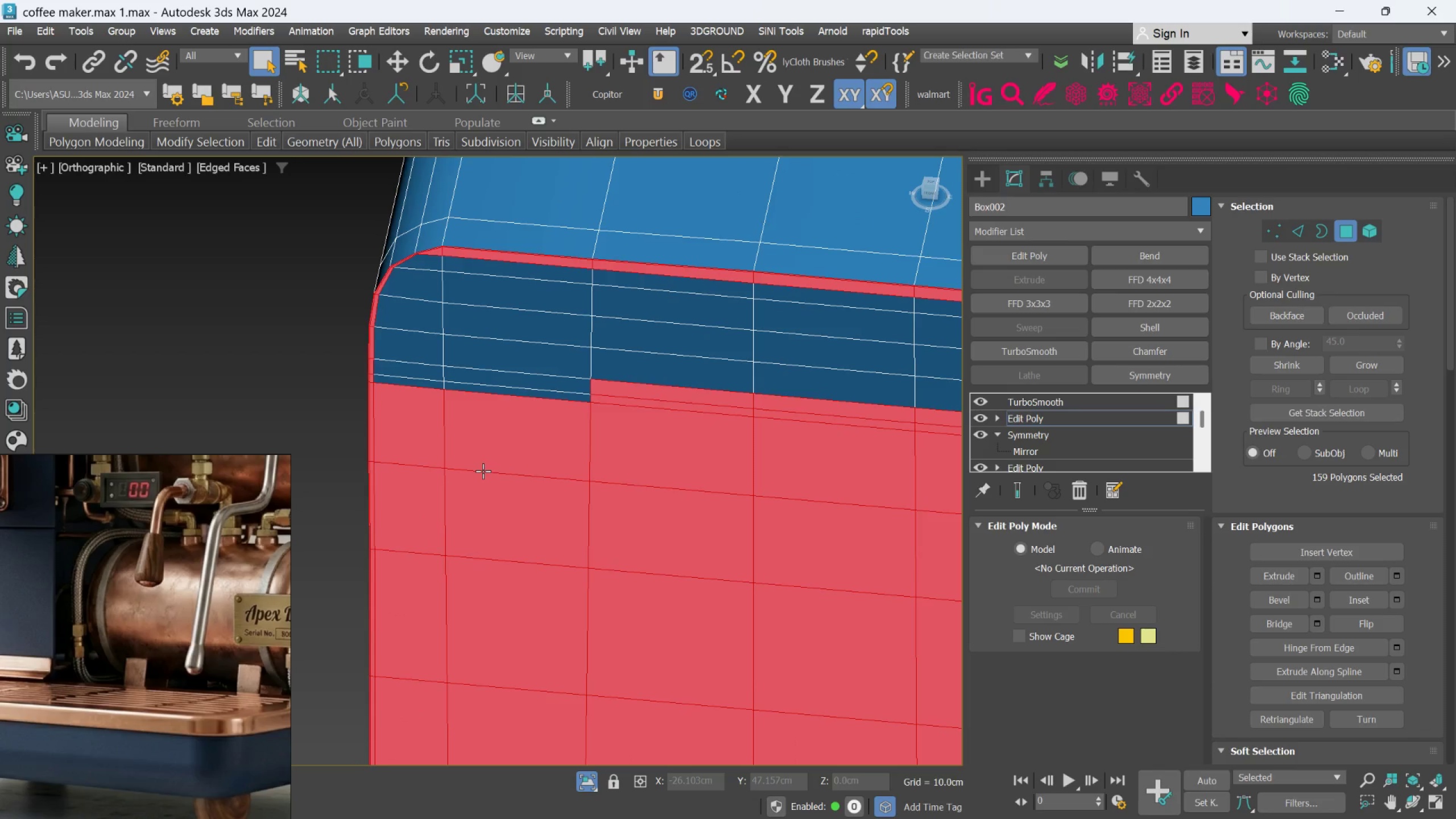 
scroll: coordinate [488, 402], scroll_direction: down, amount: 2.0
 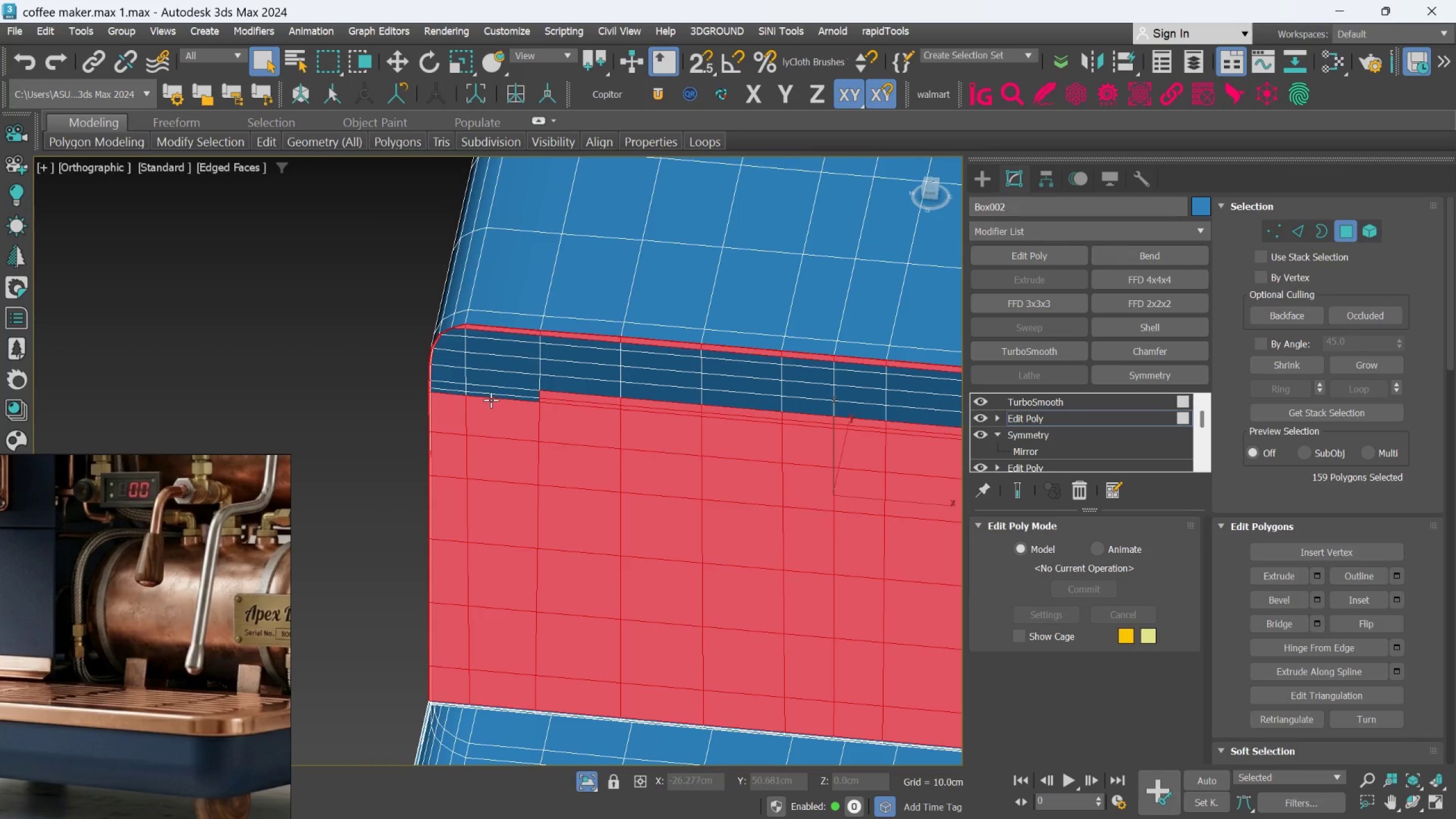 
scroll: coordinate [396, 433], scroll_direction: up, amount: 3.0
 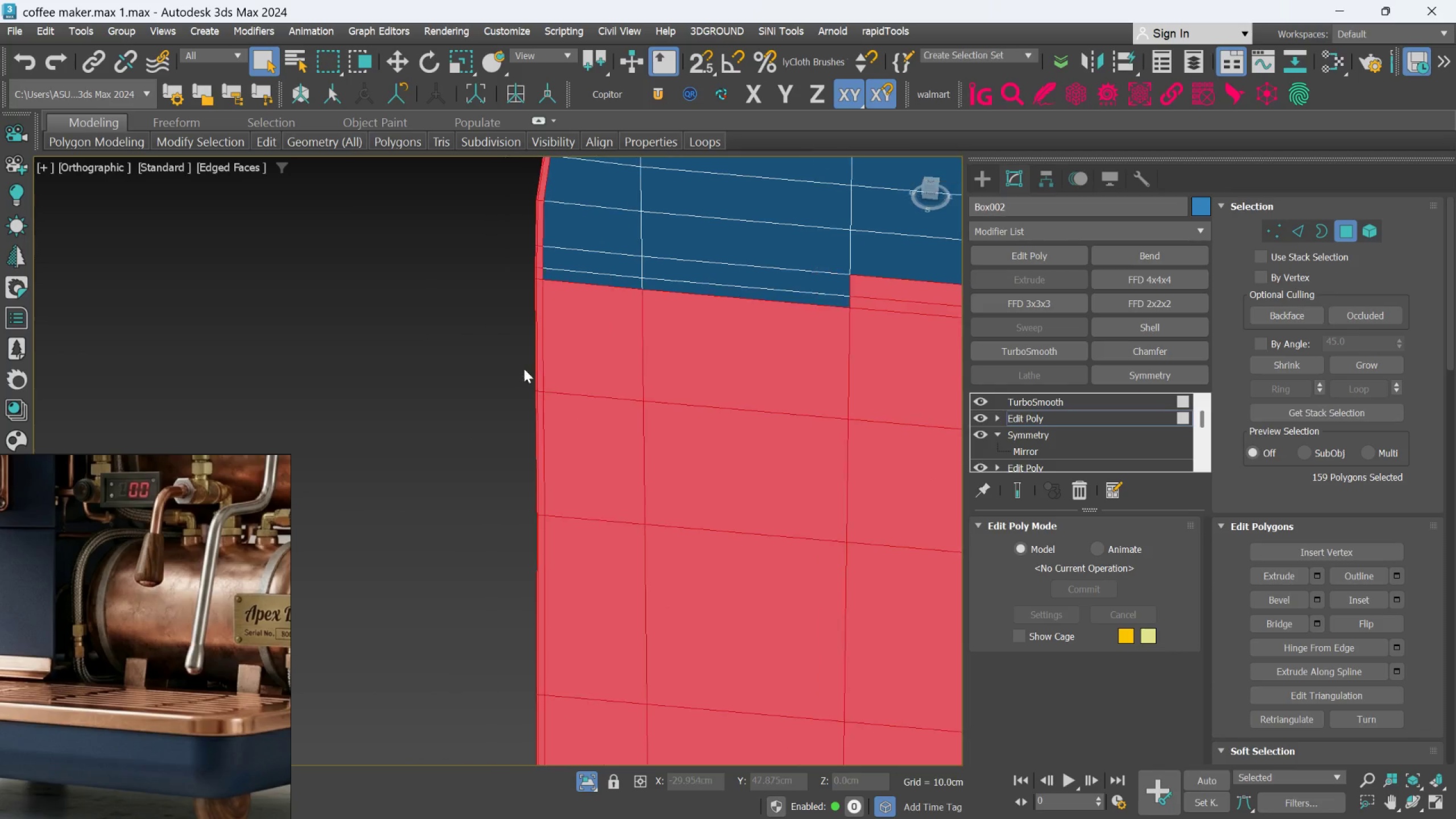 
hold_key(key=AltLeft, duration=0.68)
 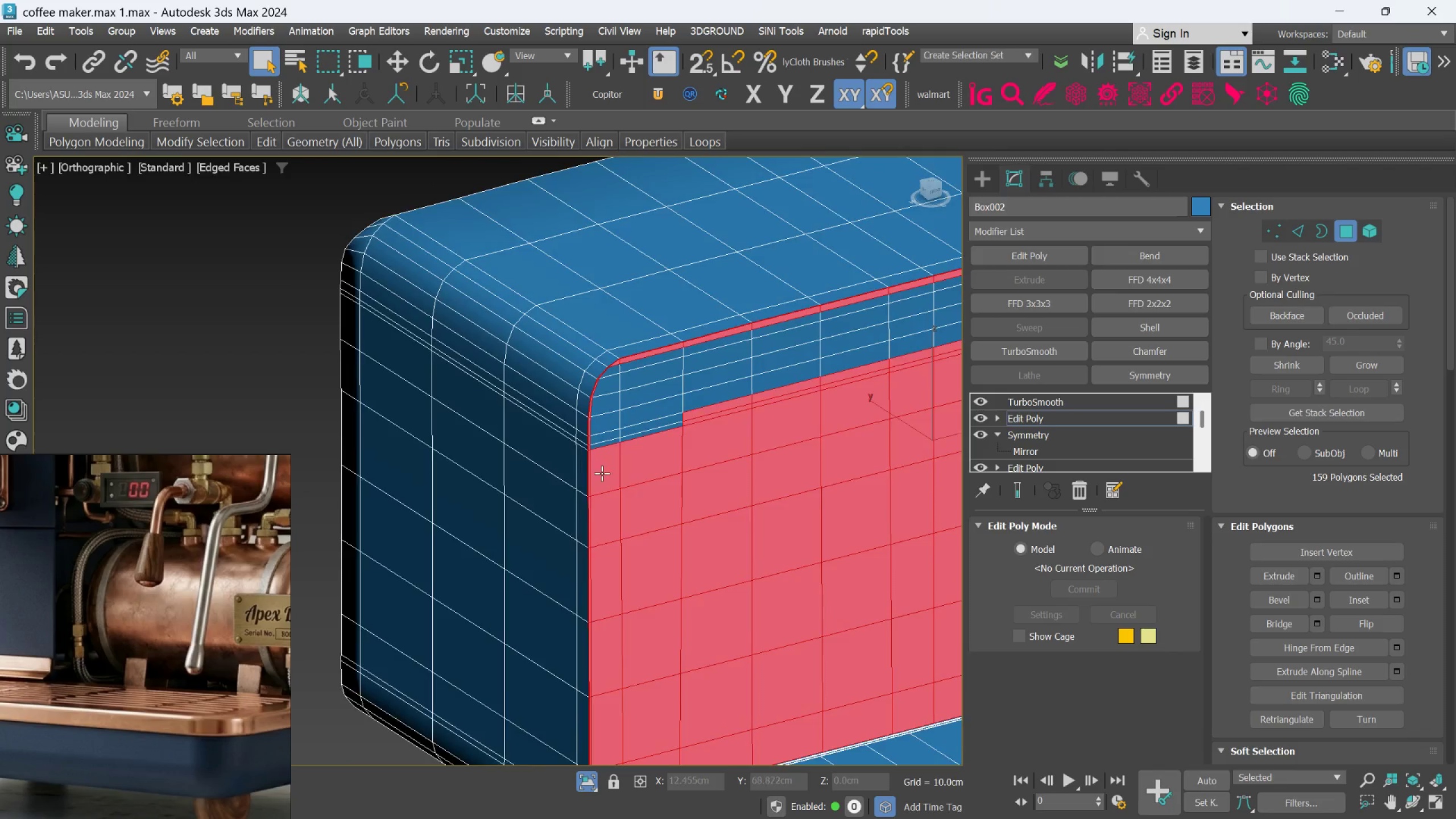 
scroll: coordinate [524, 369], scroll_direction: down, amount: 3.0
 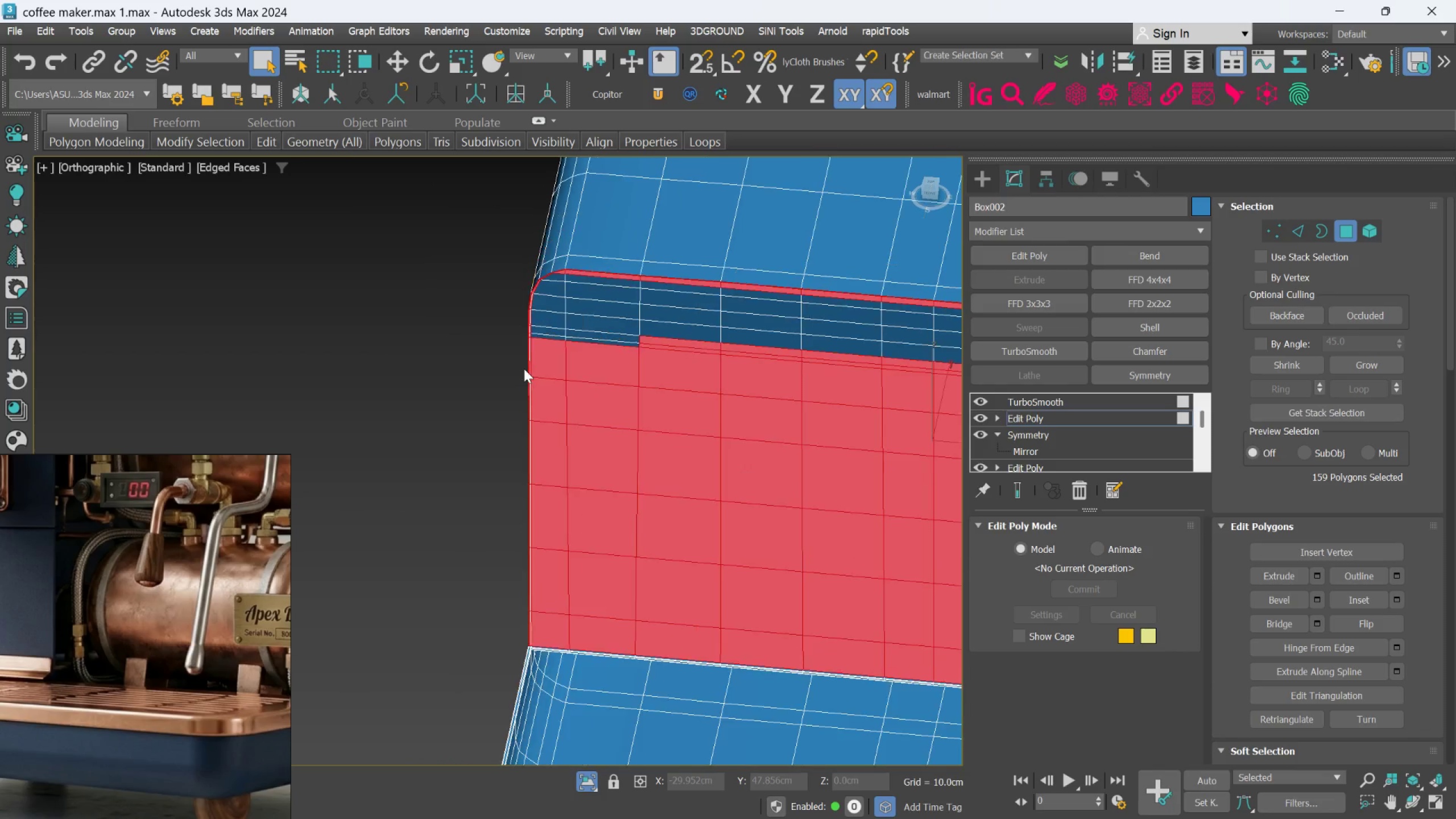 
scroll: coordinate [556, 395], scroll_direction: up, amount: 7.0
 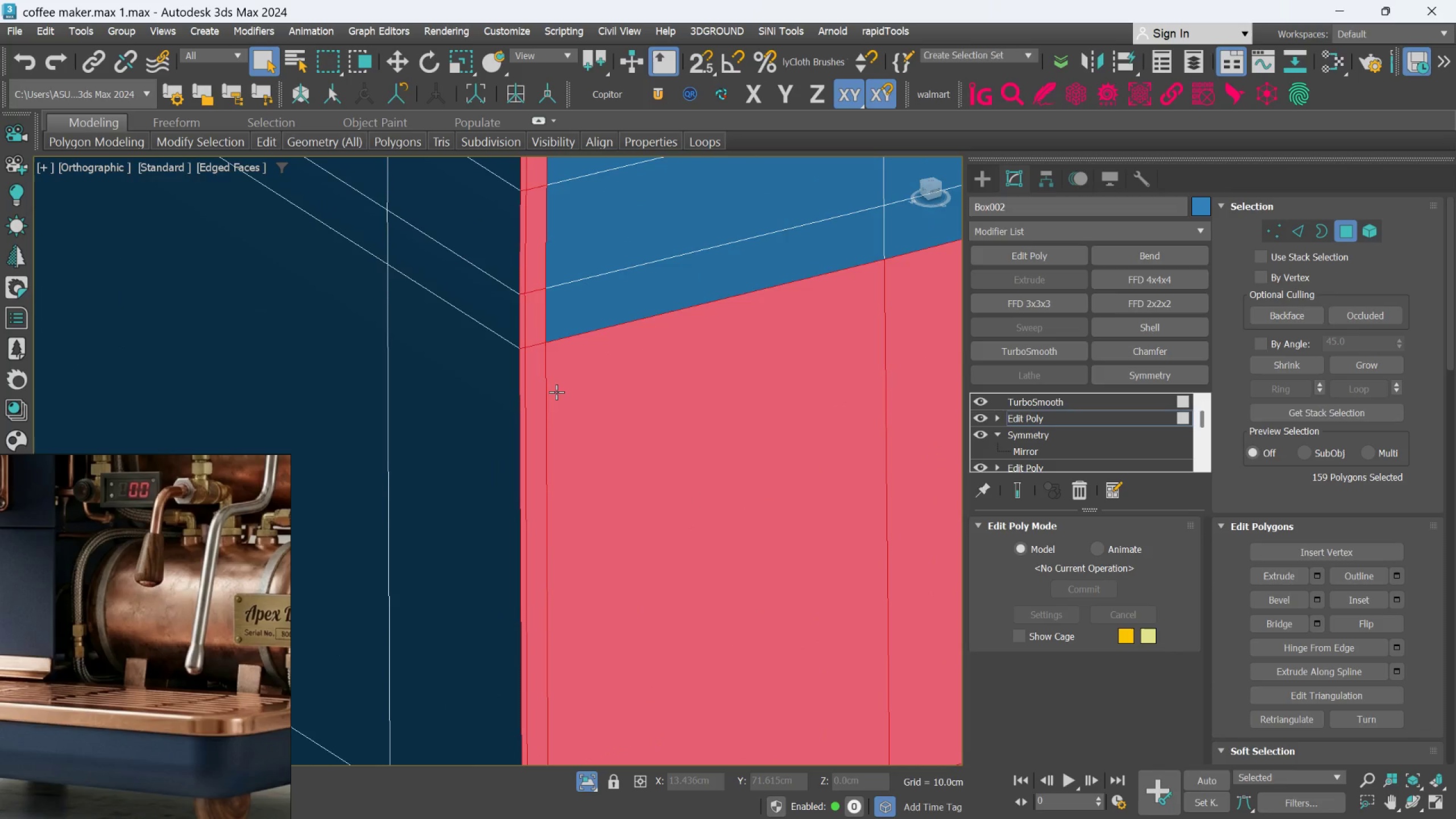 
hold_key(key=AltLeft, duration=0.64)
 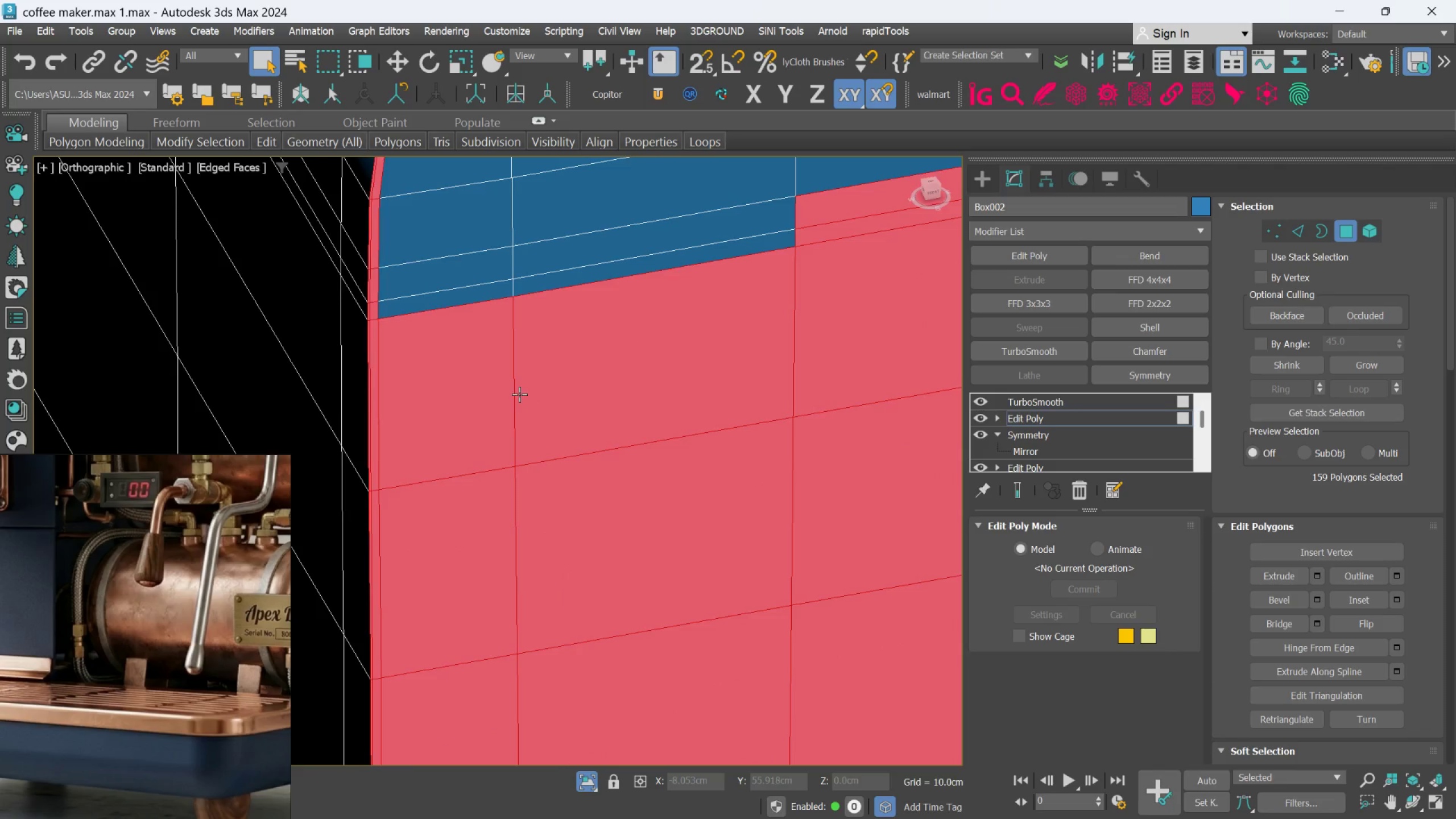 
scroll: coordinate [519, 394], scroll_direction: down, amount: 4.0
 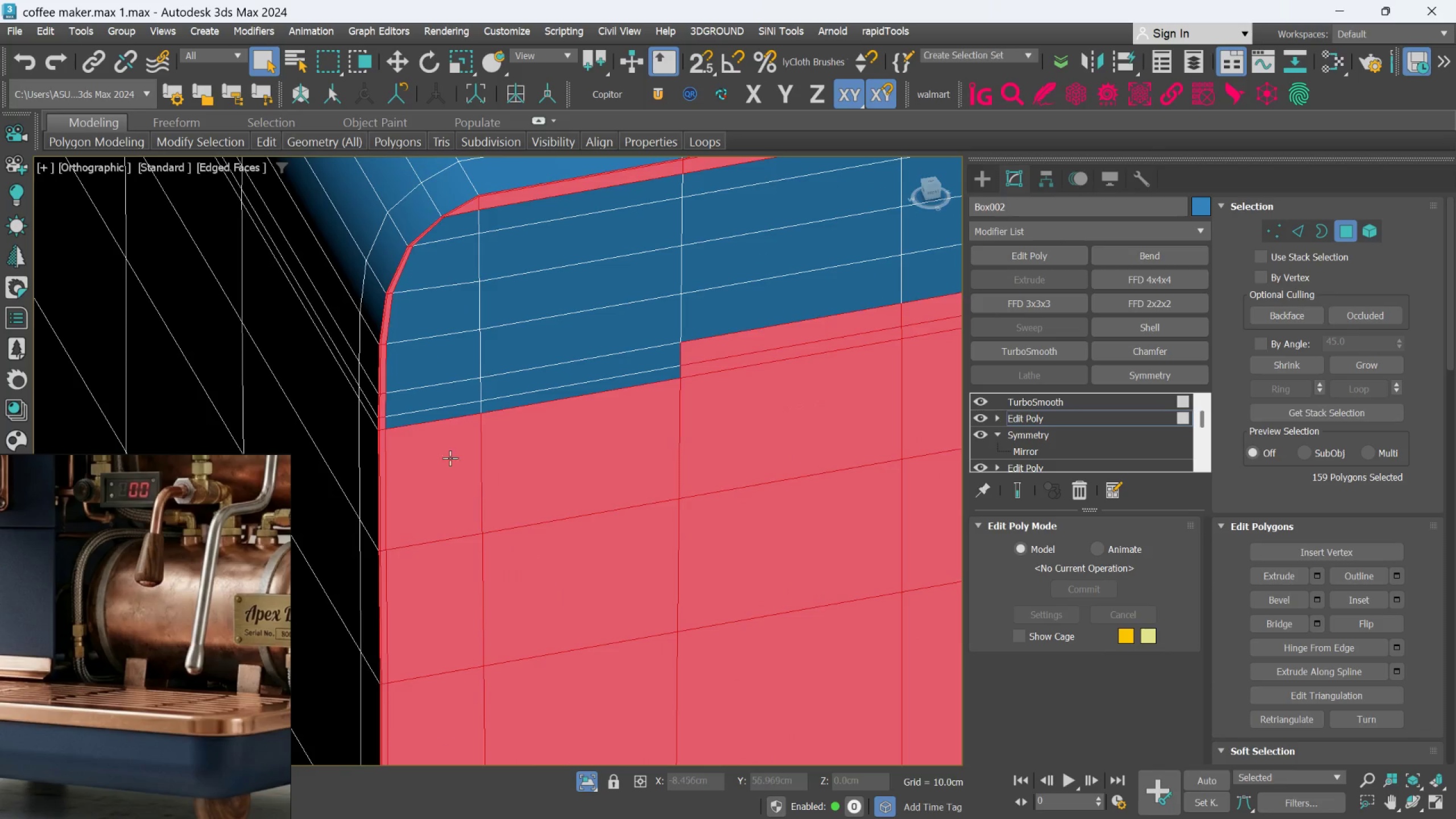 
scroll: coordinate [440, 430], scroll_direction: up, amount: 1.0
 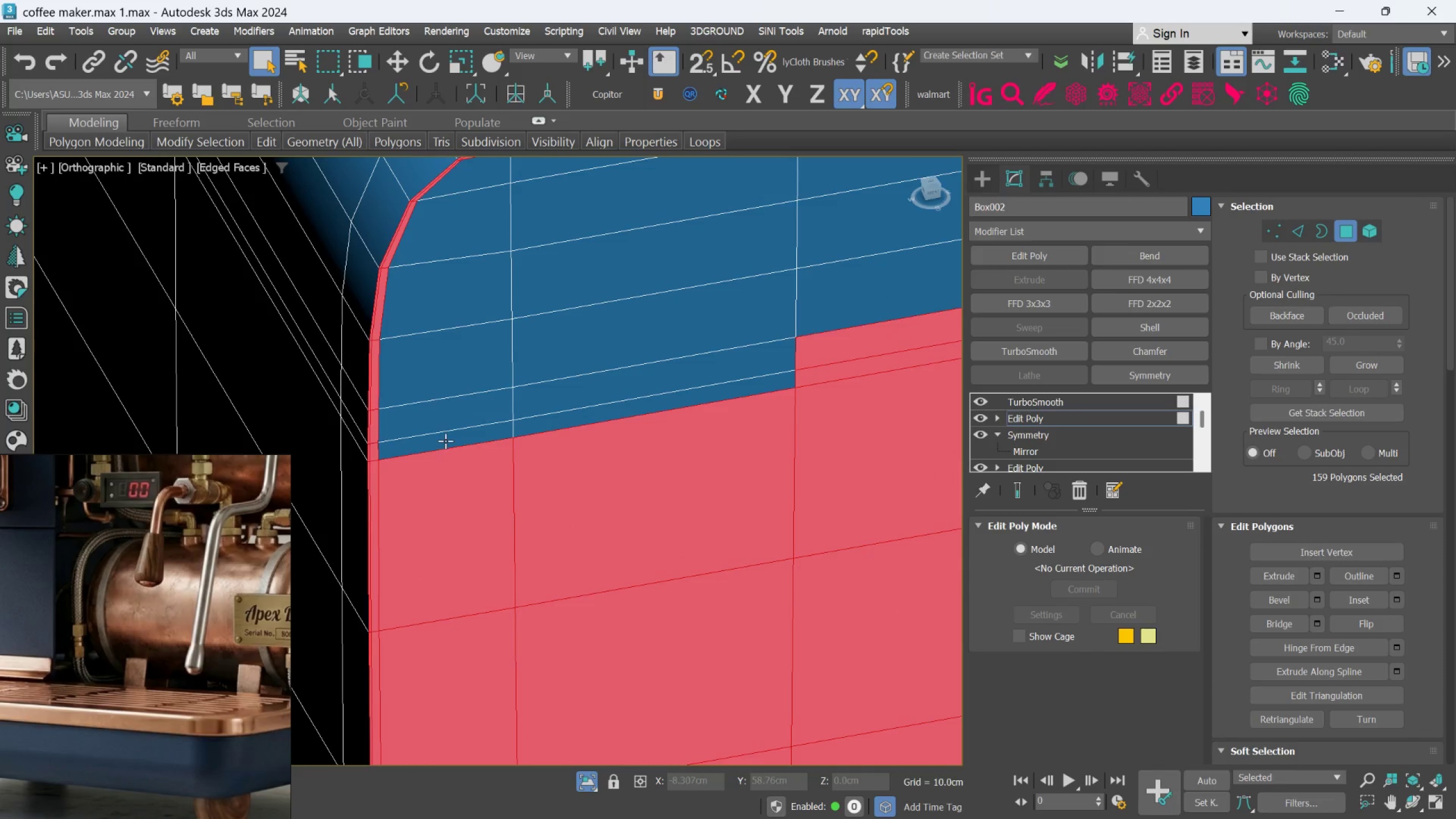 
key(Control+ControlLeft)
 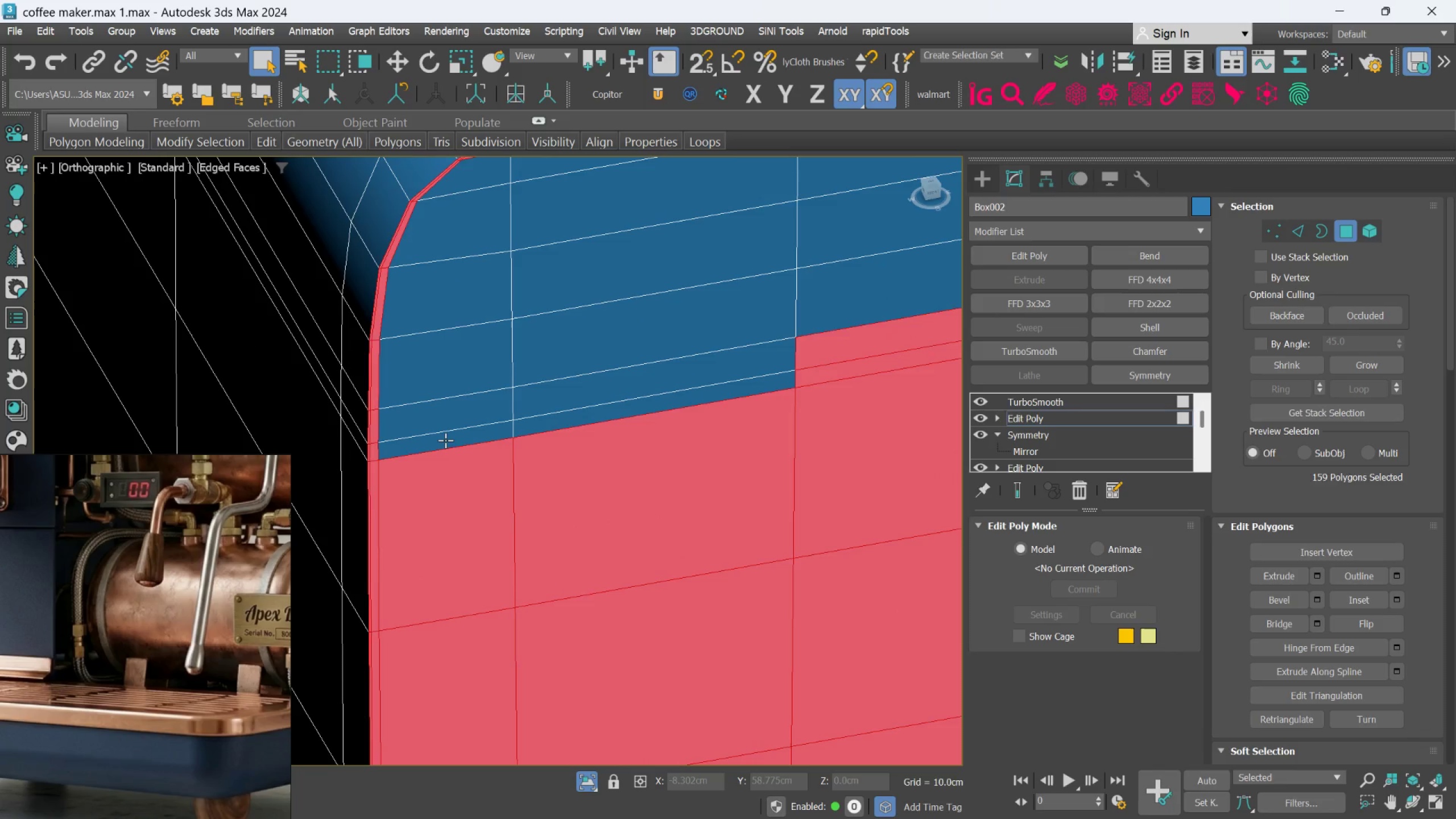 
left_click([445, 440])
 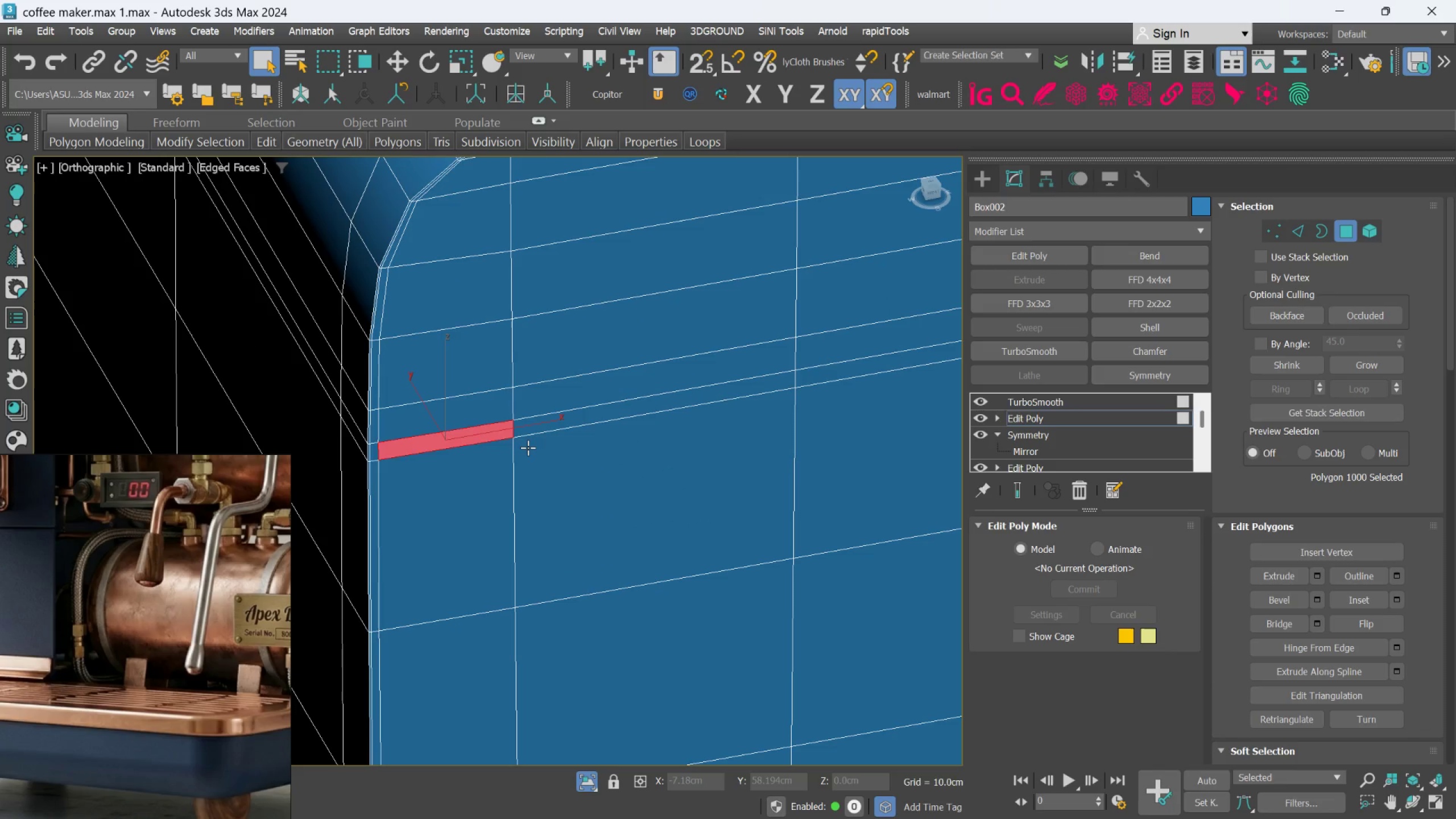 
key(Control+Z)
 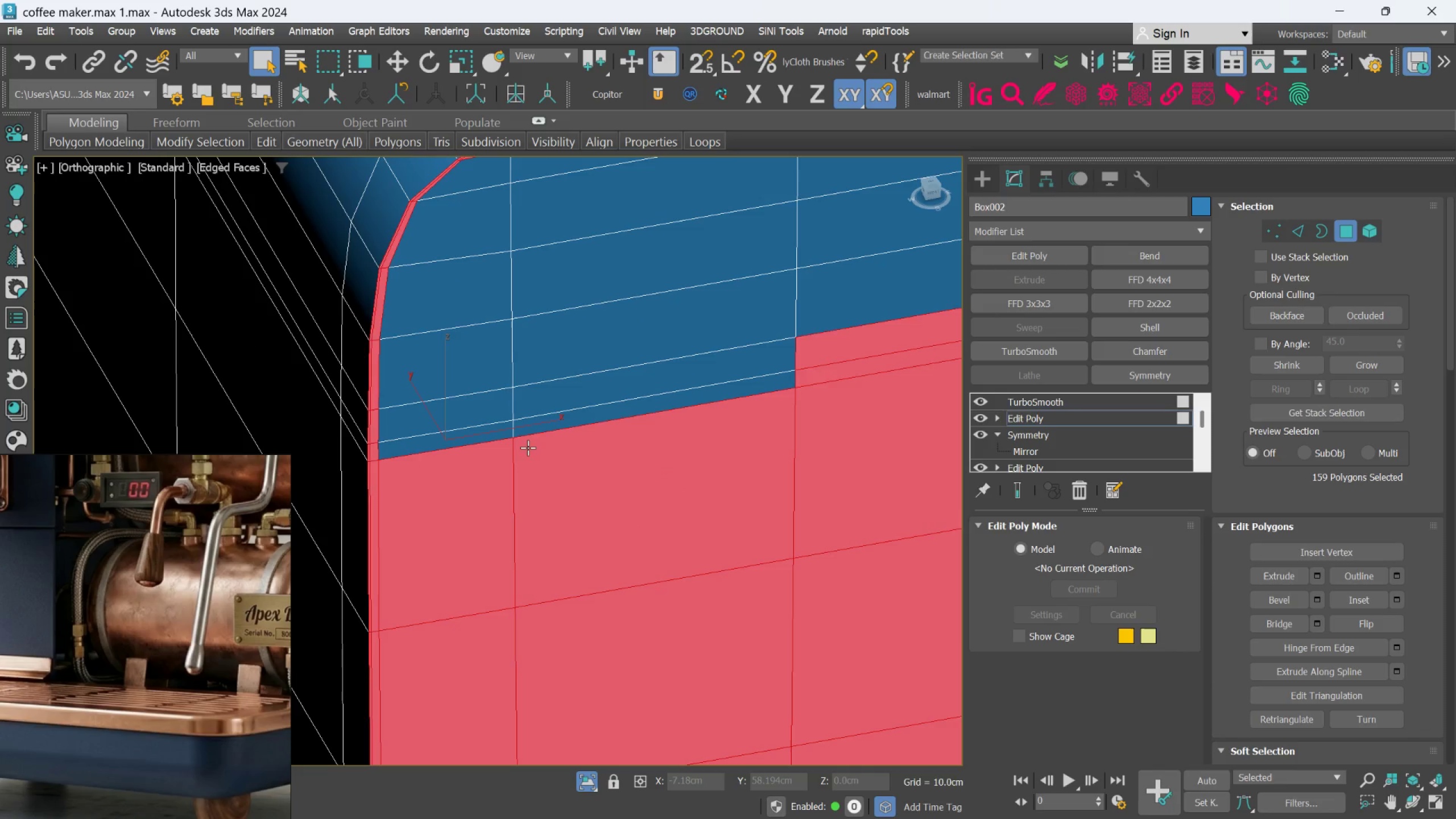 
scroll: coordinate [176, 556], scroll_direction: down, amount: 4.0
 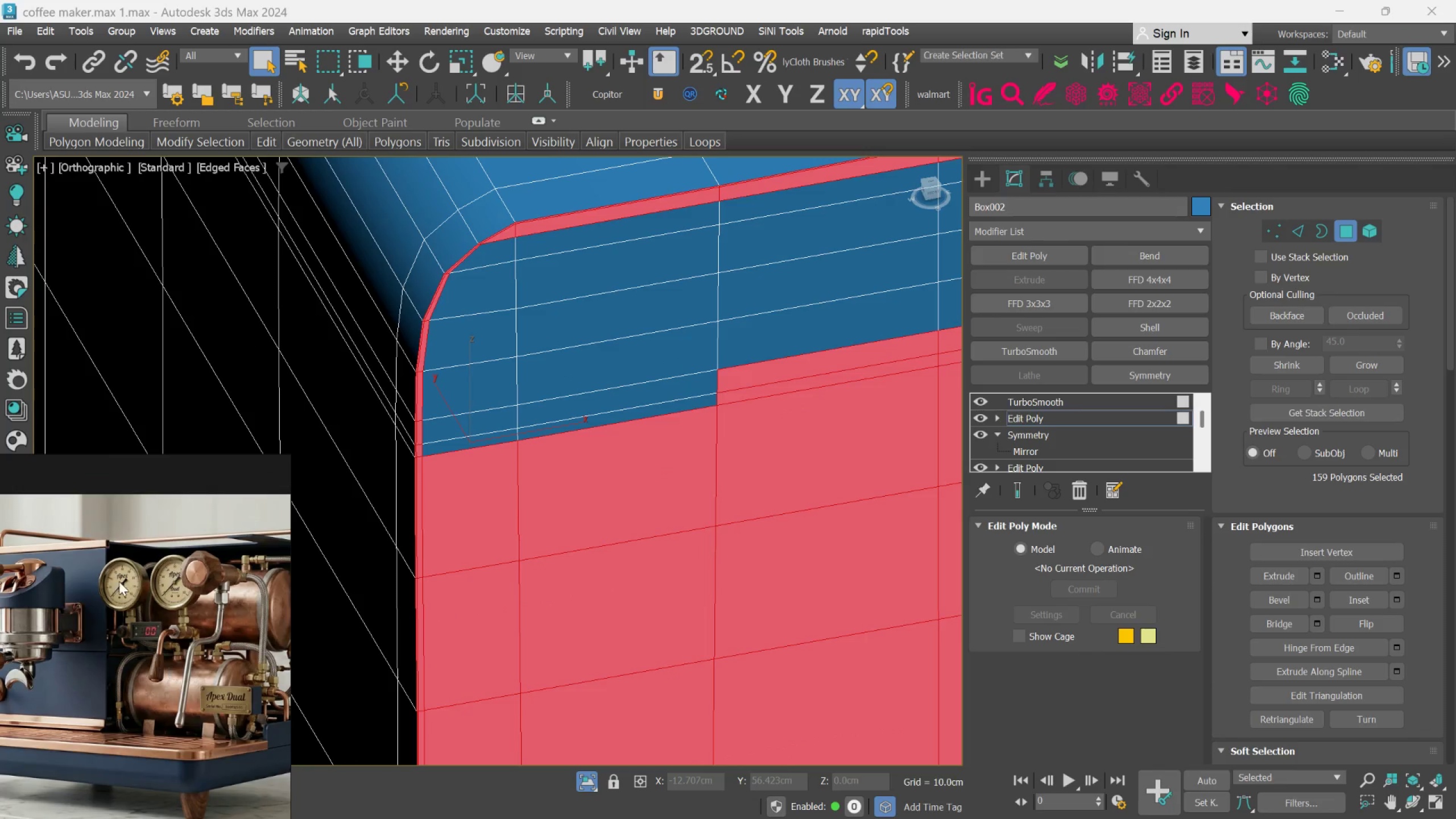 
scroll: coordinate [105, 553], scroll_direction: up, amount: 3.0
 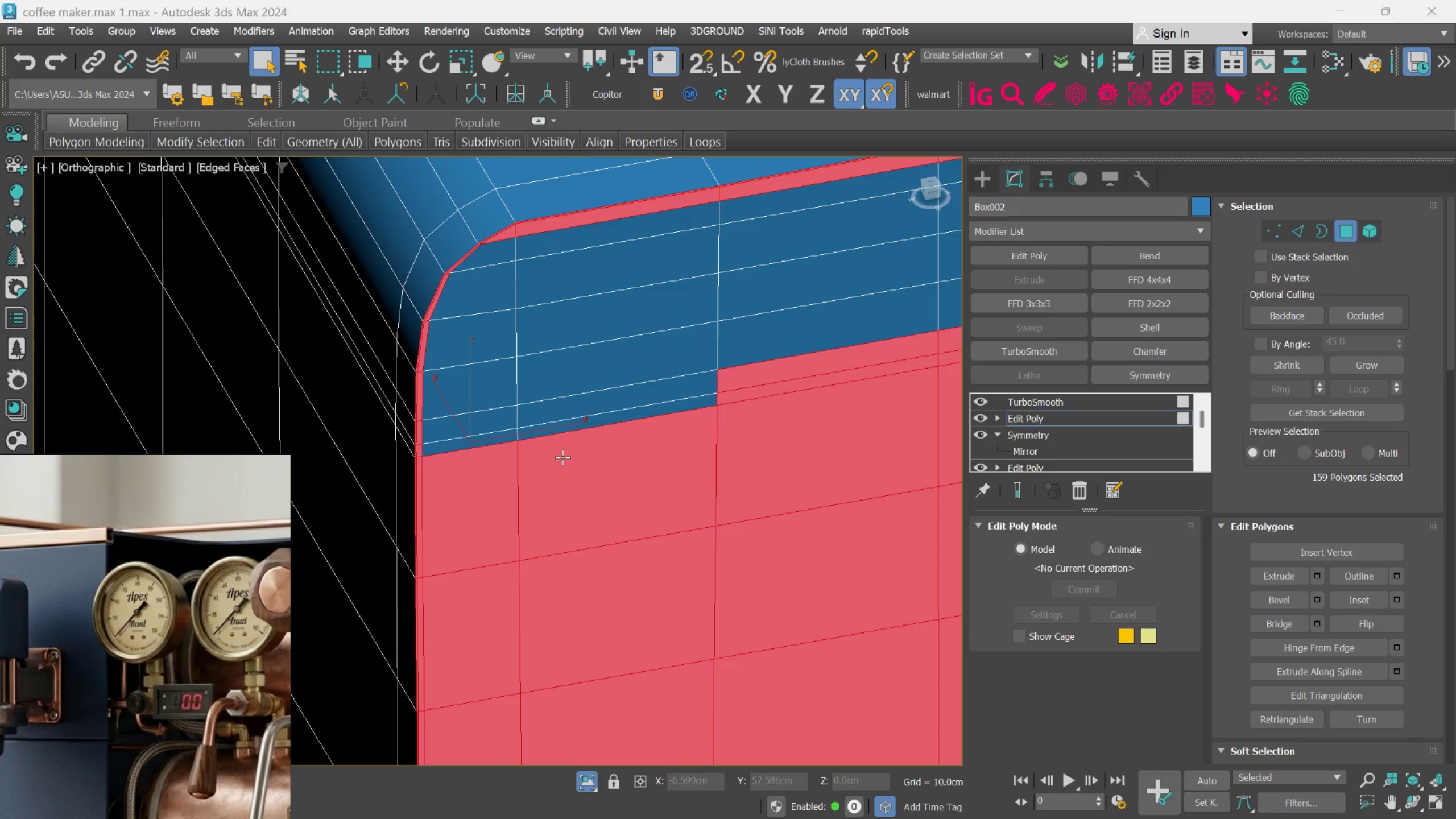 
hold_key(key=ControlLeft, duration=1.5)
left_click([587, 424])
 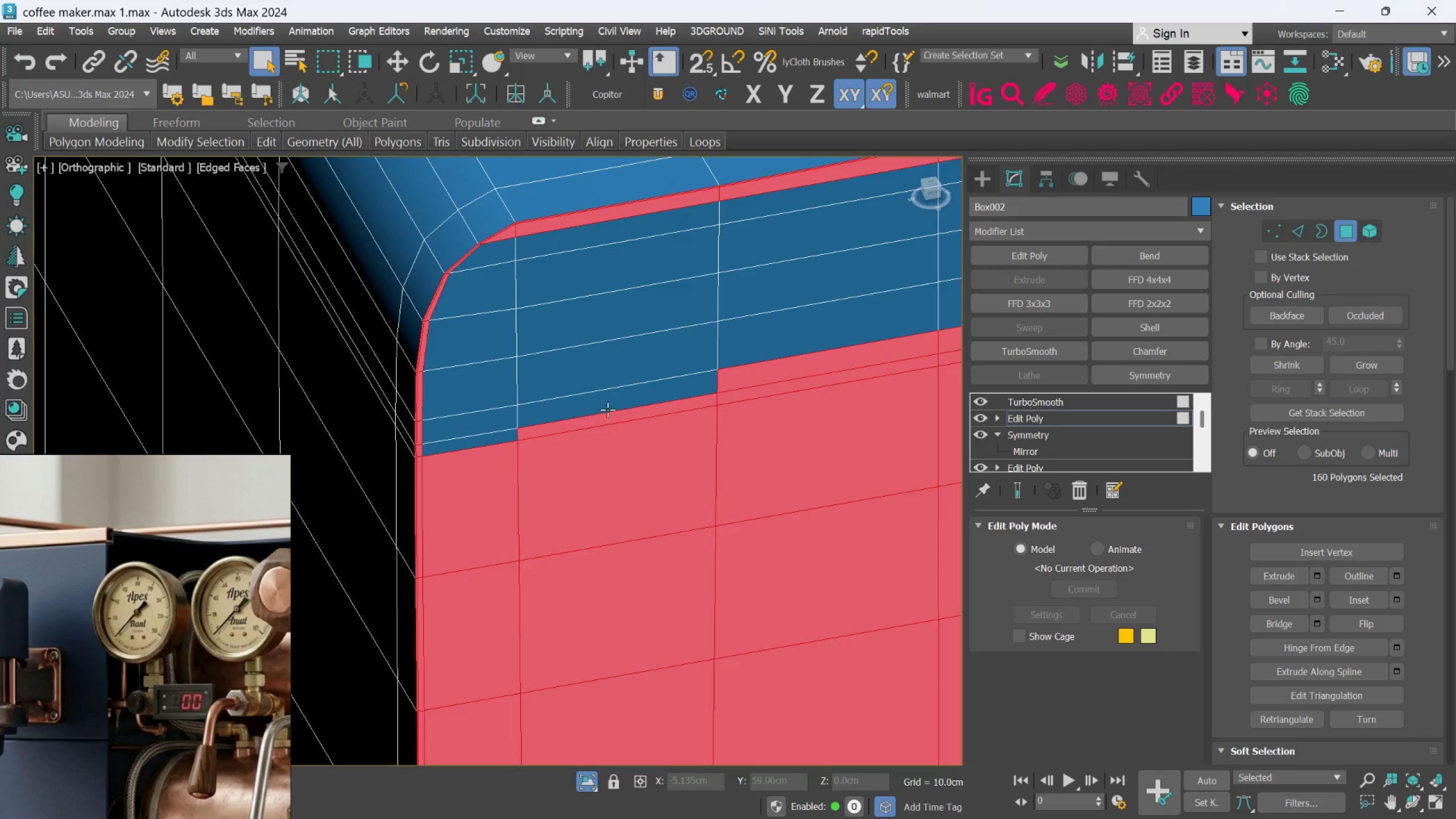 
left_click([609, 408])
 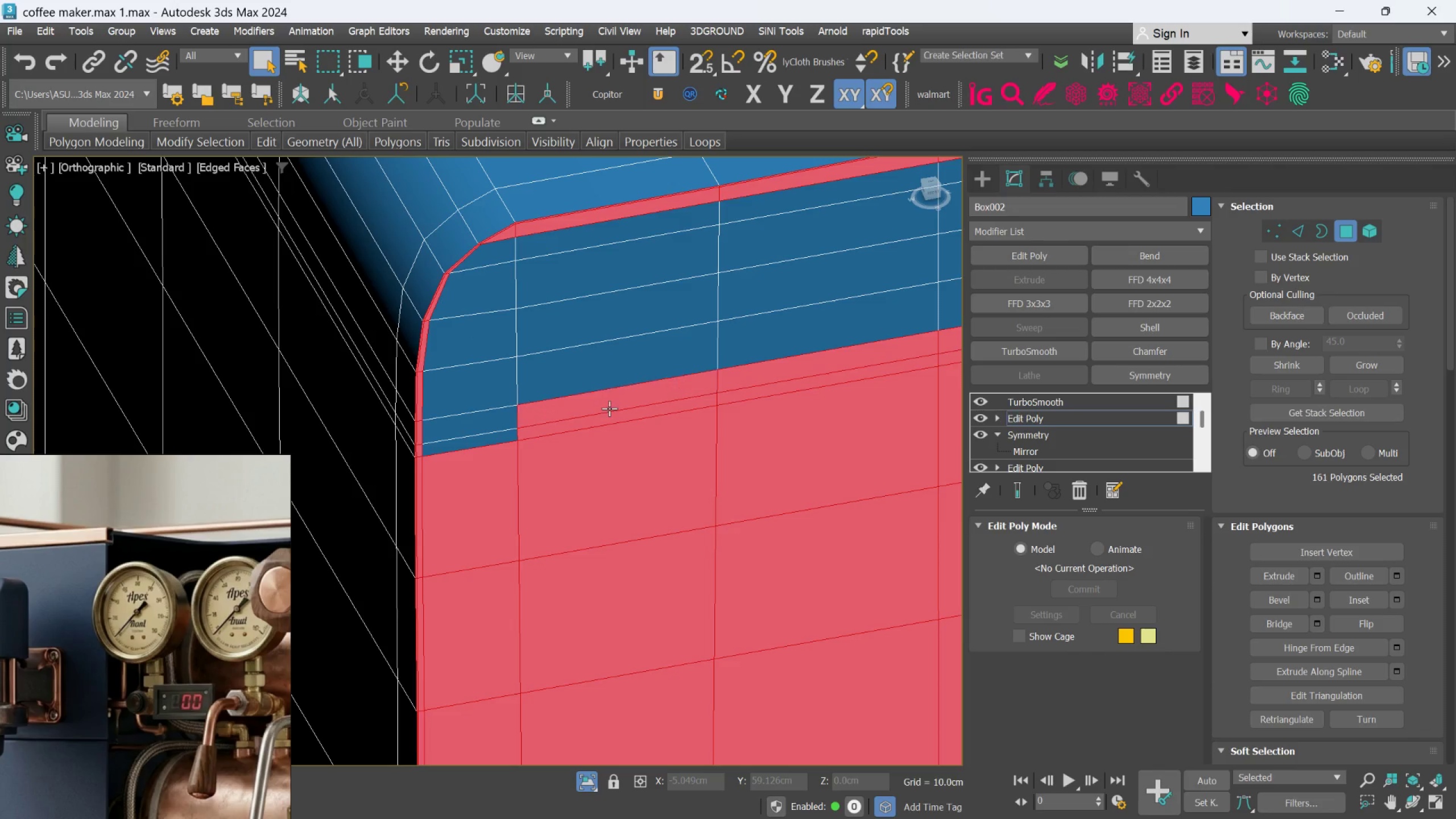 
hold_key(key=ControlLeft, duration=1.52)
left_click([494, 442])
 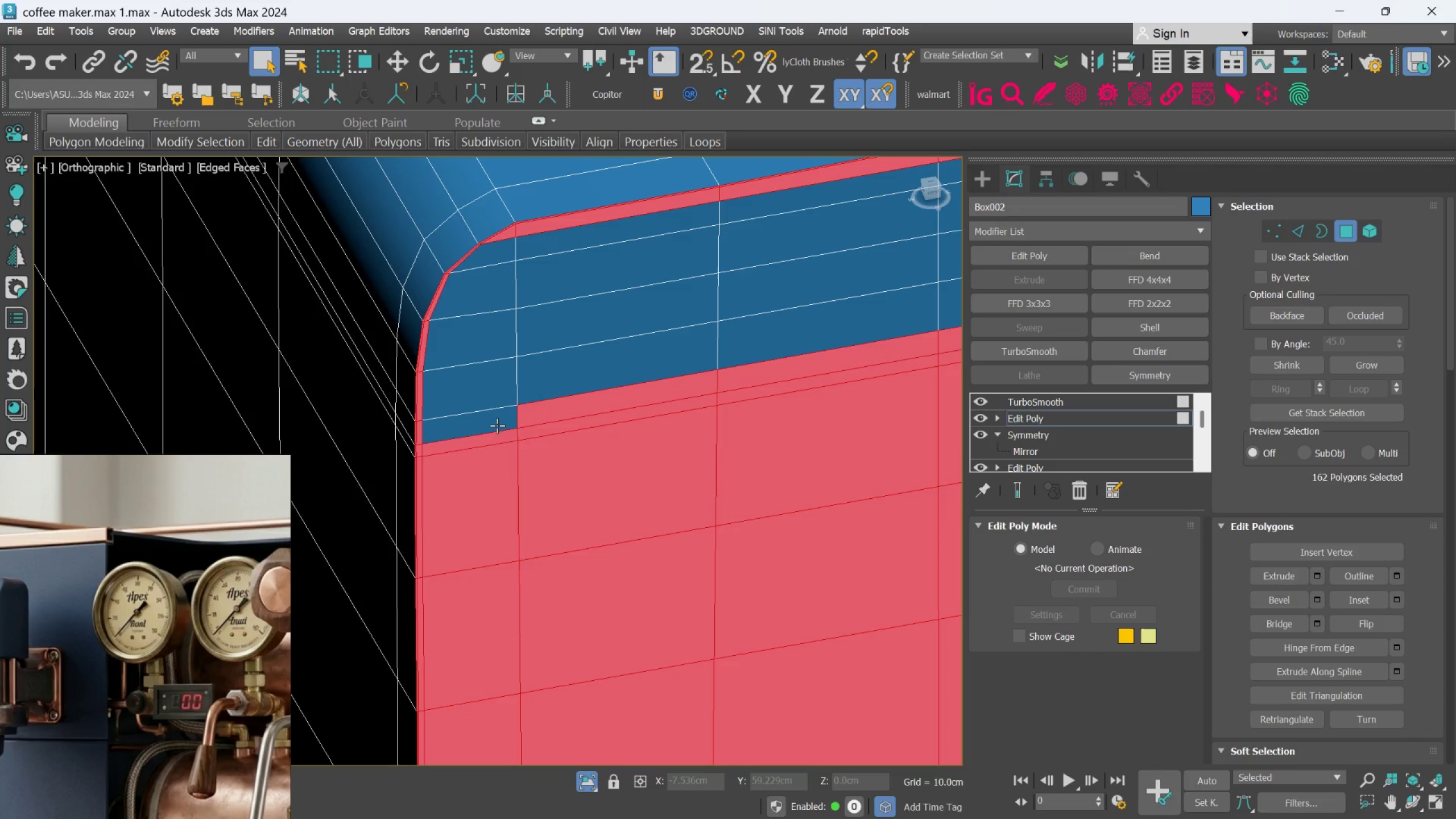 
hold_key(key=ControlLeft, duration=1.52)
double_click([497, 425])
 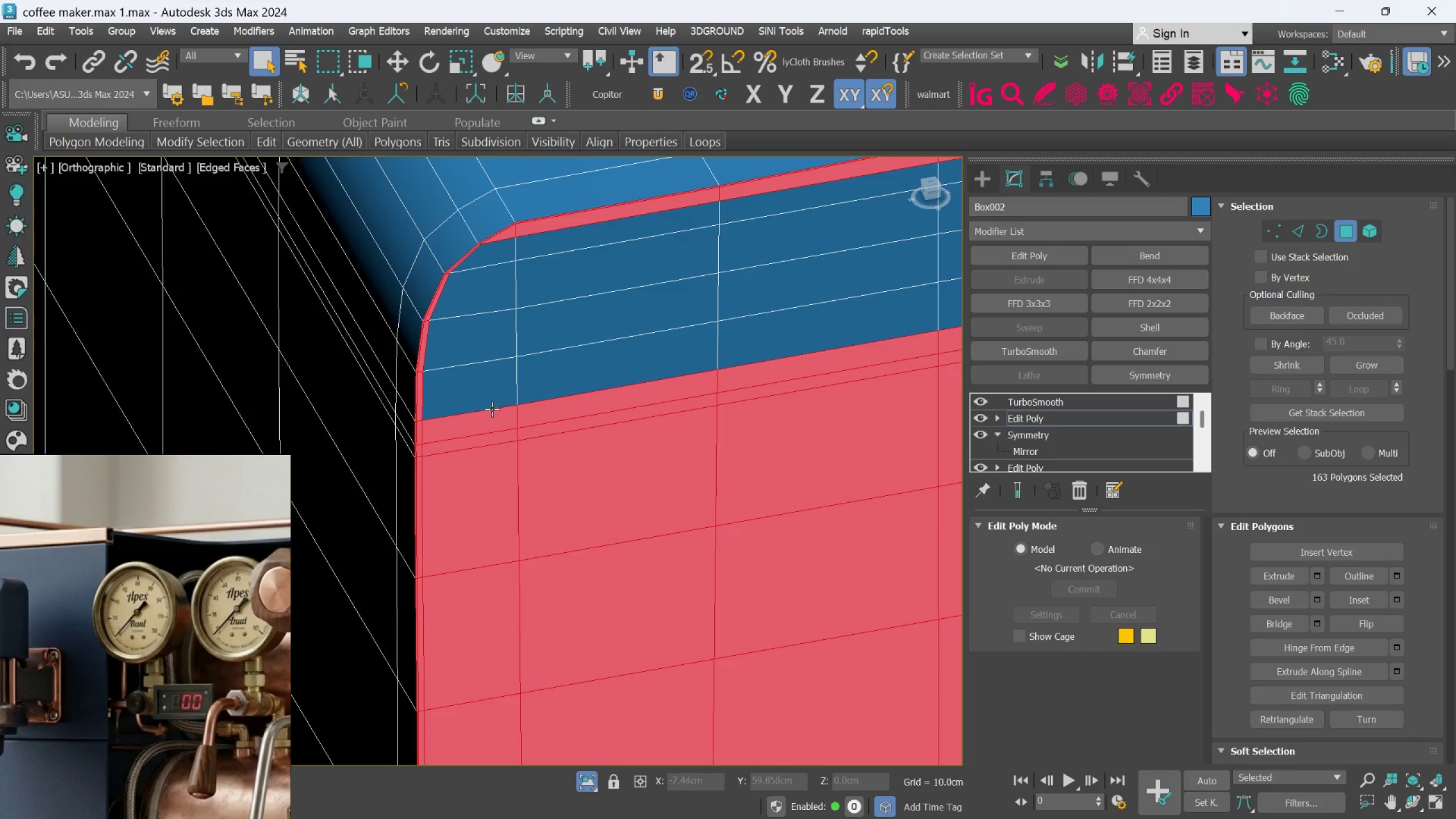 
left_click([491, 404])
 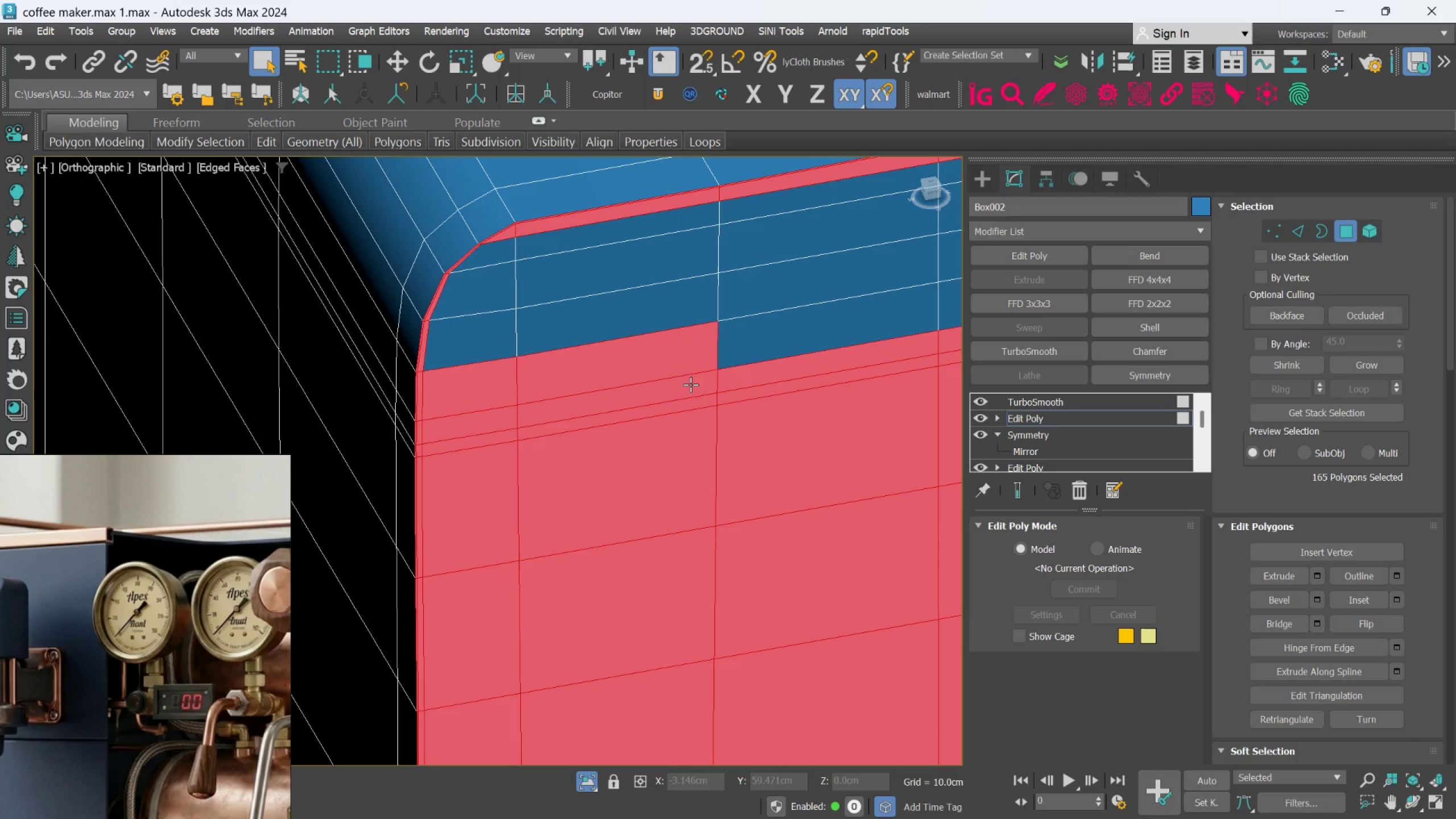 
hold_key(key=ControlLeft, duration=0.42)
 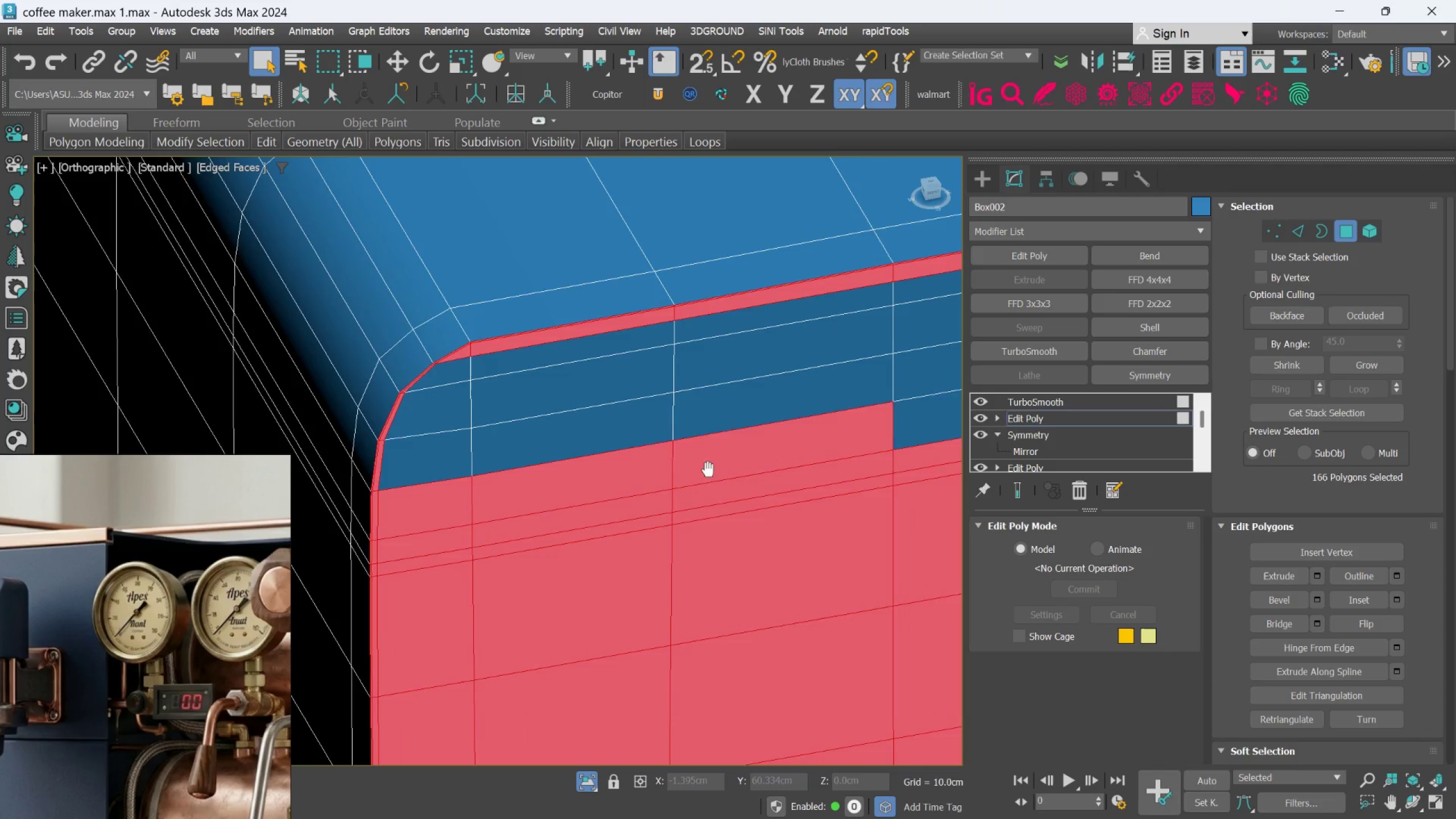 
hold_key(key=ControlLeft, duration=1.52)
left_click([569, 449])
 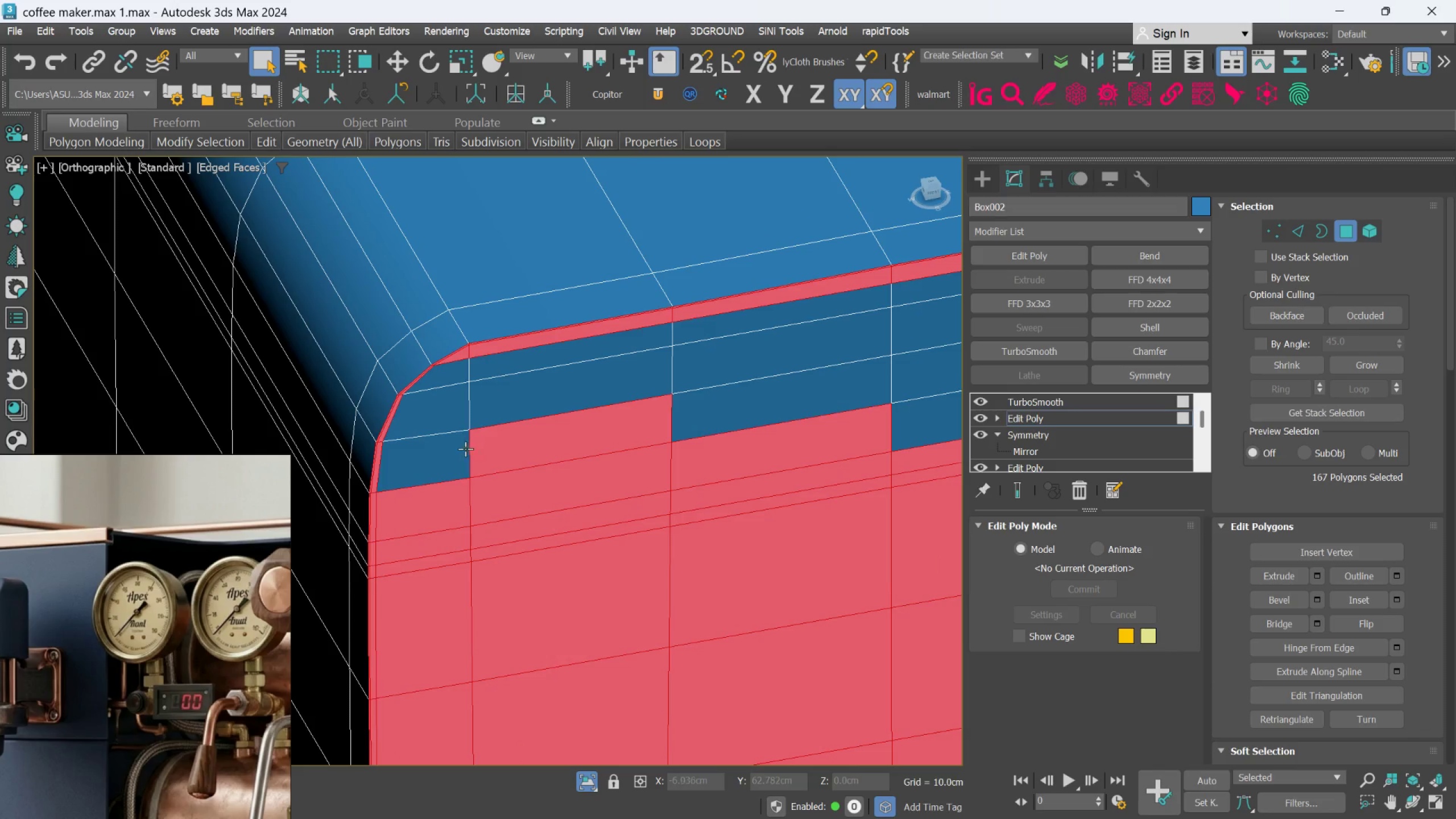 
left_click([460, 450])
 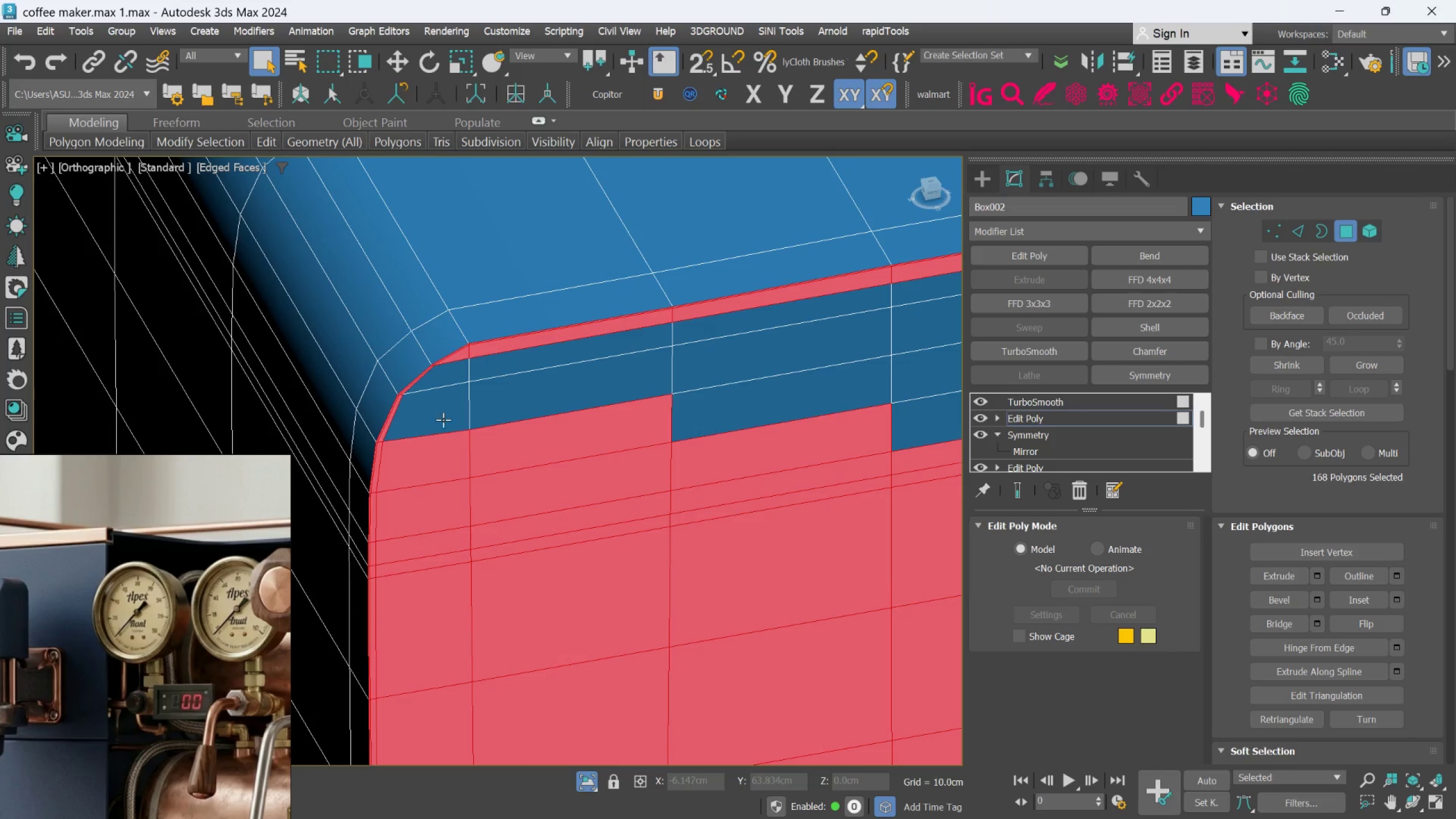 
left_click([437, 412])
 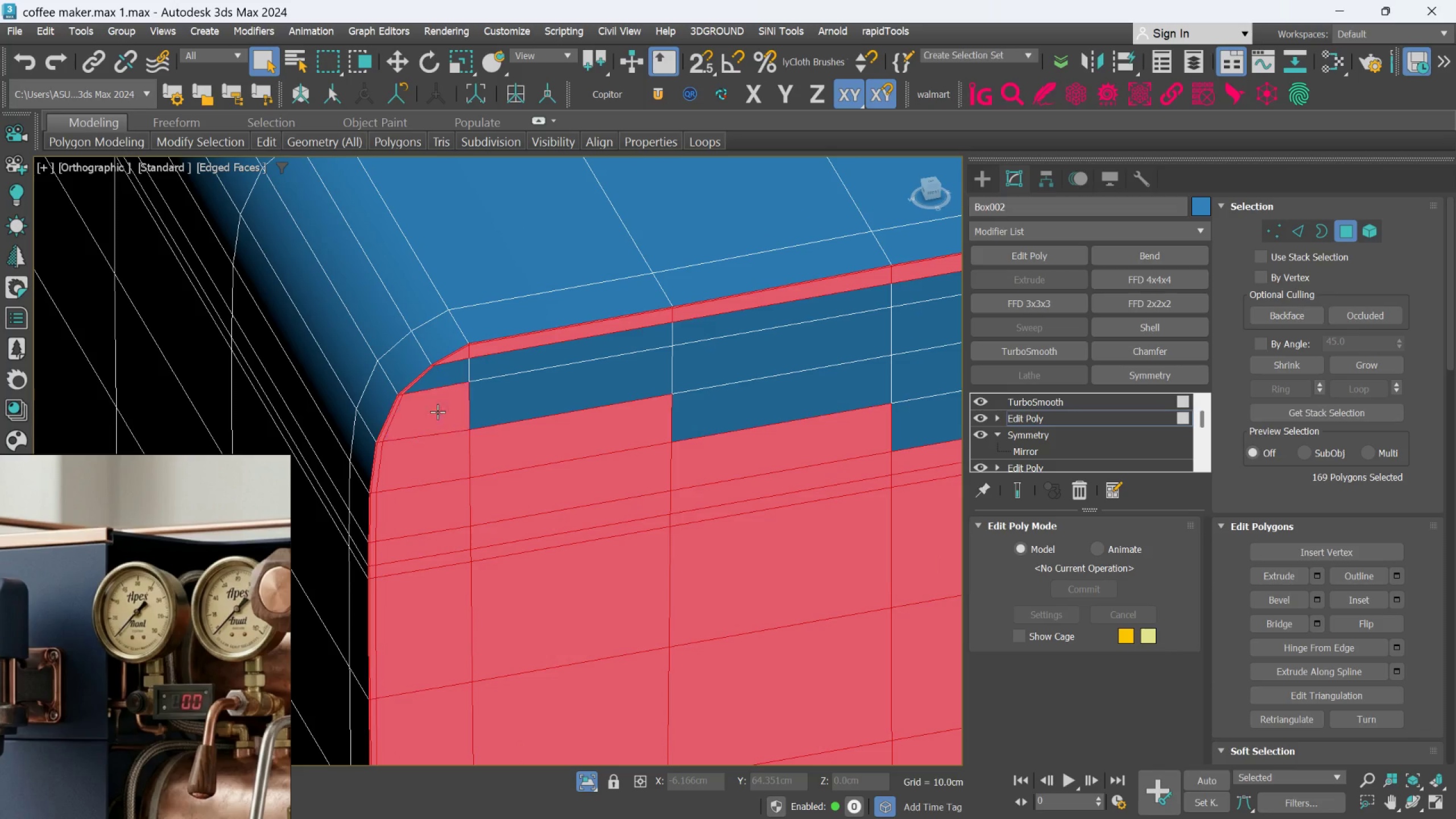 
hold_key(key=ControlLeft, duration=1.53)
double_click([440, 376])
 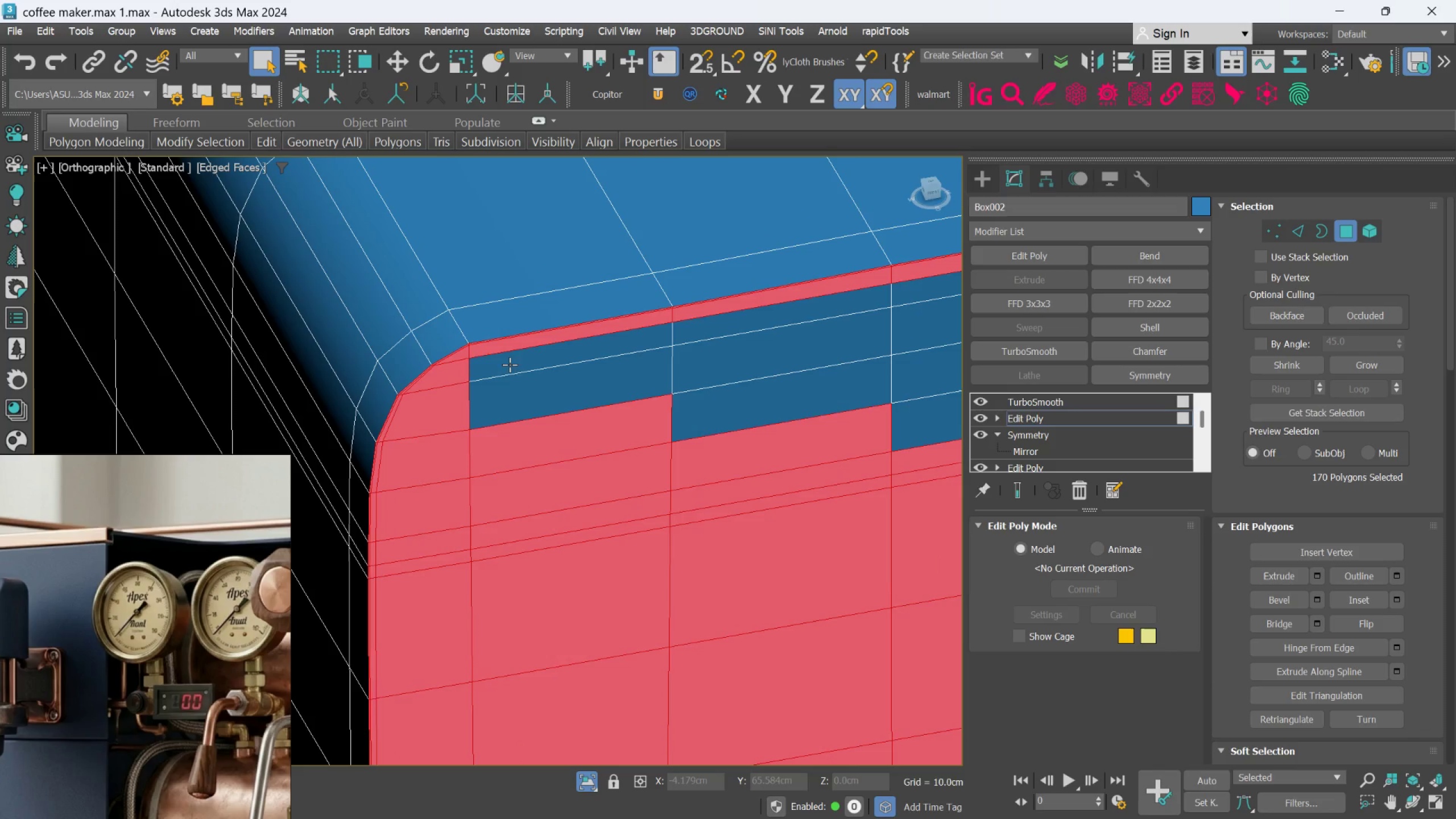 
left_click([513, 359])
 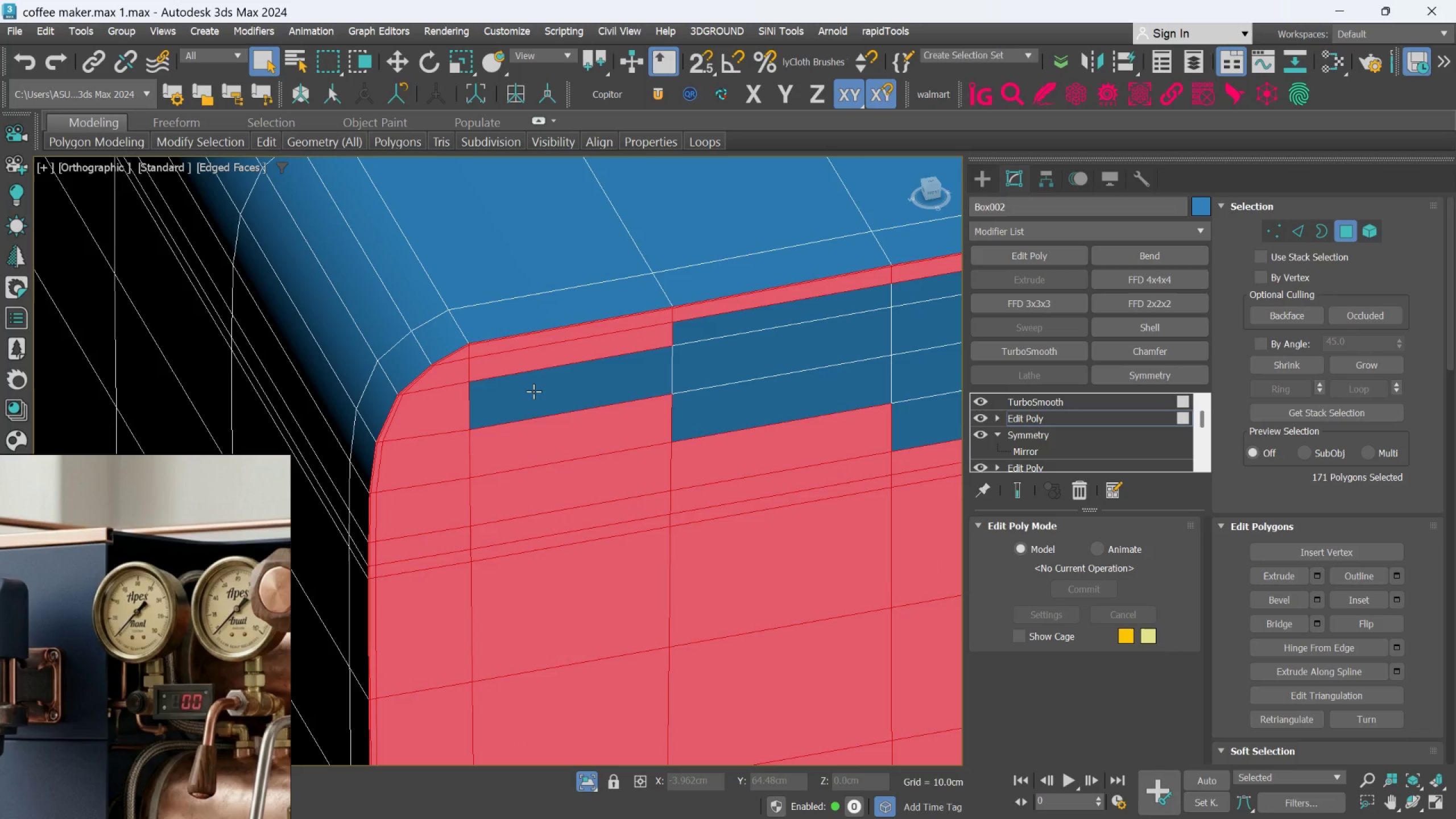 
double_click([533, 391])
 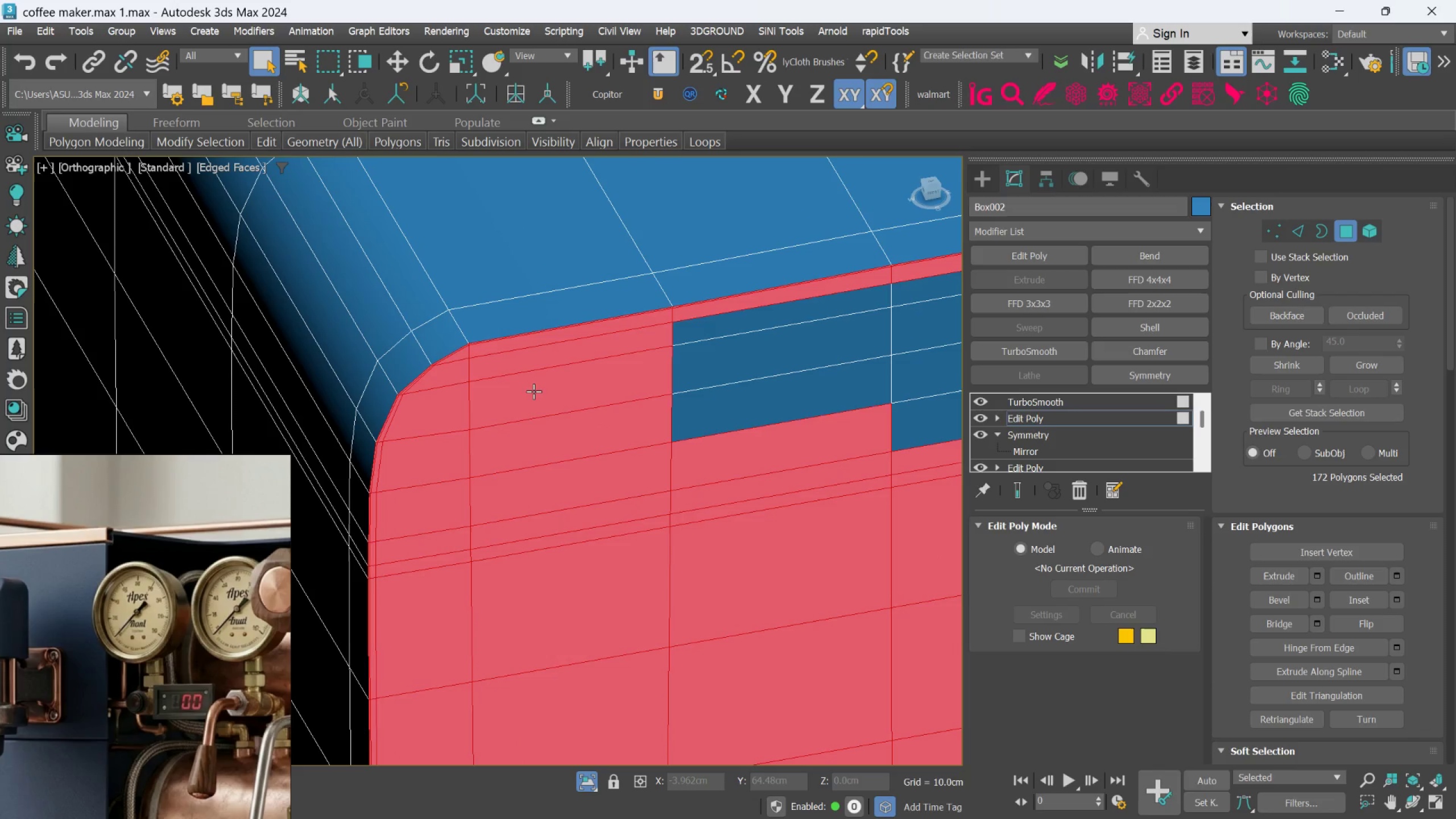 
key(Control+ControlLeft)
 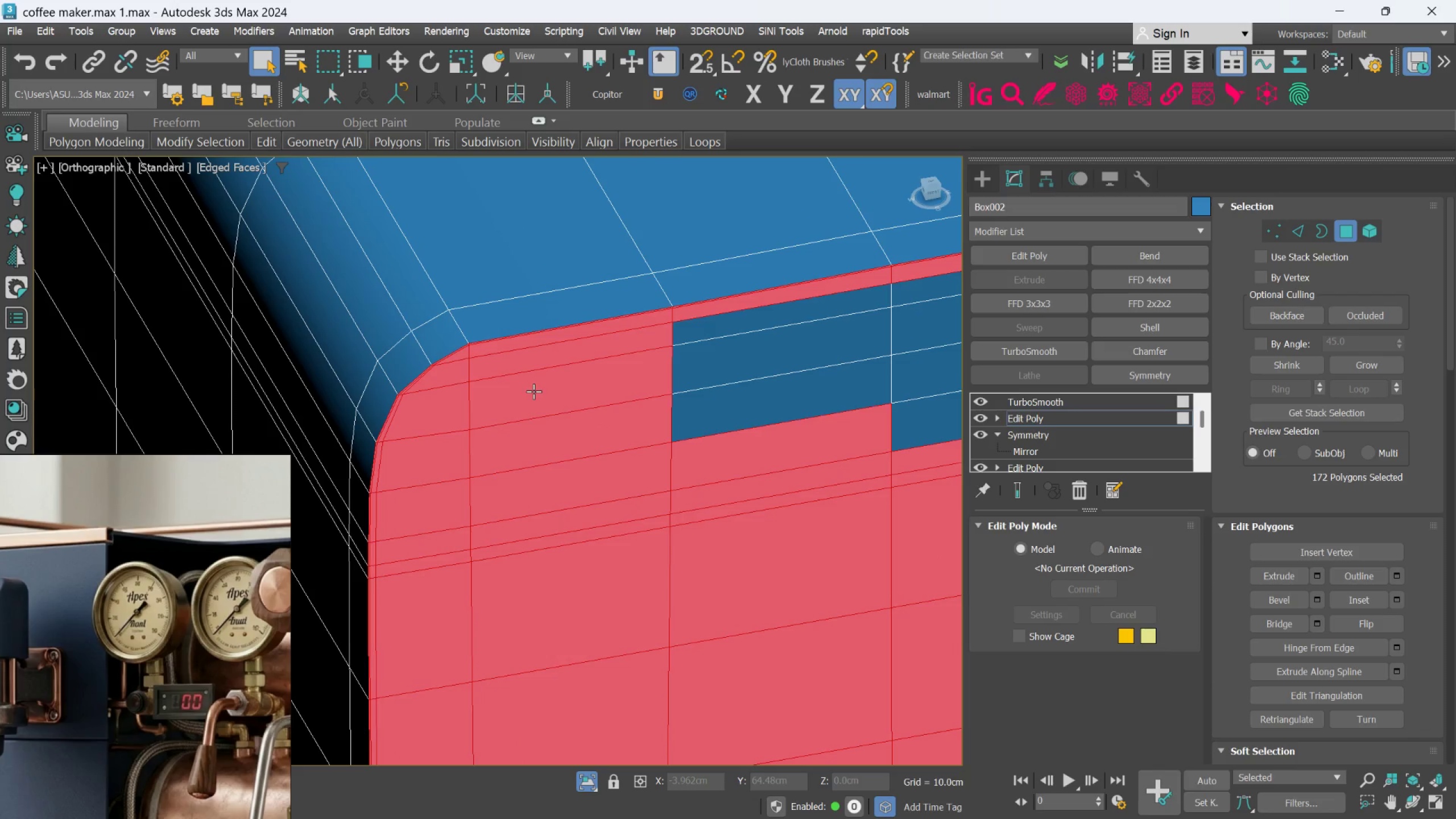 
key(Control+ControlLeft)
 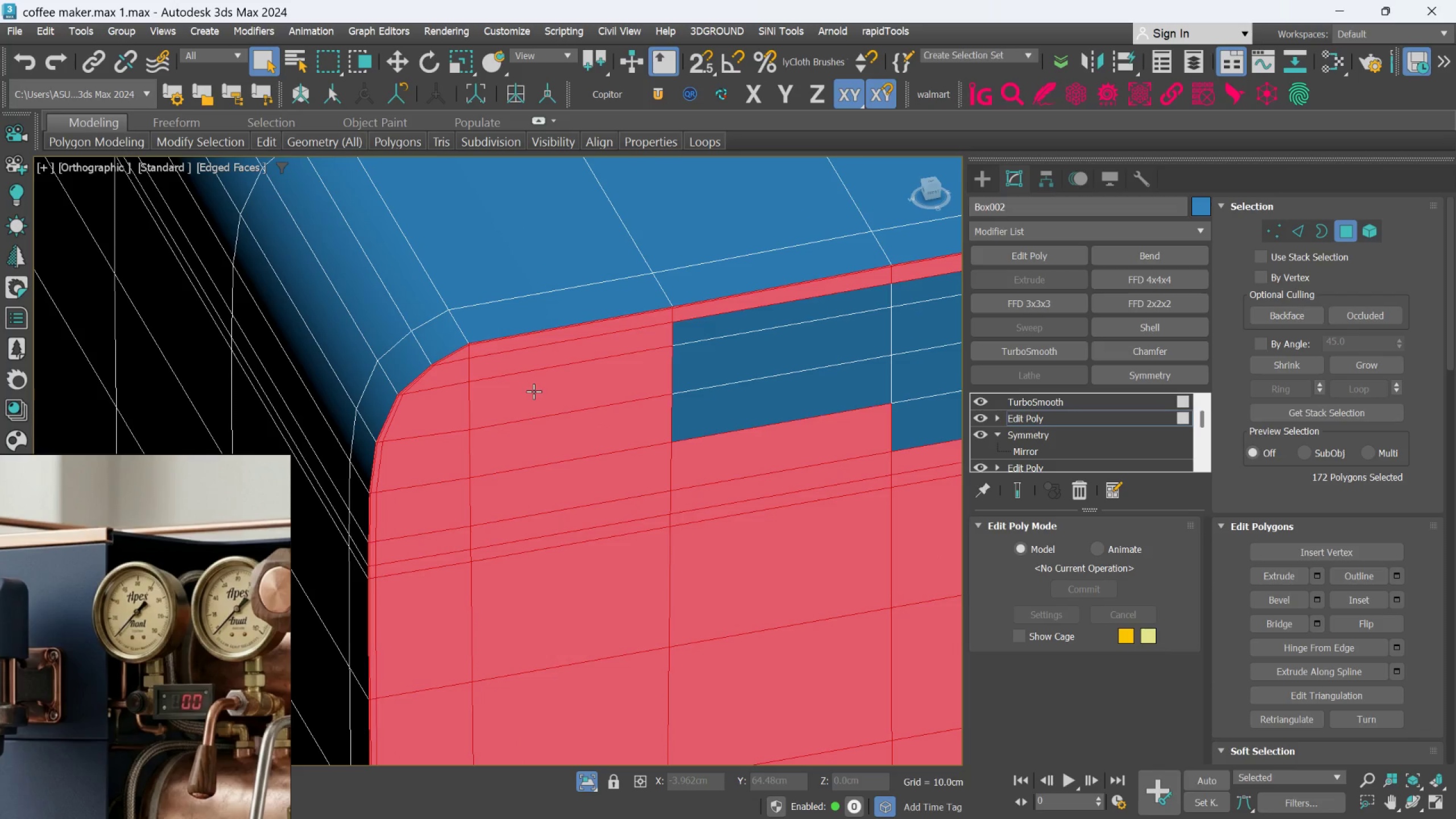 
key(Control+ControlLeft)
 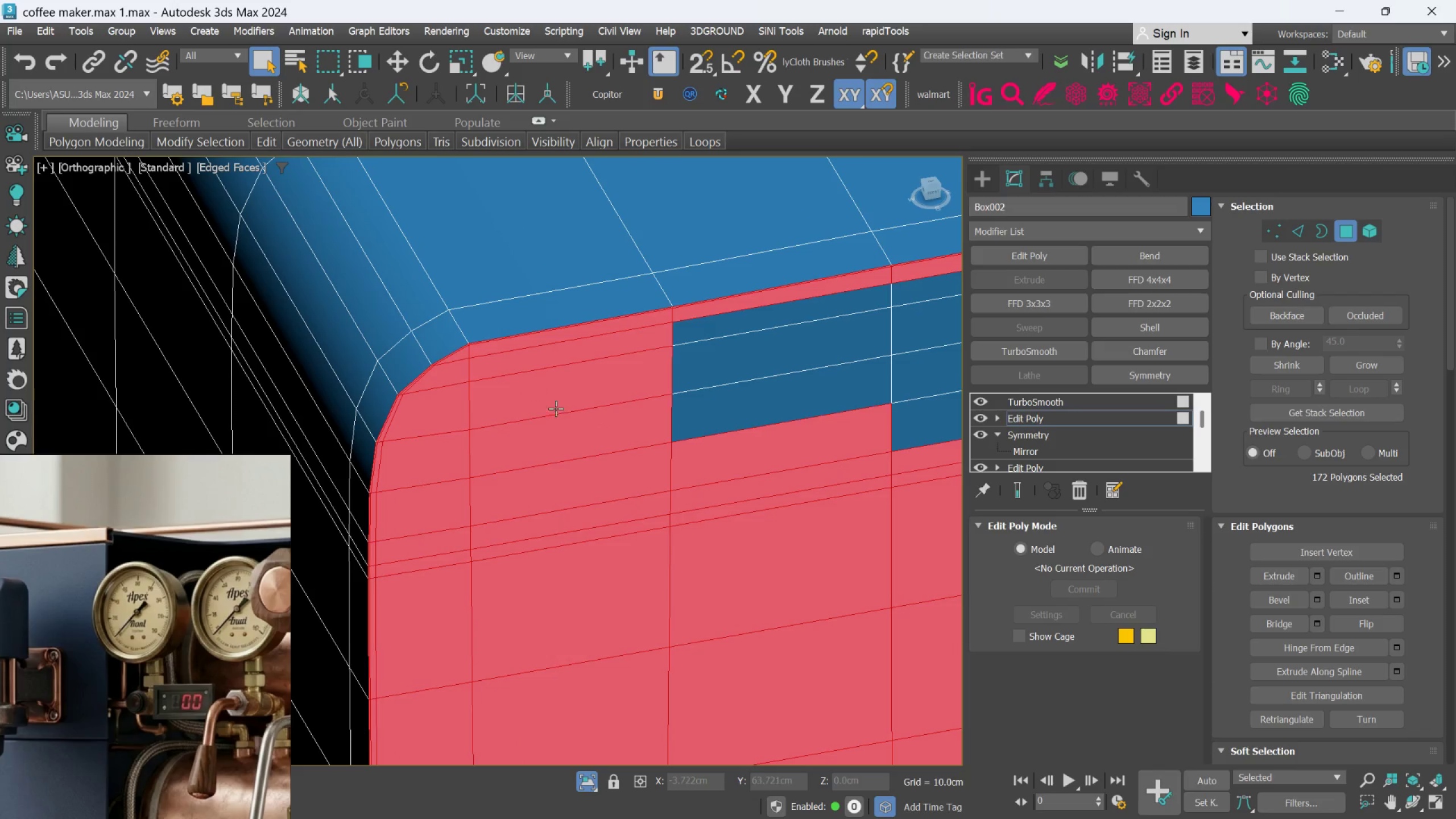 
key(Control+ControlLeft)
 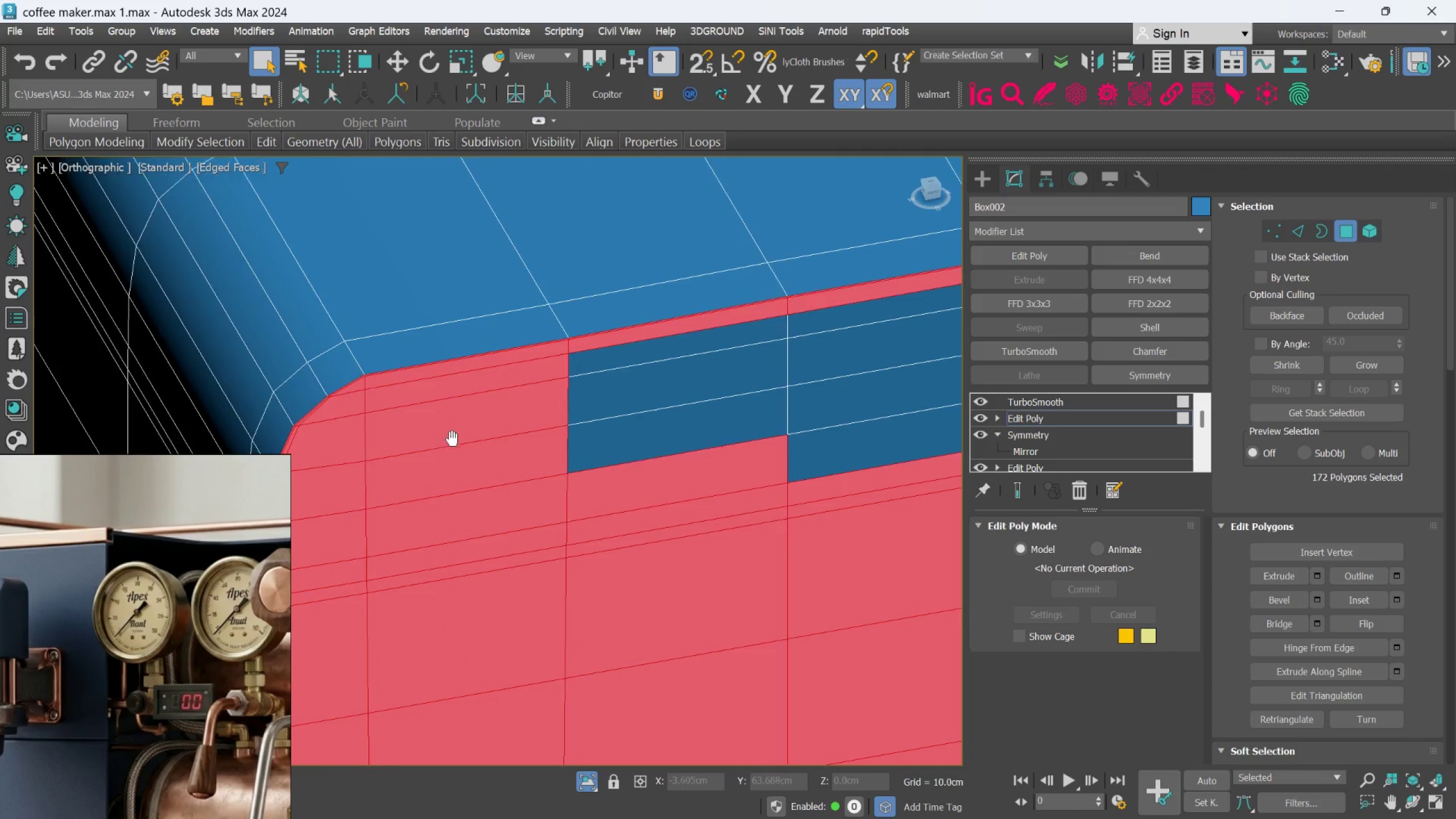 
hold_key(key=ControlLeft, duration=1.53)
left_click([634, 459])
 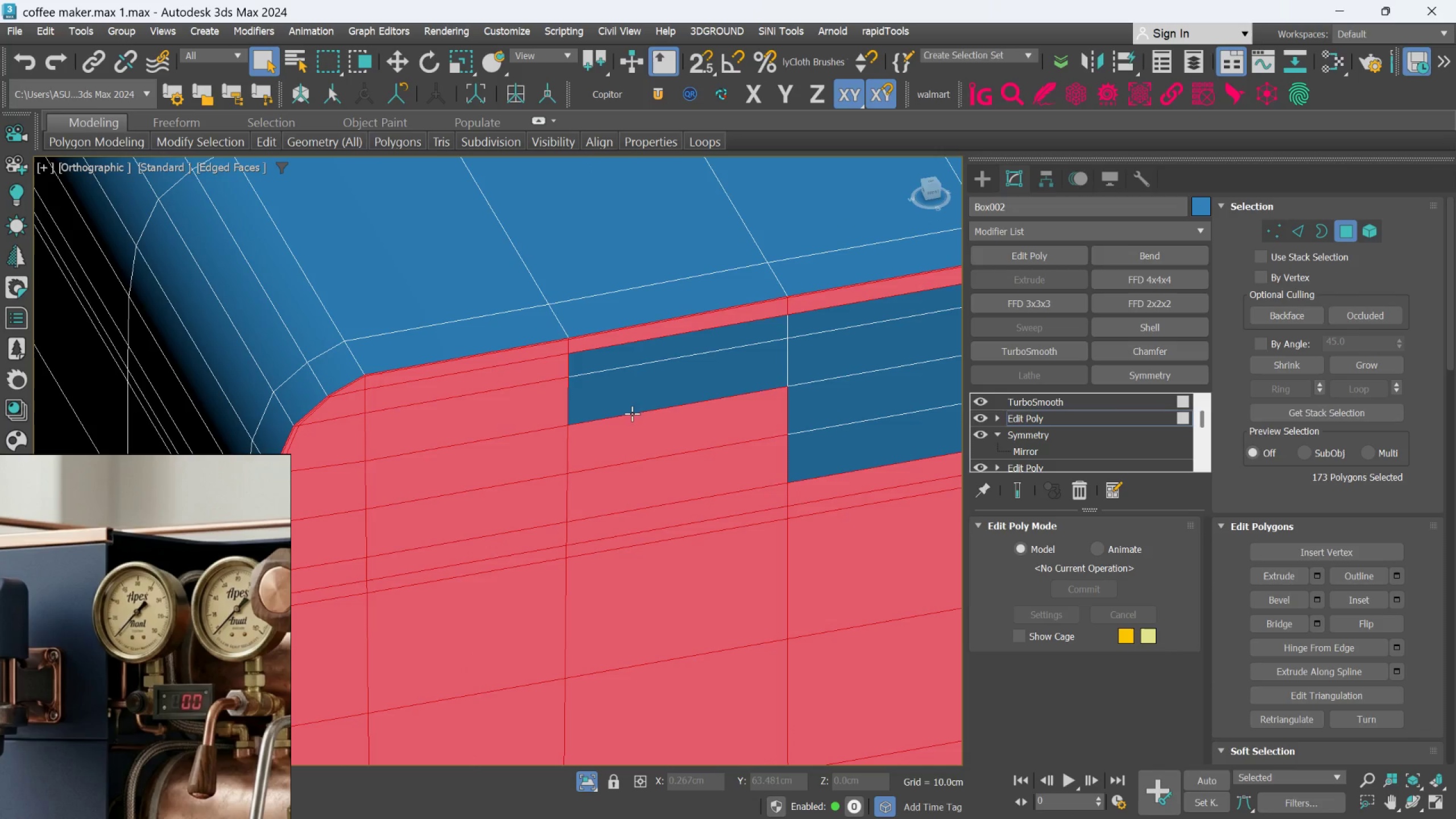 
left_click([630, 405])
 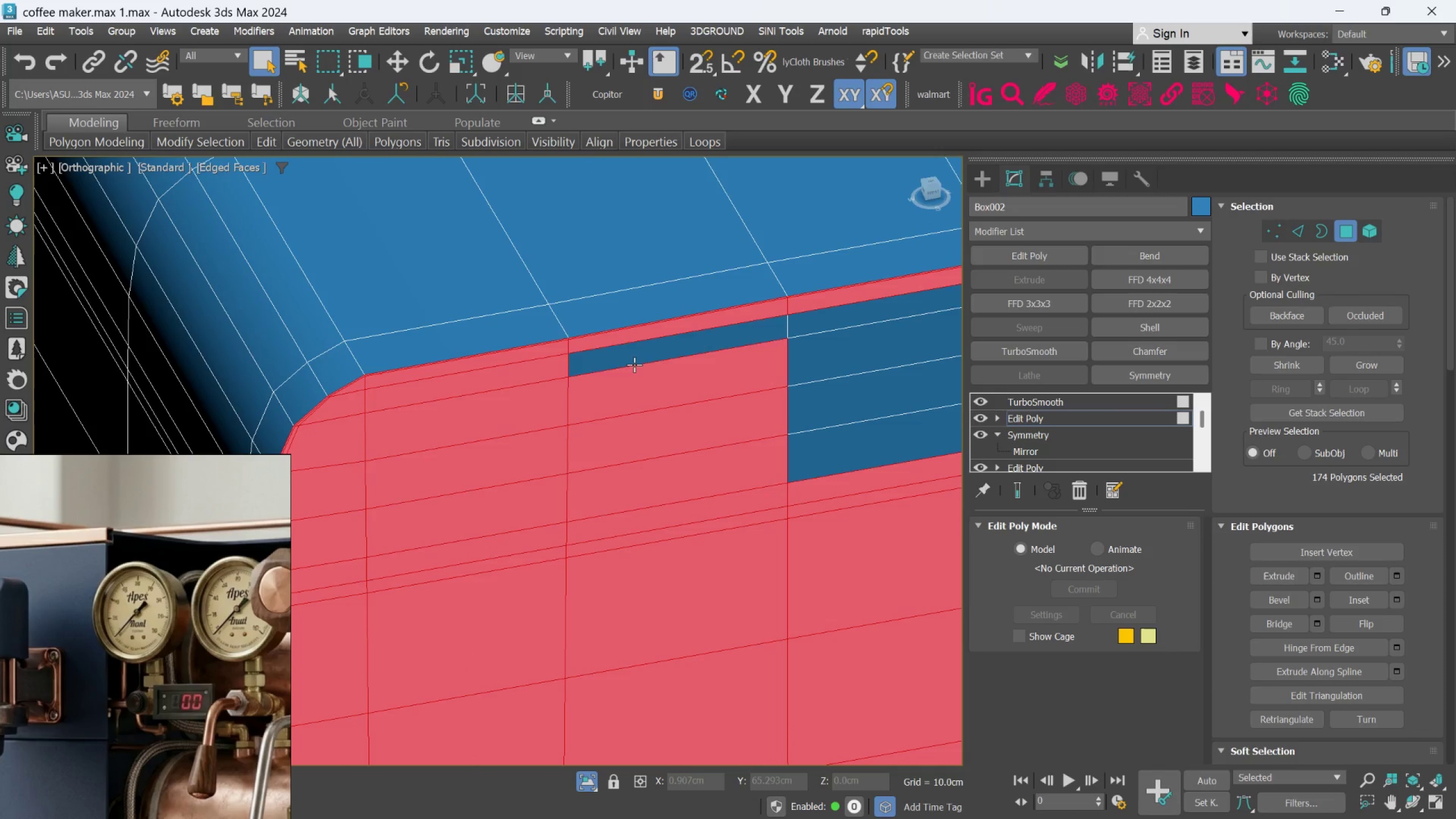 
key(Control+ControlLeft)
 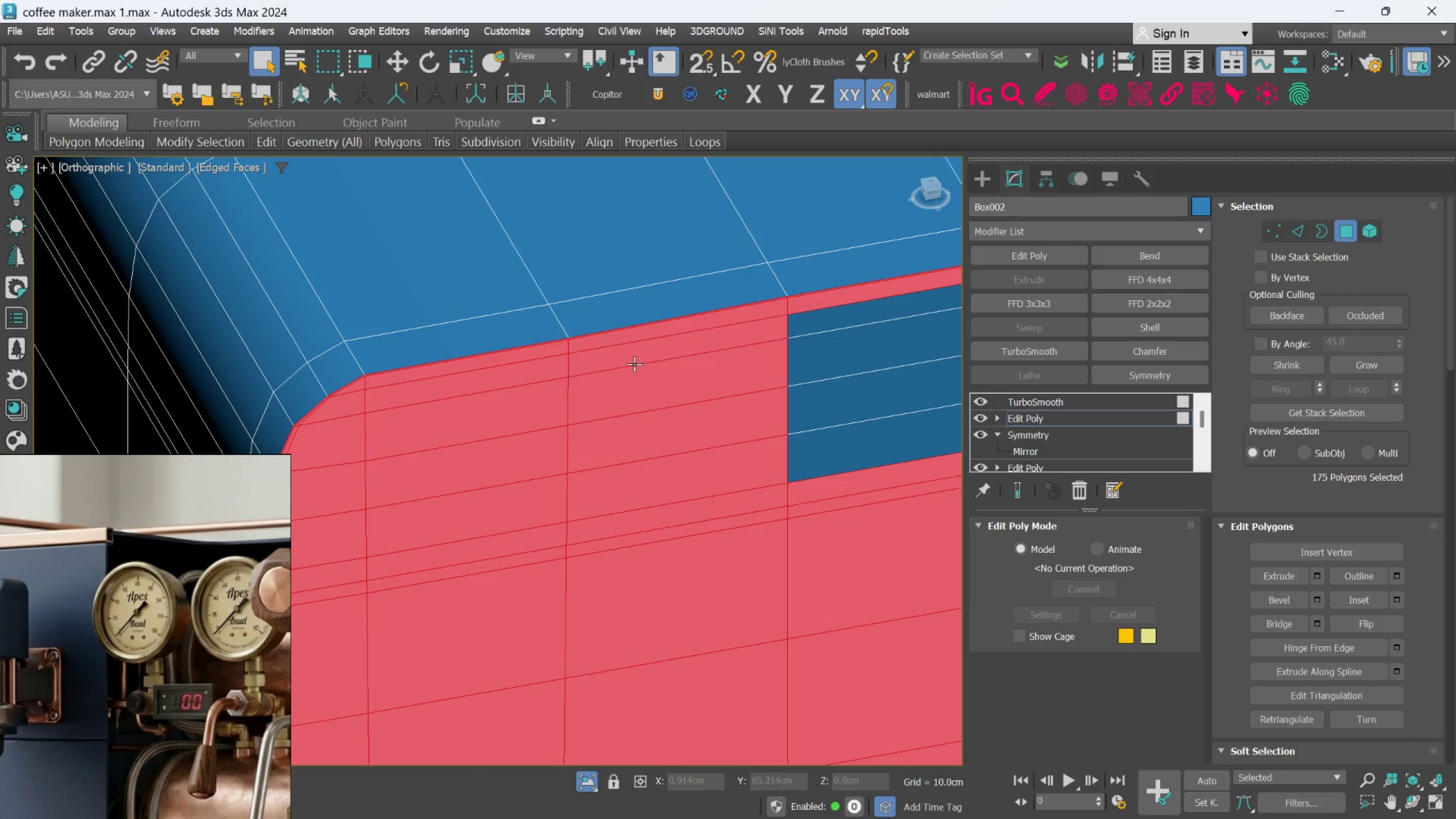 
key(Control+ControlLeft)
 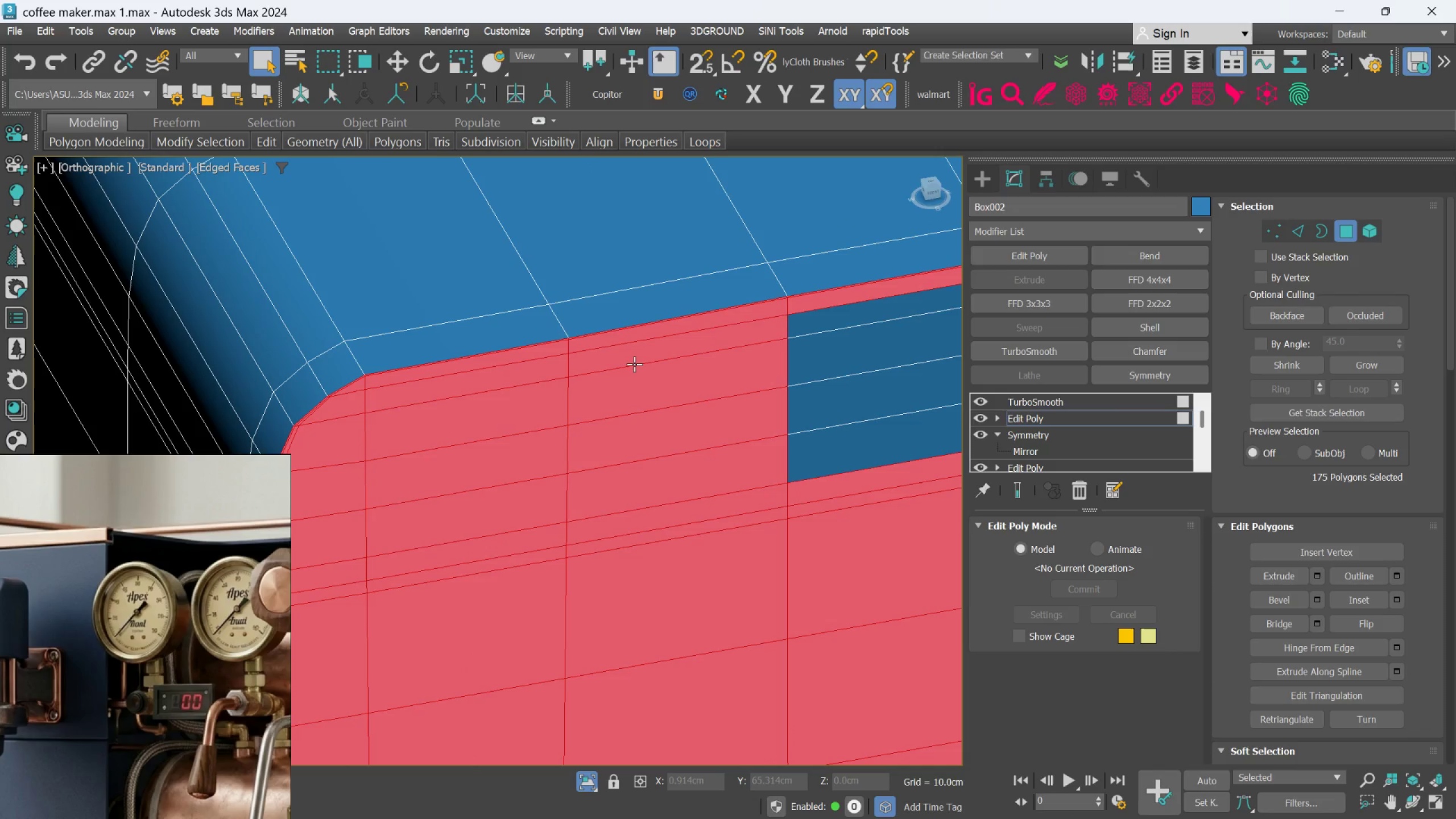 
key(Control+ControlLeft)
 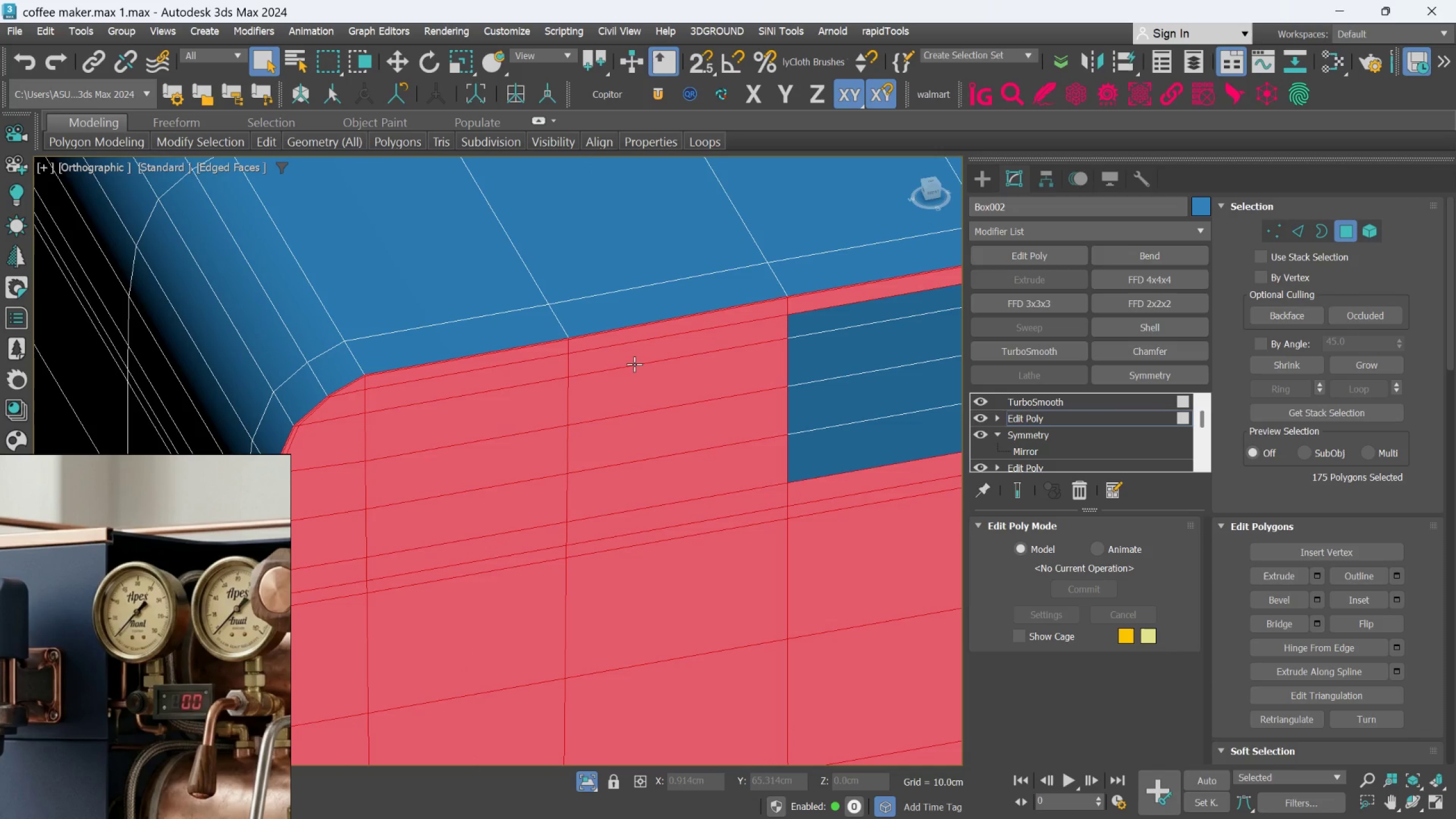 
key(Control+ControlLeft)
 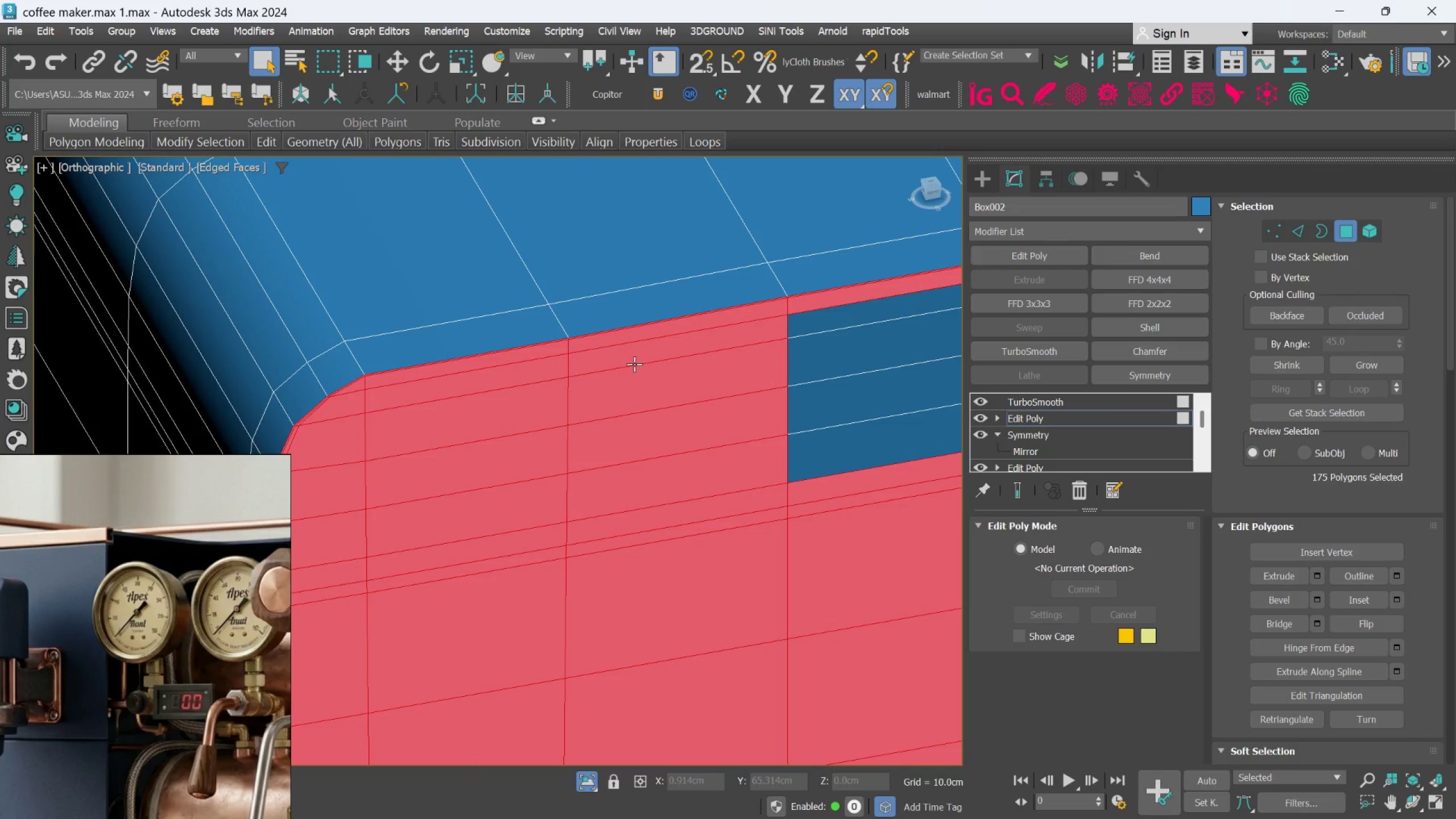 
key(Control+ControlLeft)
 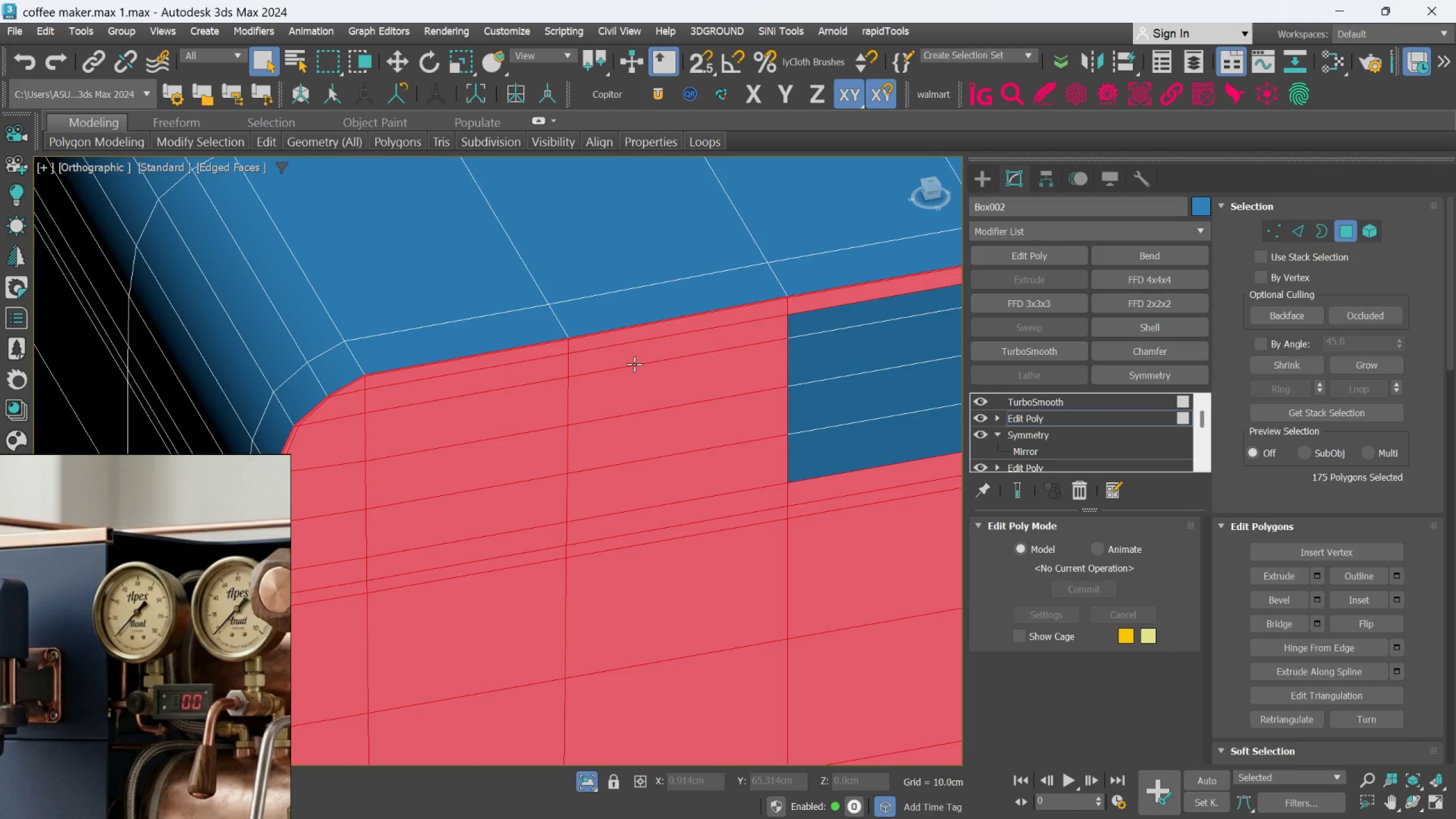 
key(Control+ControlLeft)
 